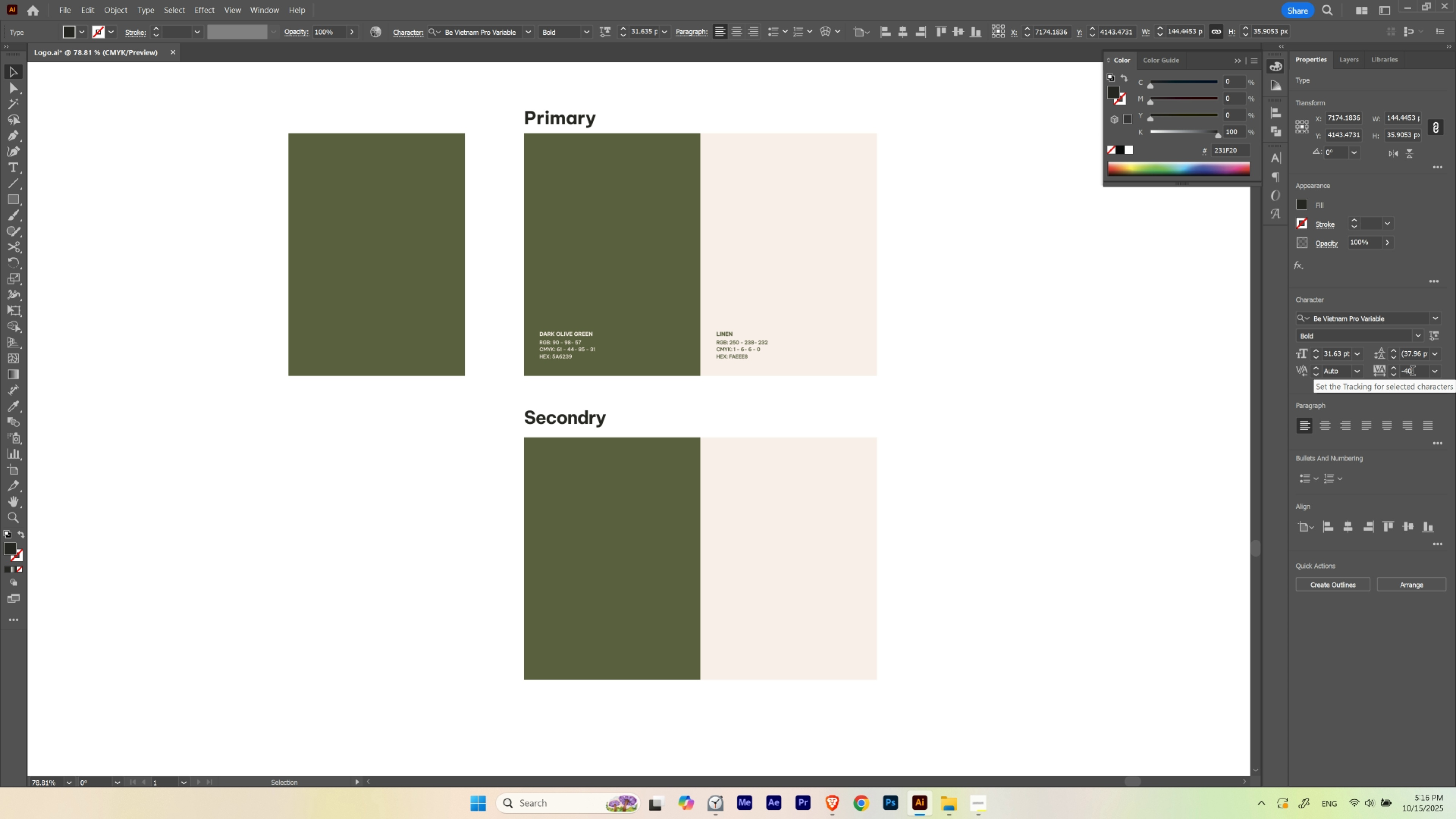 
hold_key(key=ShiftLeft, duration=1.51)
 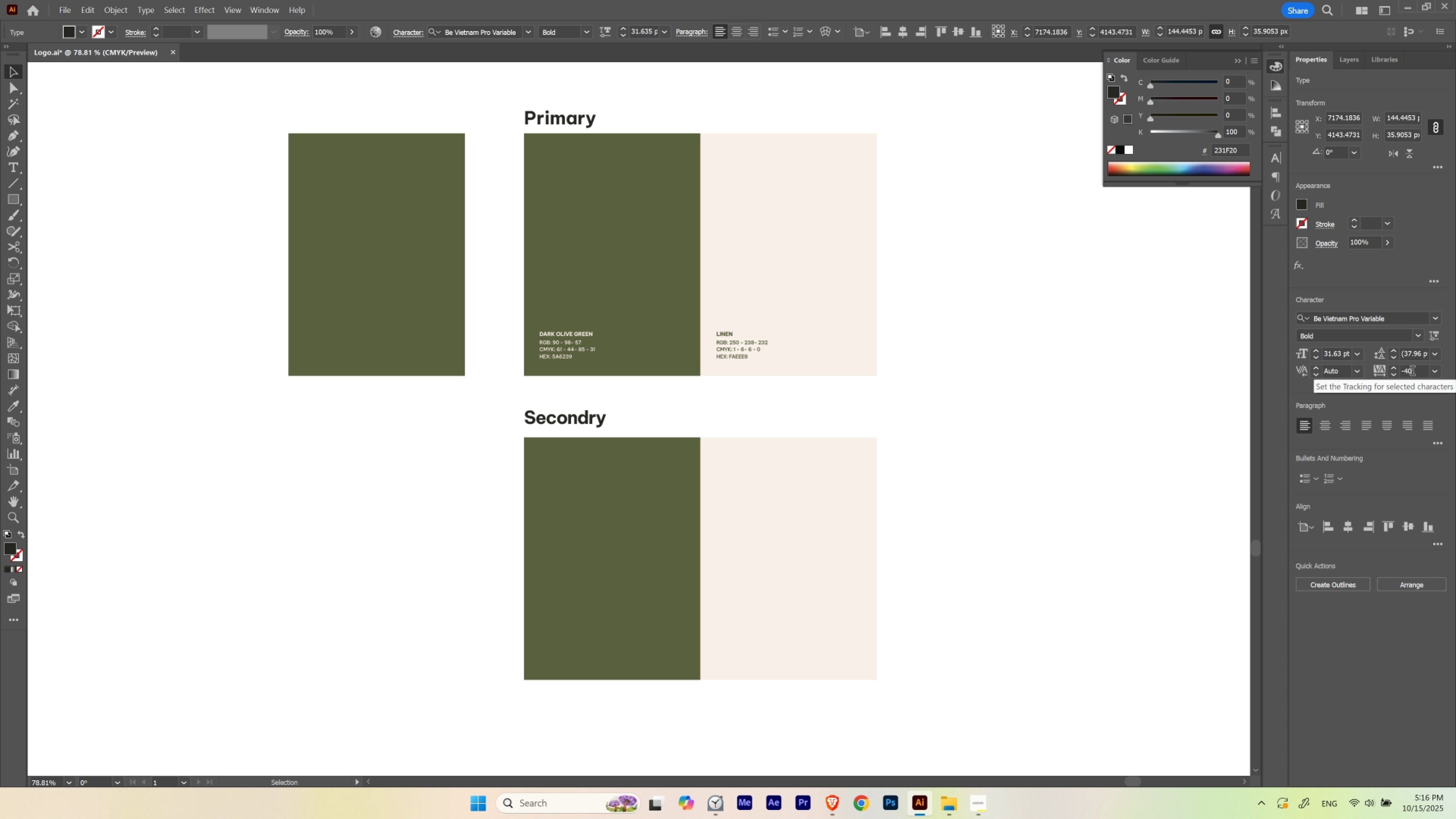 
hold_key(key=ShiftLeft, duration=0.88)
 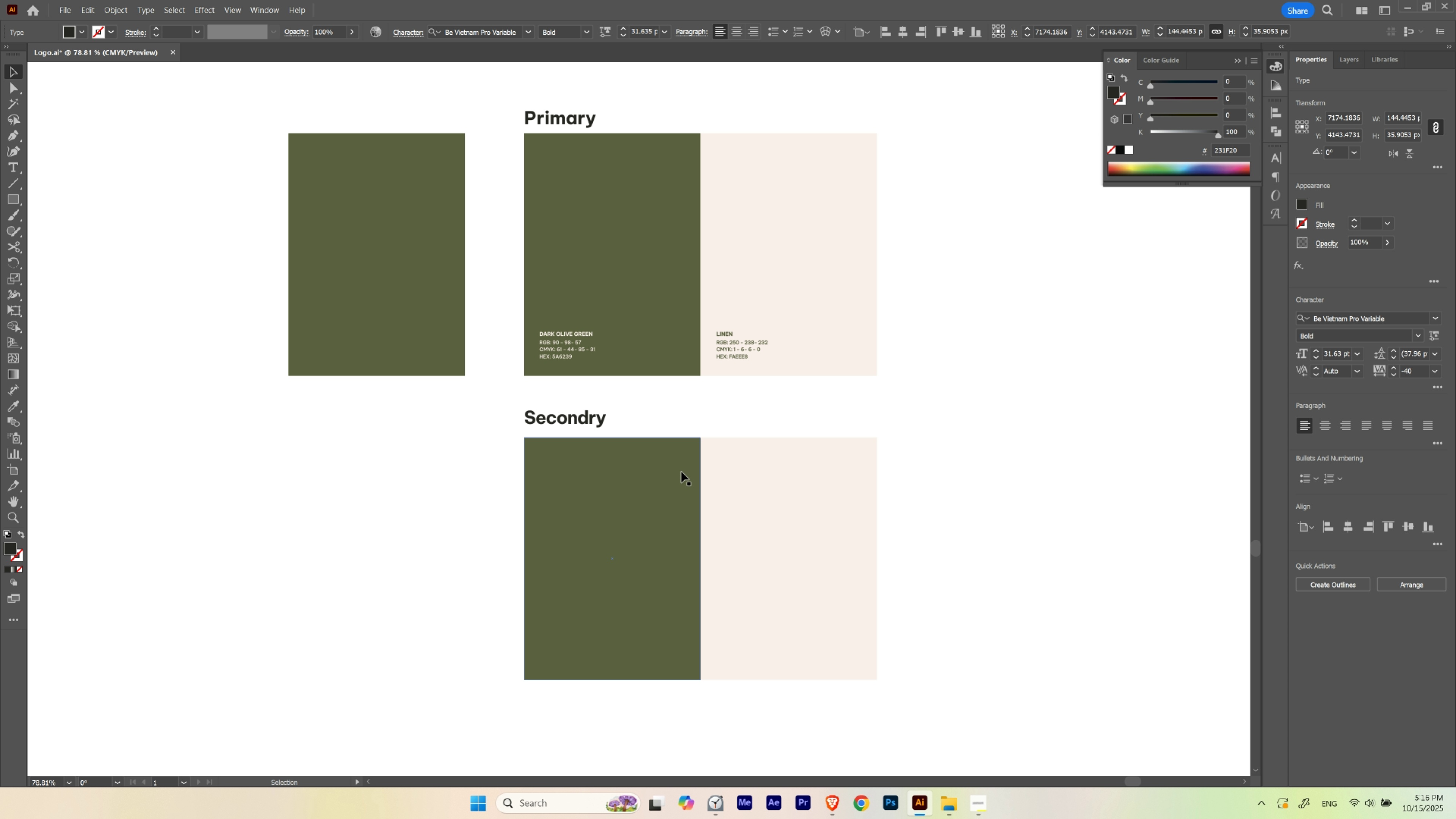 
hold_key(key=ControlLeft, duration=0.91)
 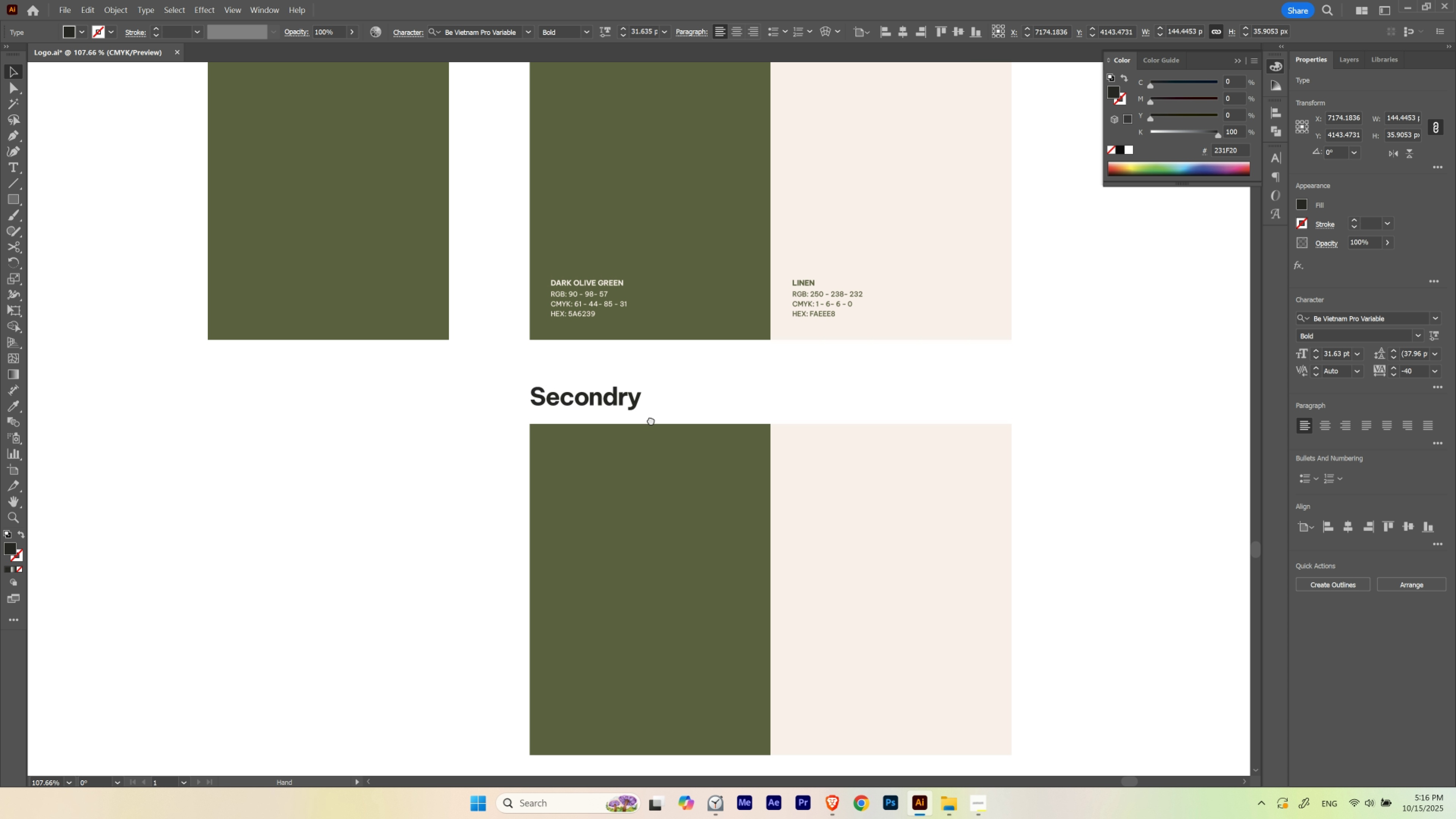 
hold_key(key=Space, duration=1.5)
 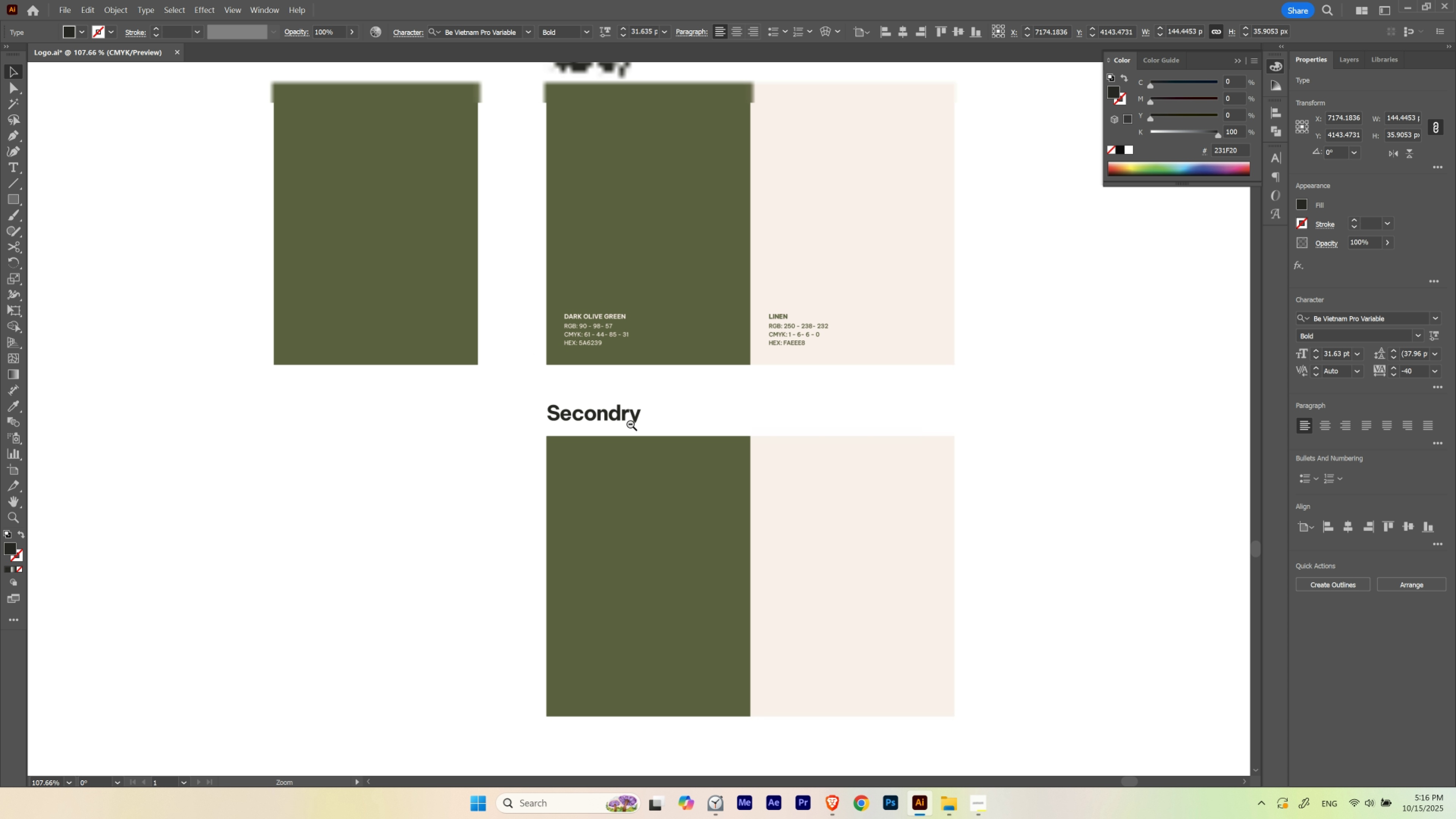 
left_click_drag(start_coordinate=[550, 426], to_coordinate=[584, 435])
 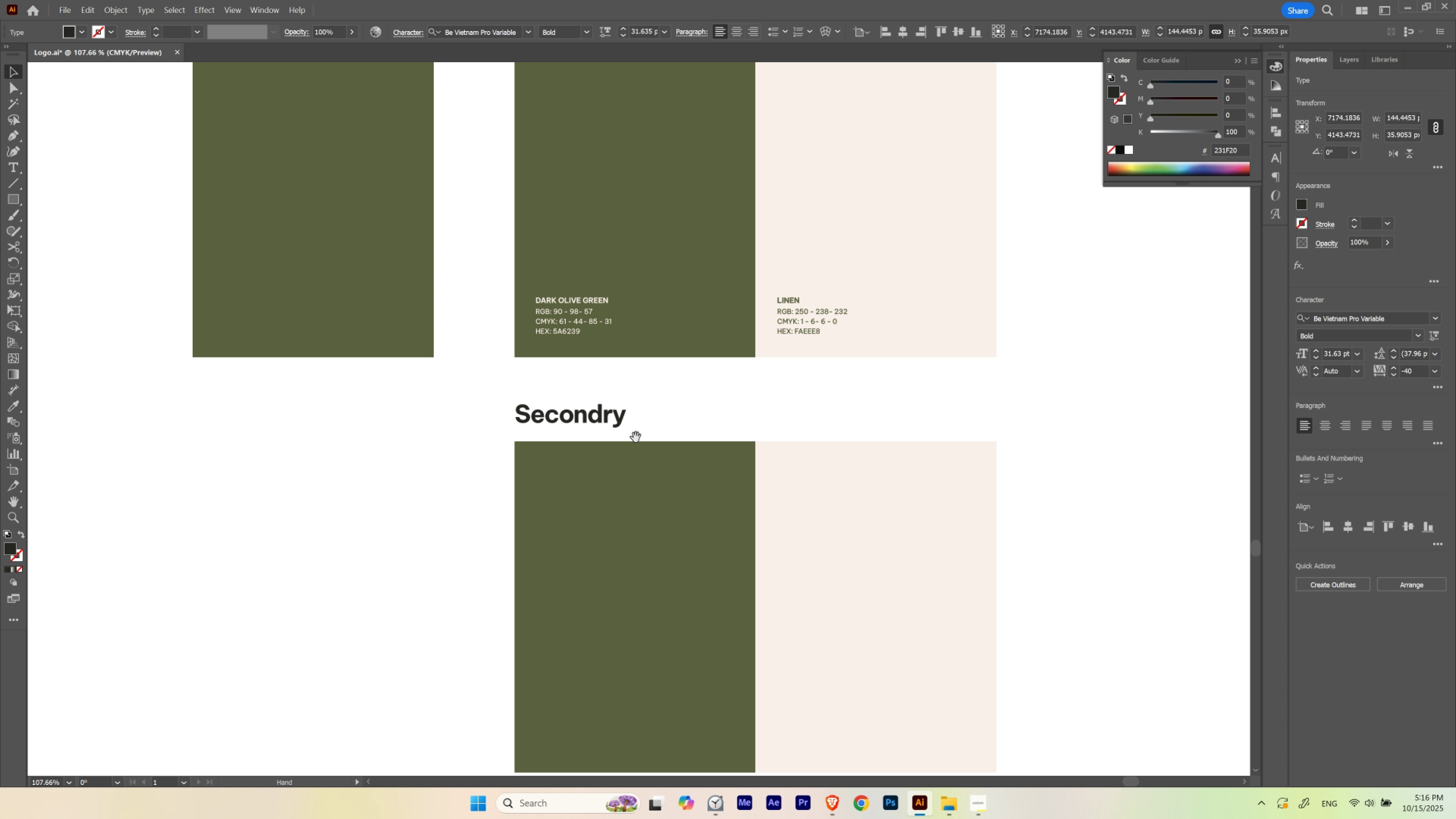 
left_click_drag(start_coordinate=[635, 438], to_coordinate=[648, 436])
 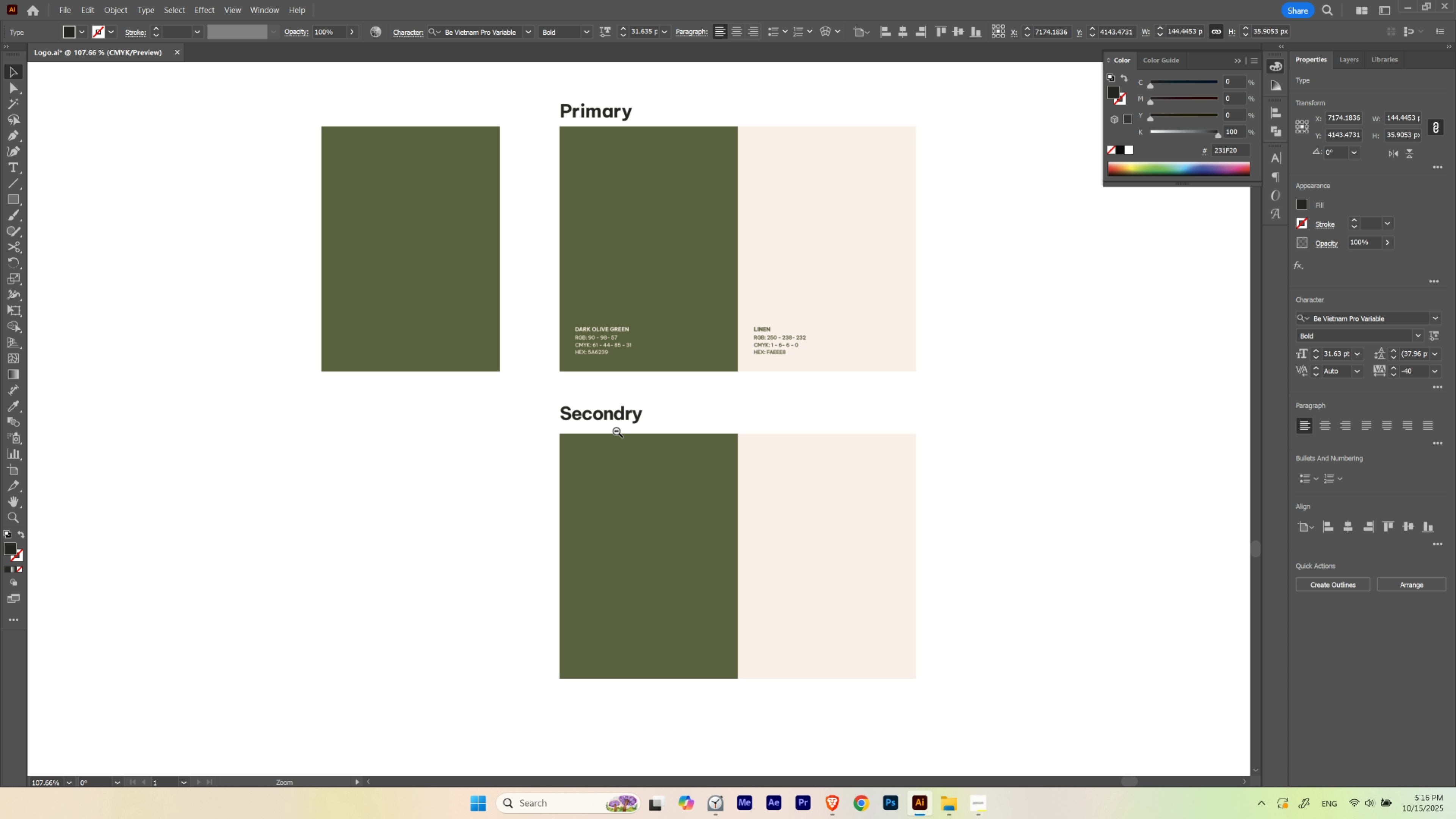 
hold_key(key=Space, duration=1.03)
 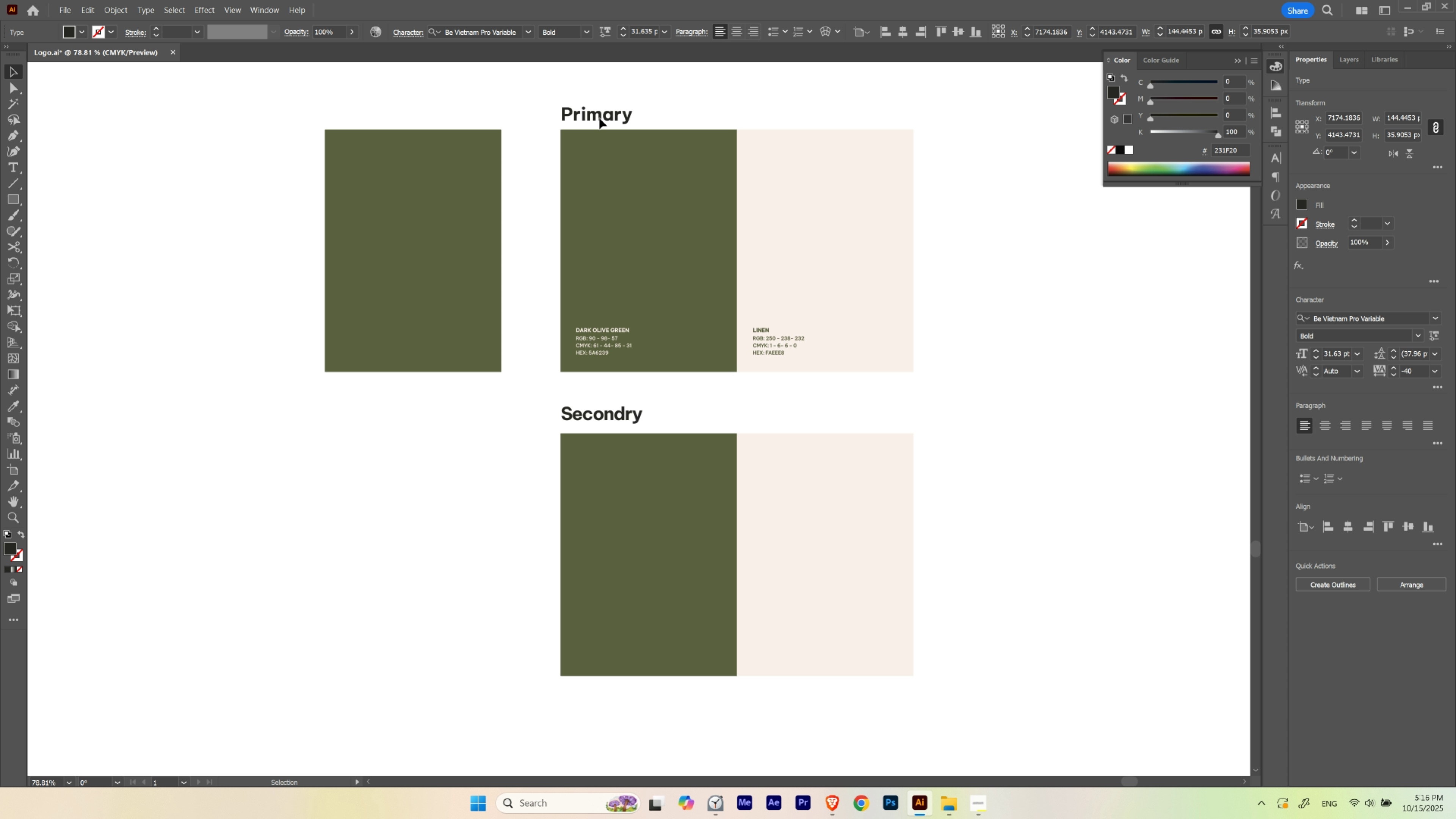 
hold_key(key=ControlLeft, duration=0.53)
left_click_drag(start_coordinate=[651, 417], to_coordinate=[616, 431])
 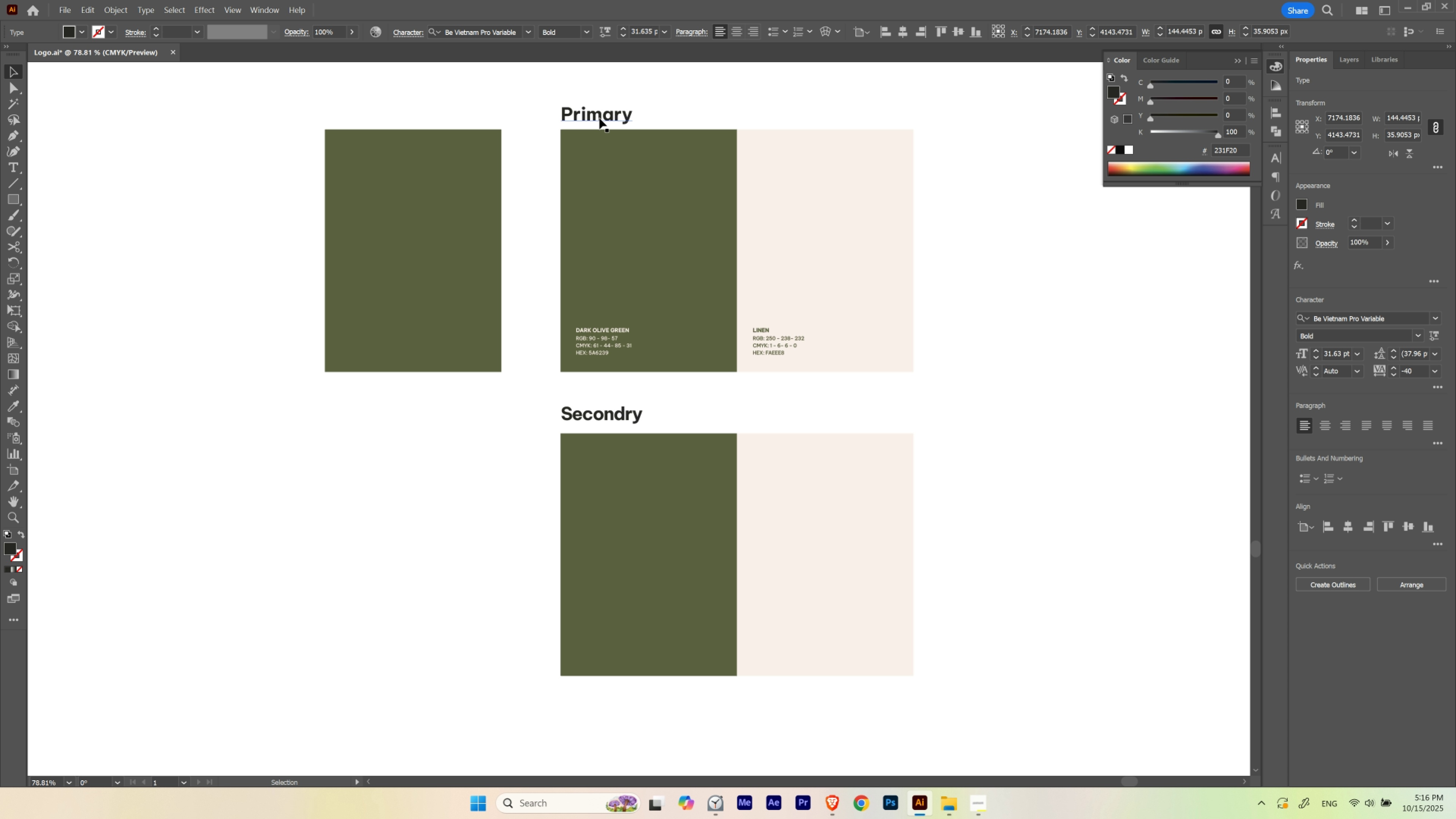 
left_click([599, 118])
 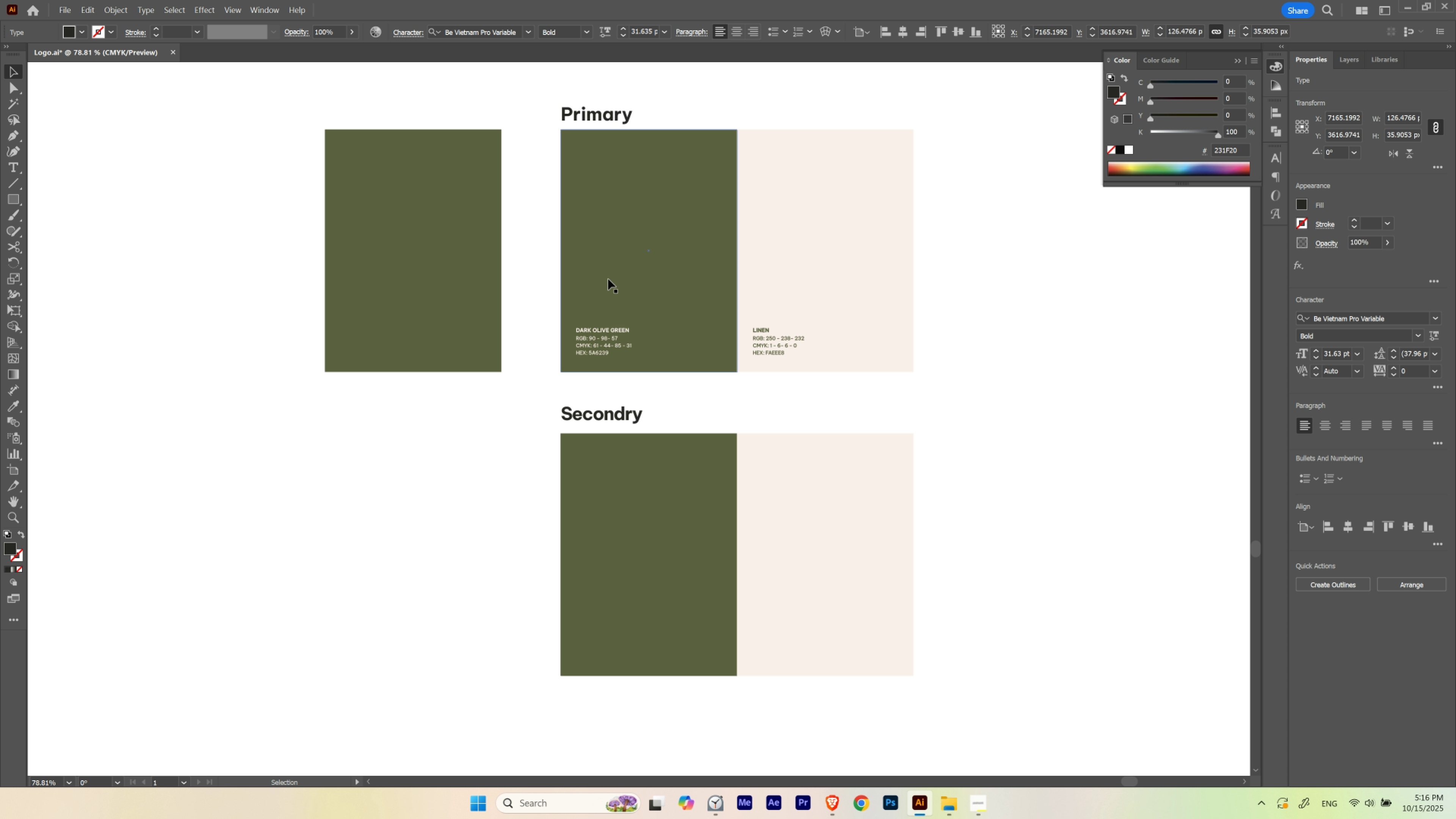 
key(I)
 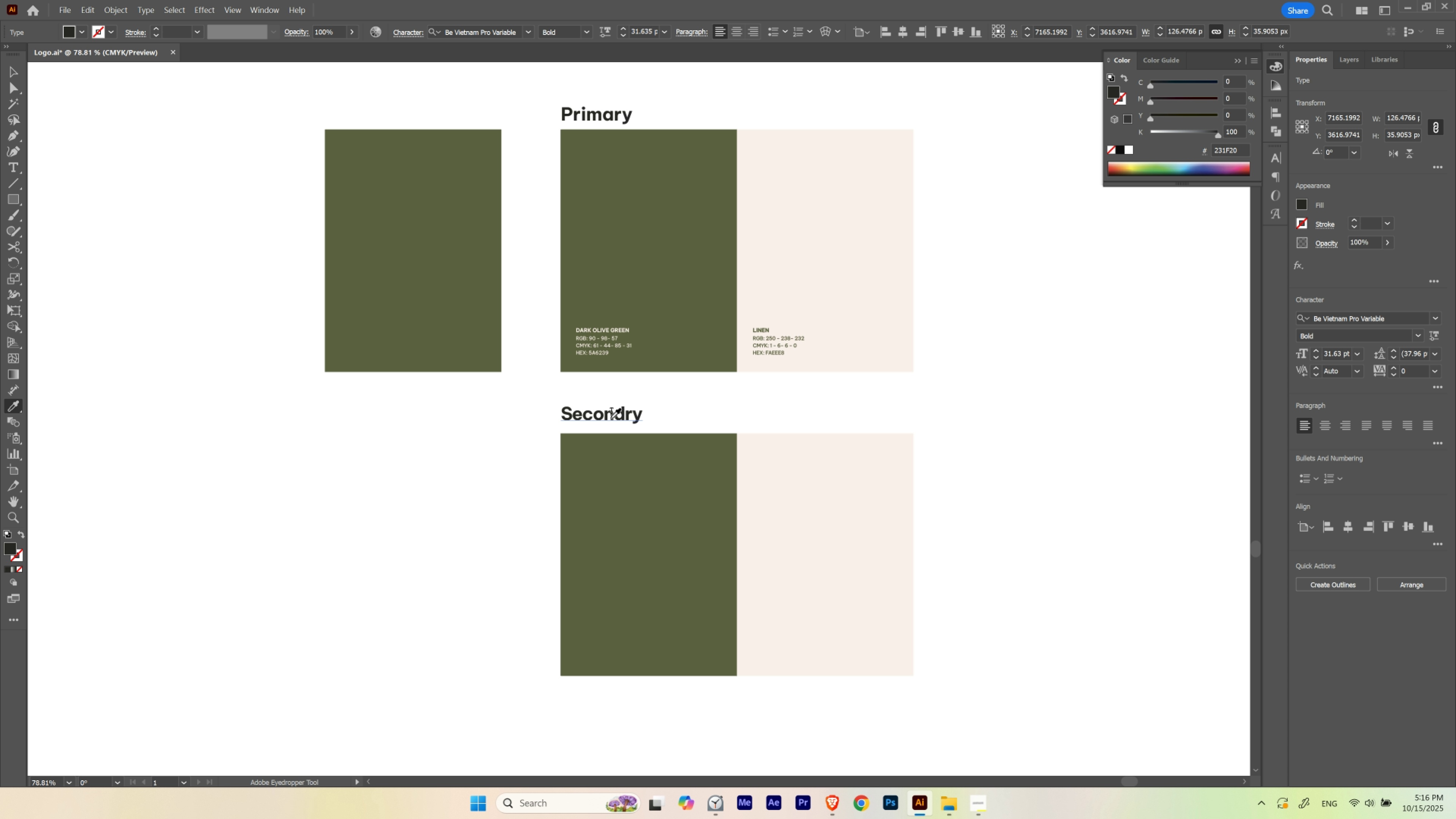 
left_click([611, 418])
 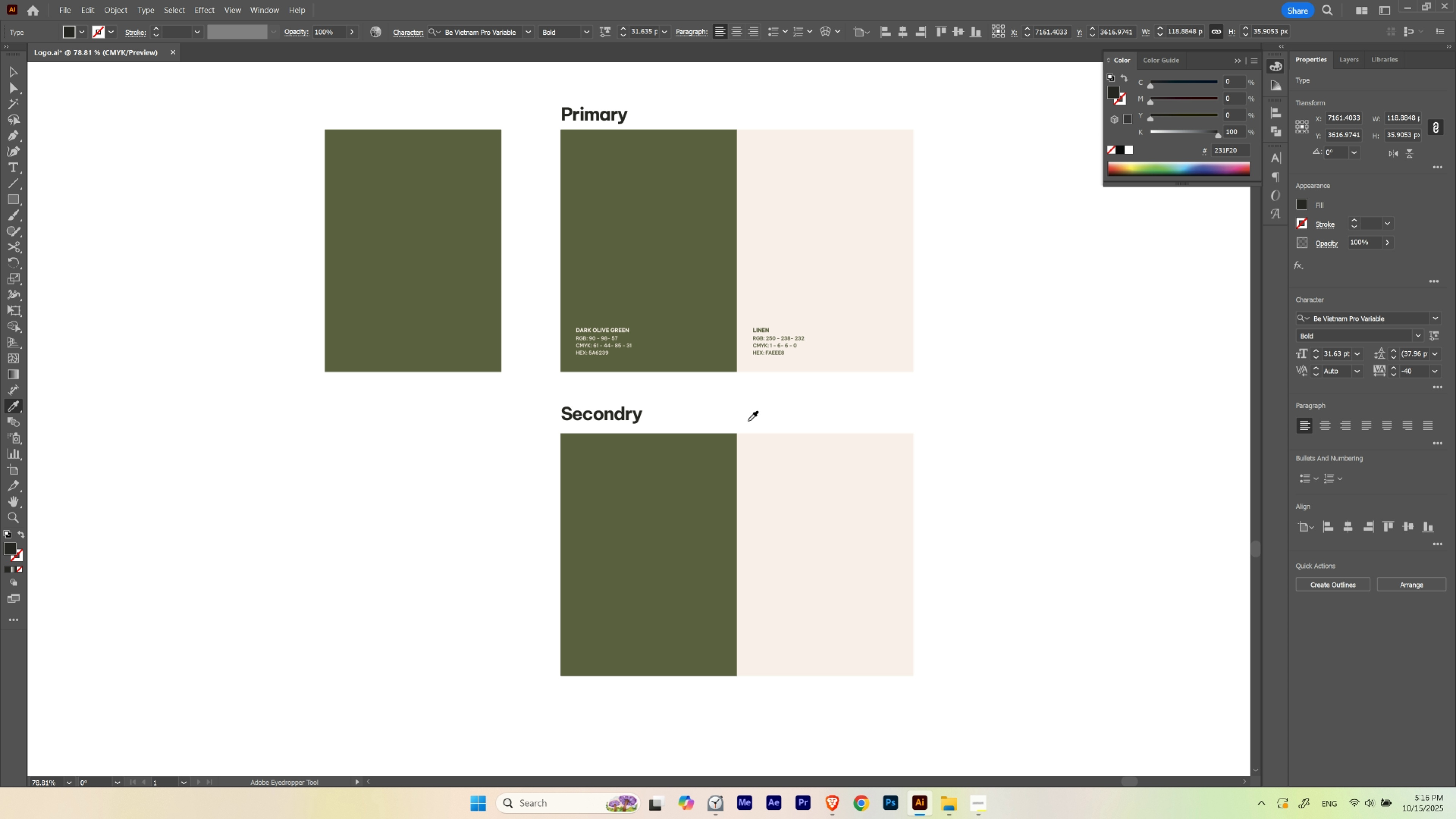 
key(V)
 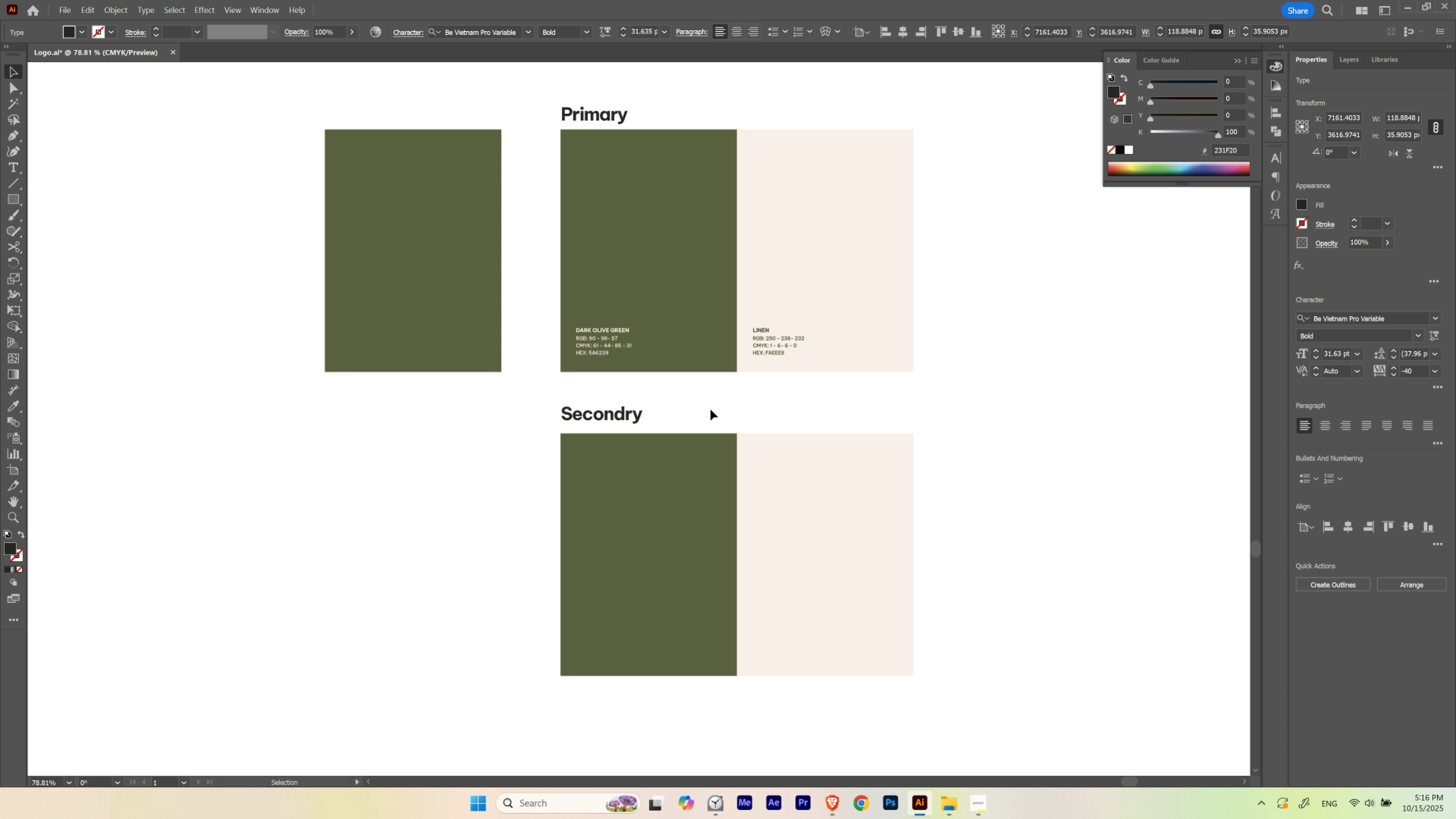 
left_click([710, 409])
 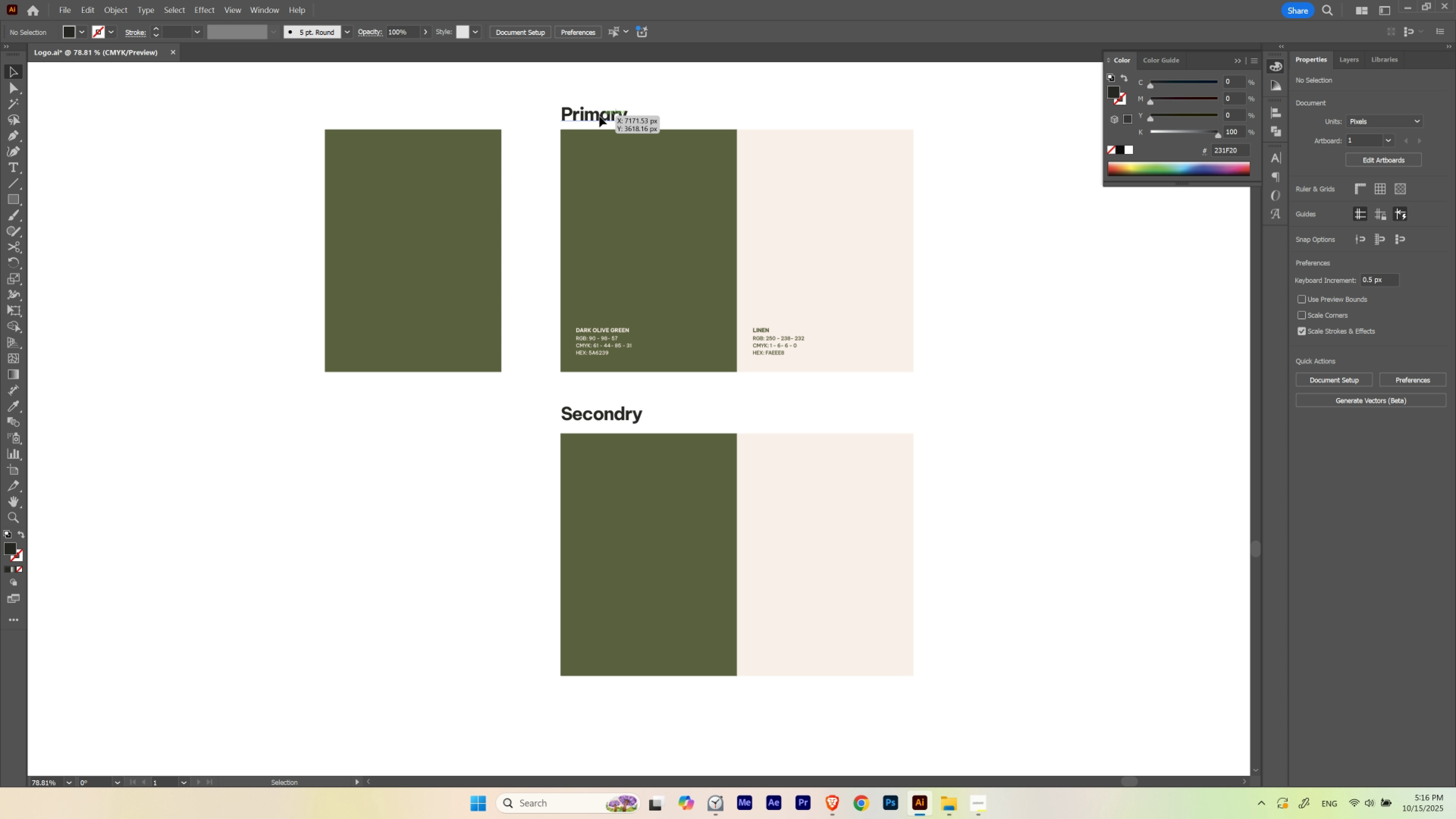 
left_click([599, 116])
 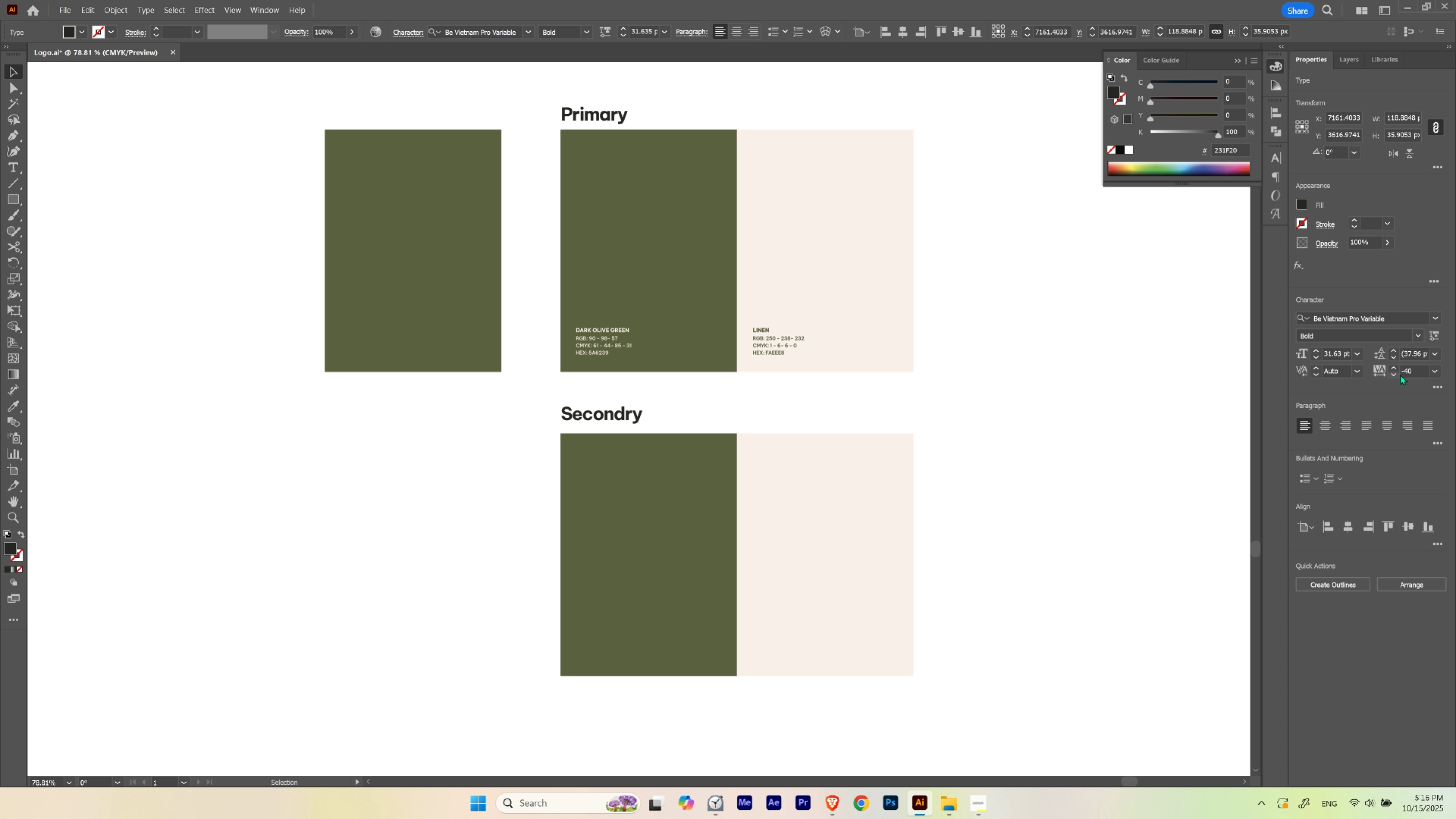 
hold_key(key=ShiftLeft, duration=1.53)
scroll: coordinate [1416, 369], scroll_direction: up, amount: 1.0
 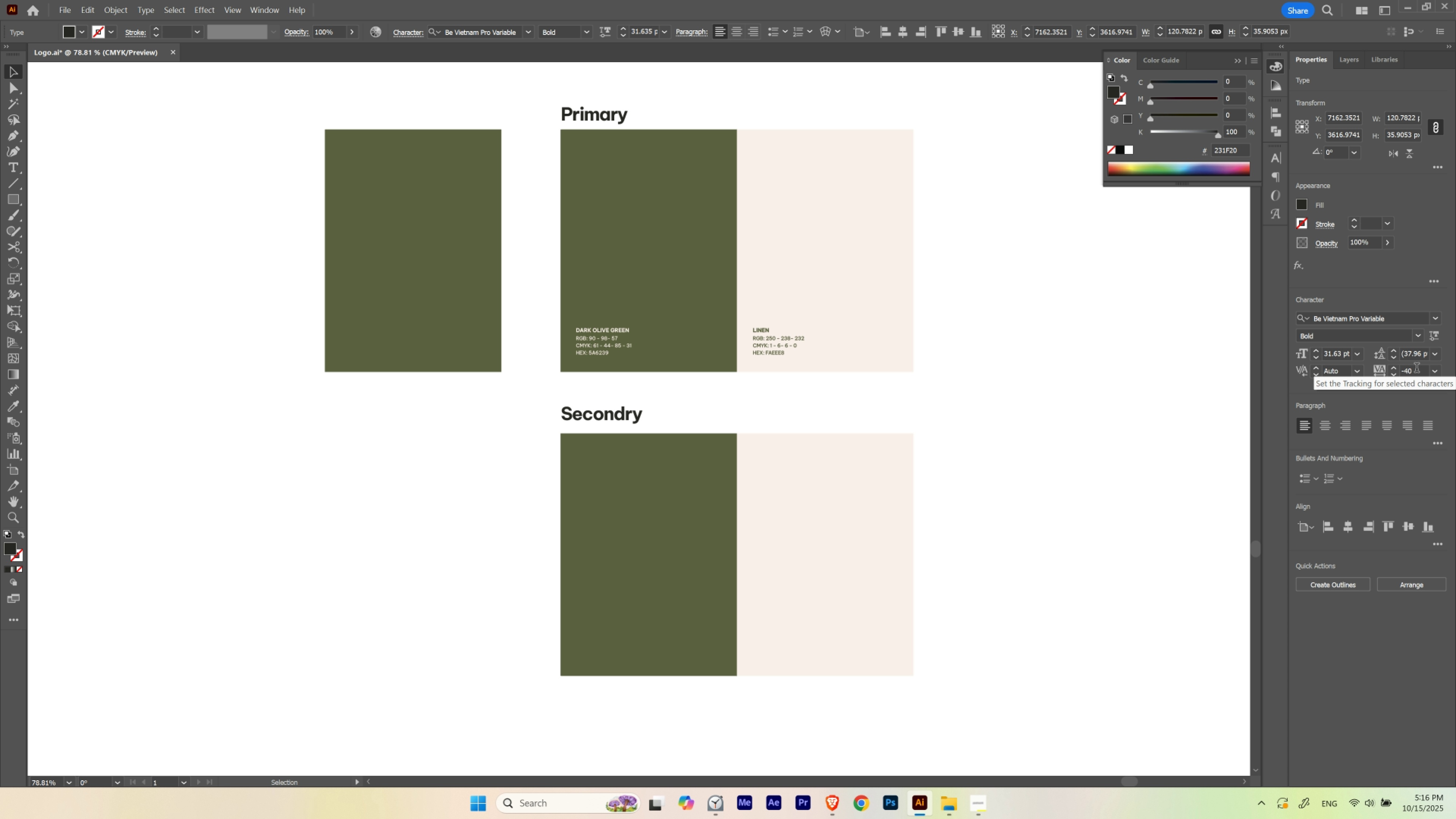 
scroll: coordinate [1416, 369], scroll_direction: none, amount: 0.0
 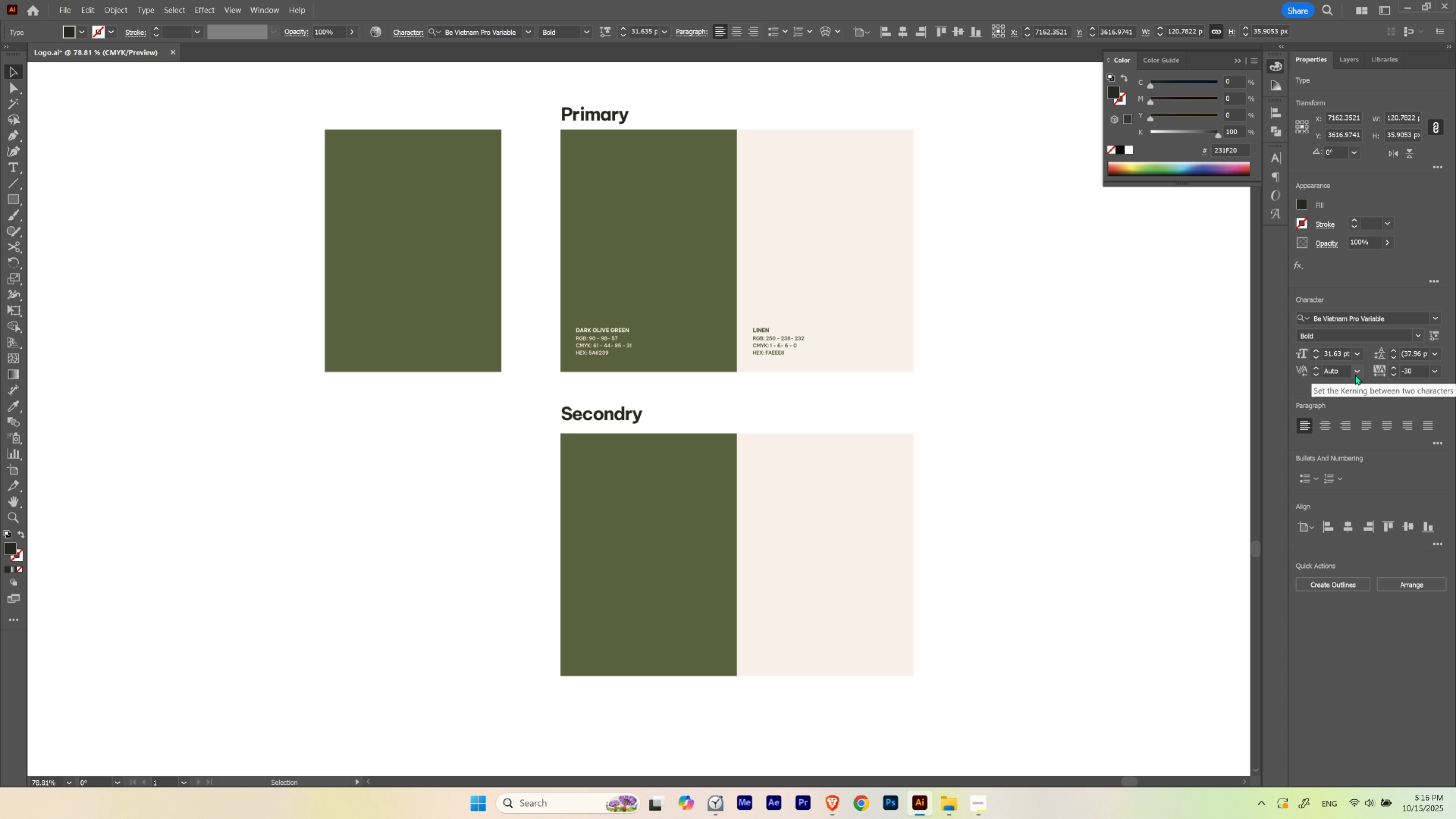 
left_click([1354, 372])
 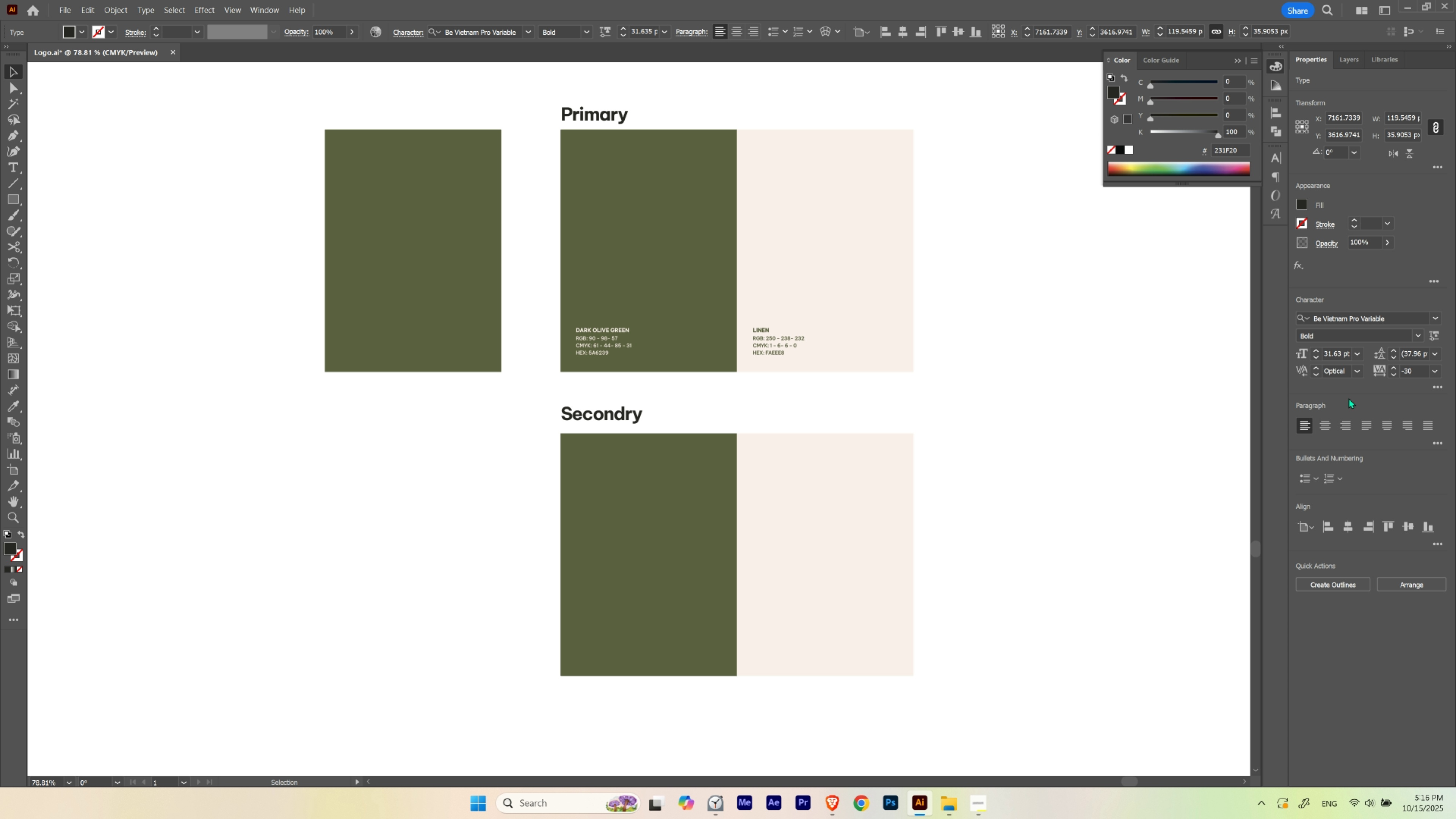 
left_click([613, 410])
 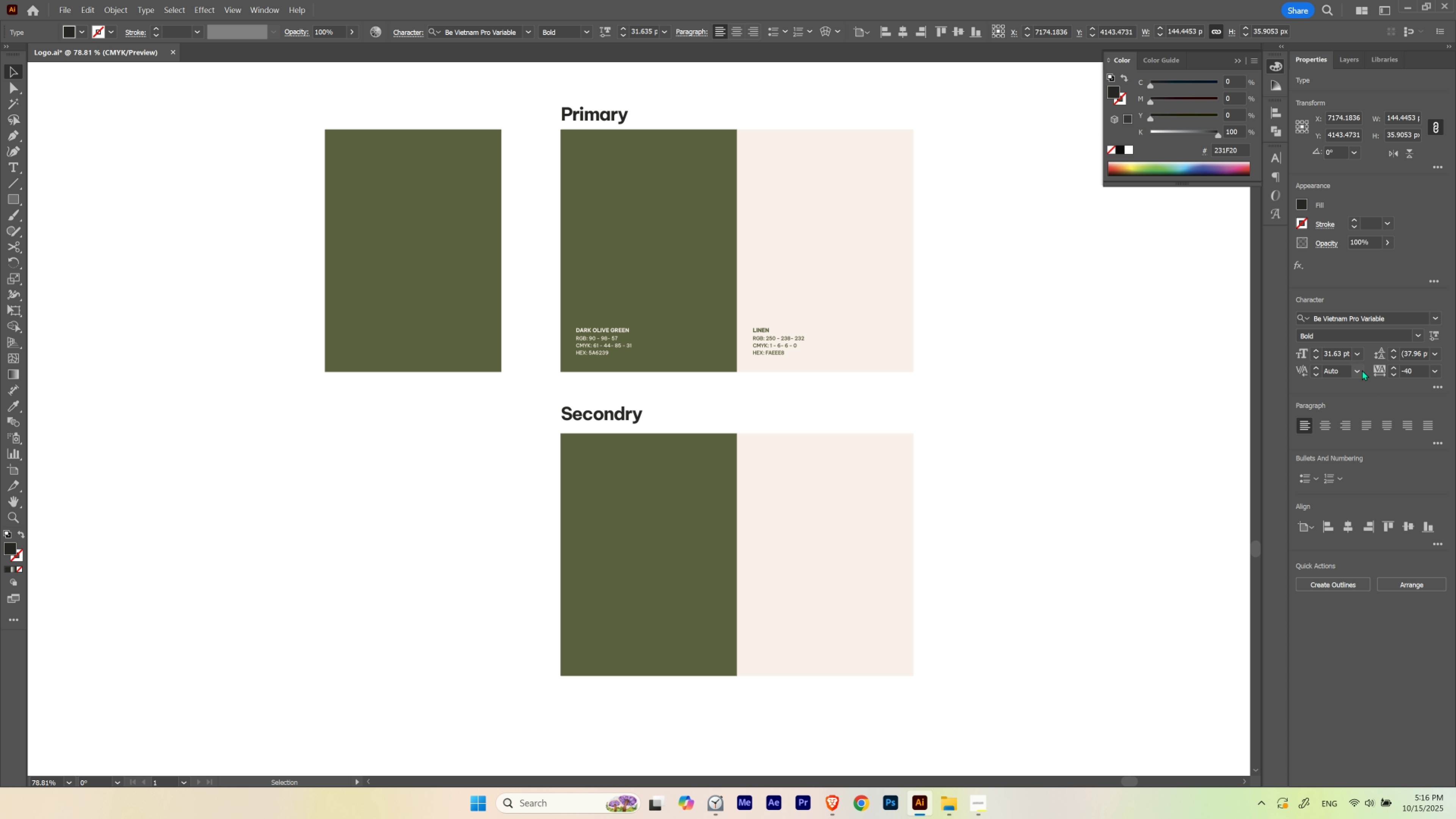 
left_click([1361, 370])
 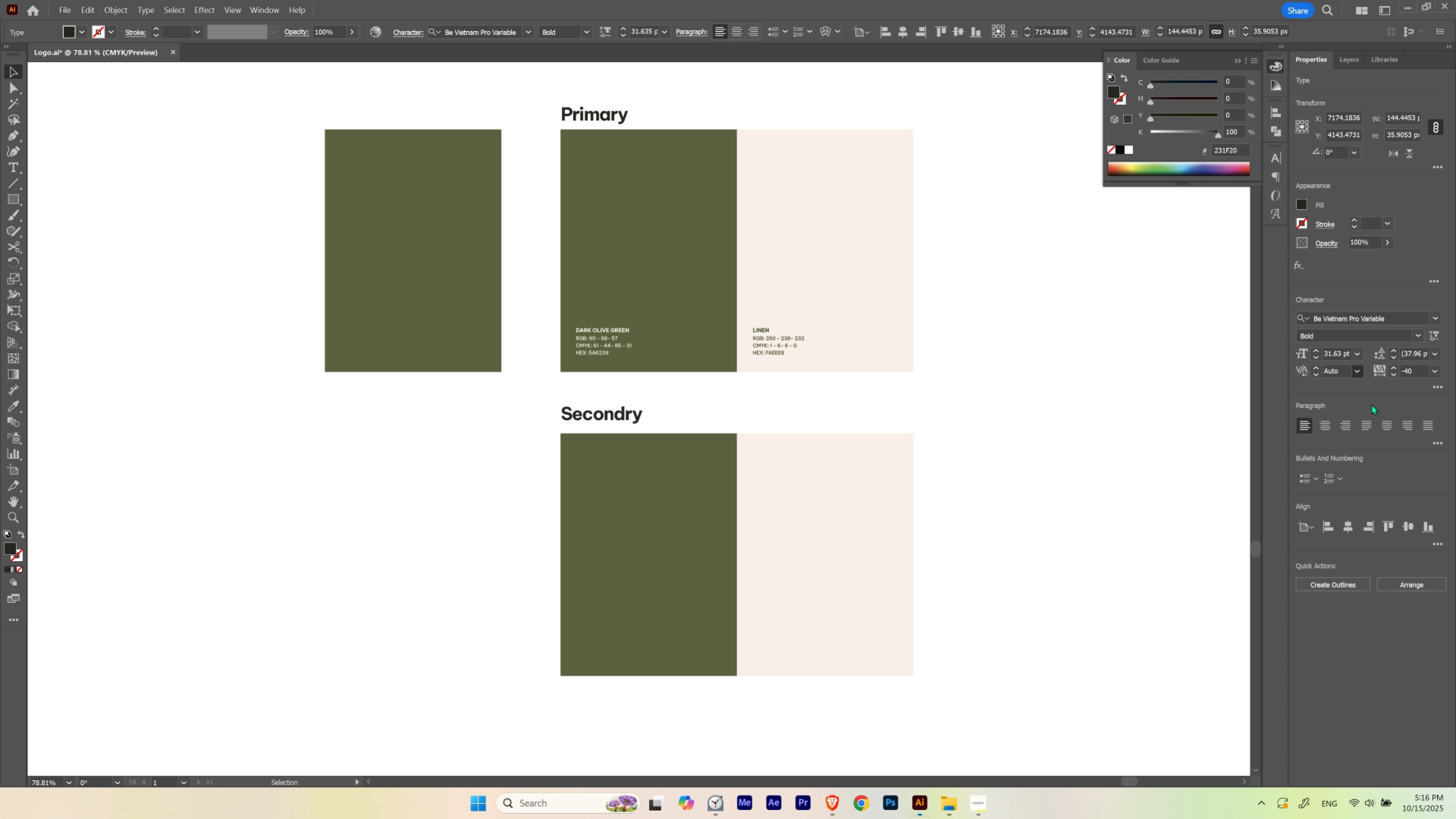 
left_click([1371, 404])
 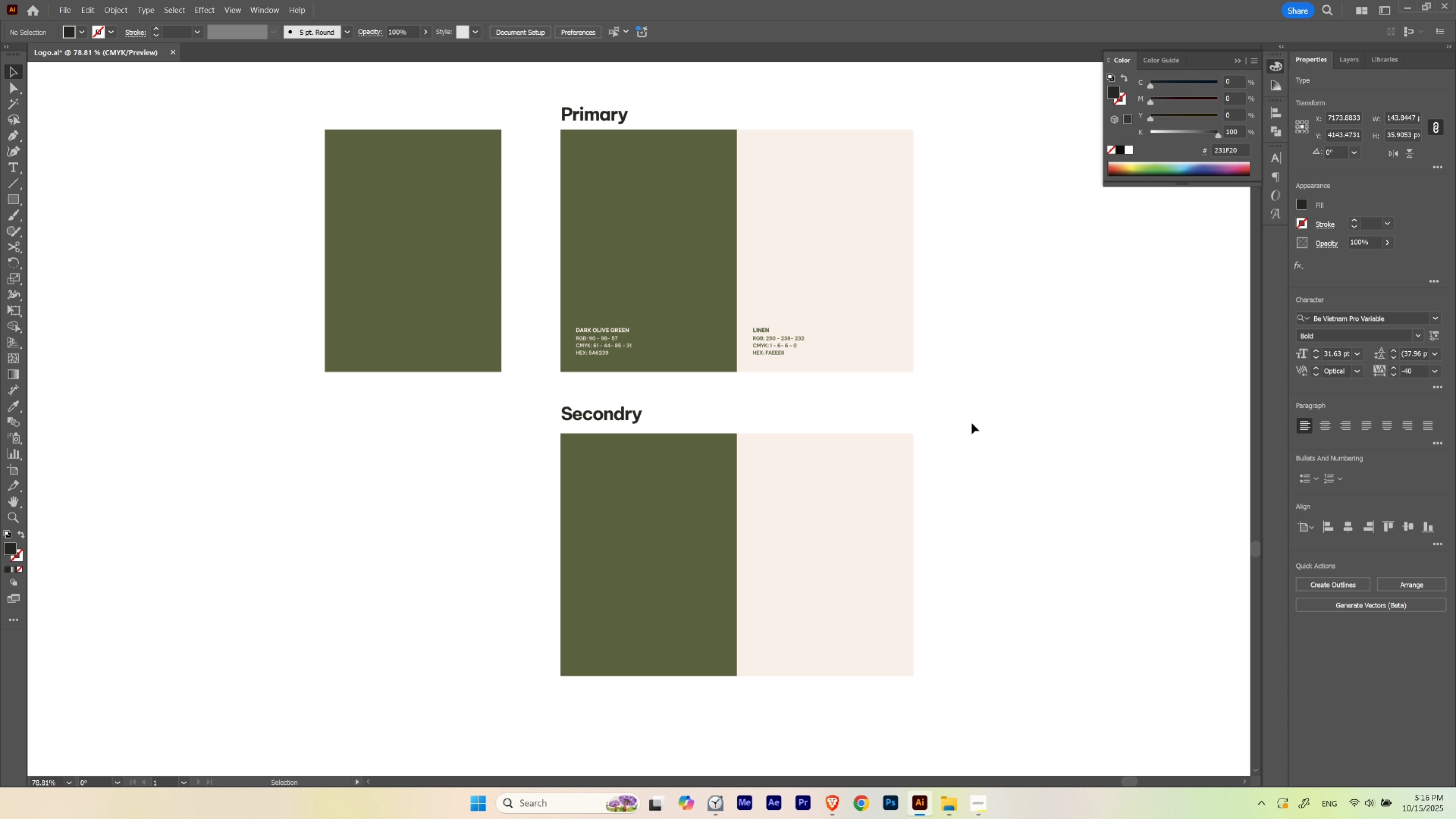 
hold_key(key=ControlLeft, duration=0.98)
 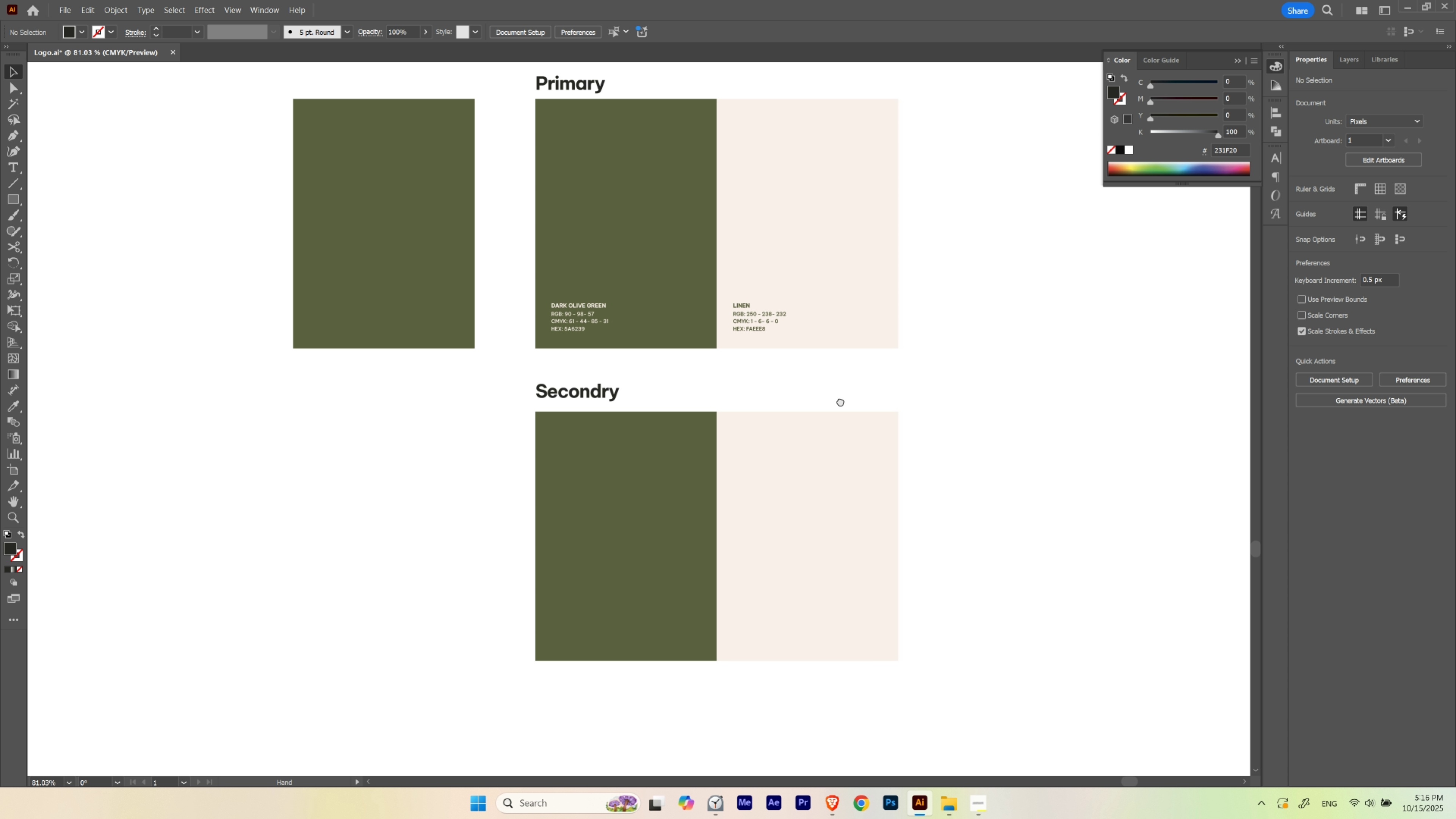 
hold_key(key=Space, duration=1.51)
 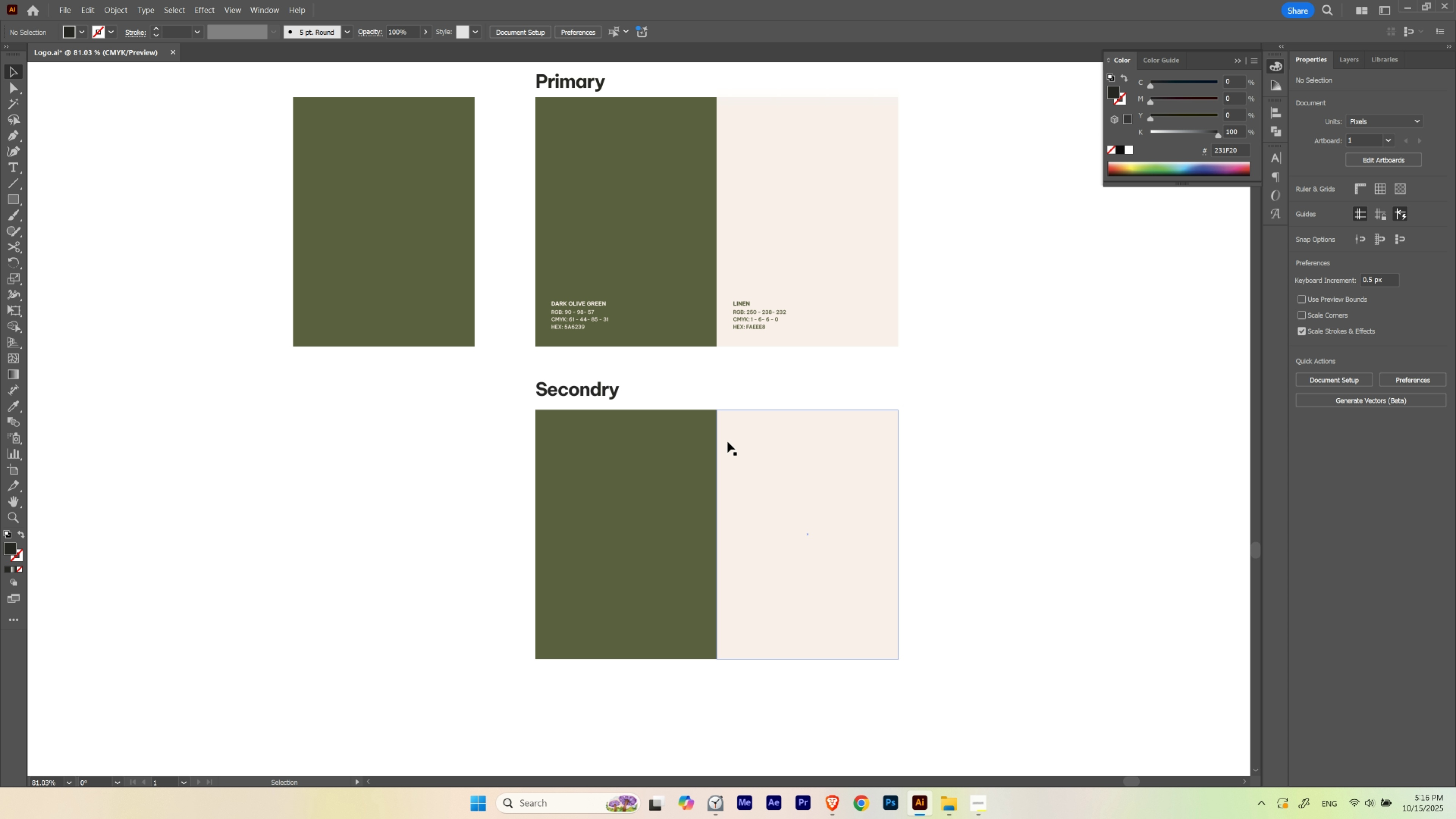 
left_click_drag(start_coordinate=[563, 427], to_coordinate=[566, 429])
 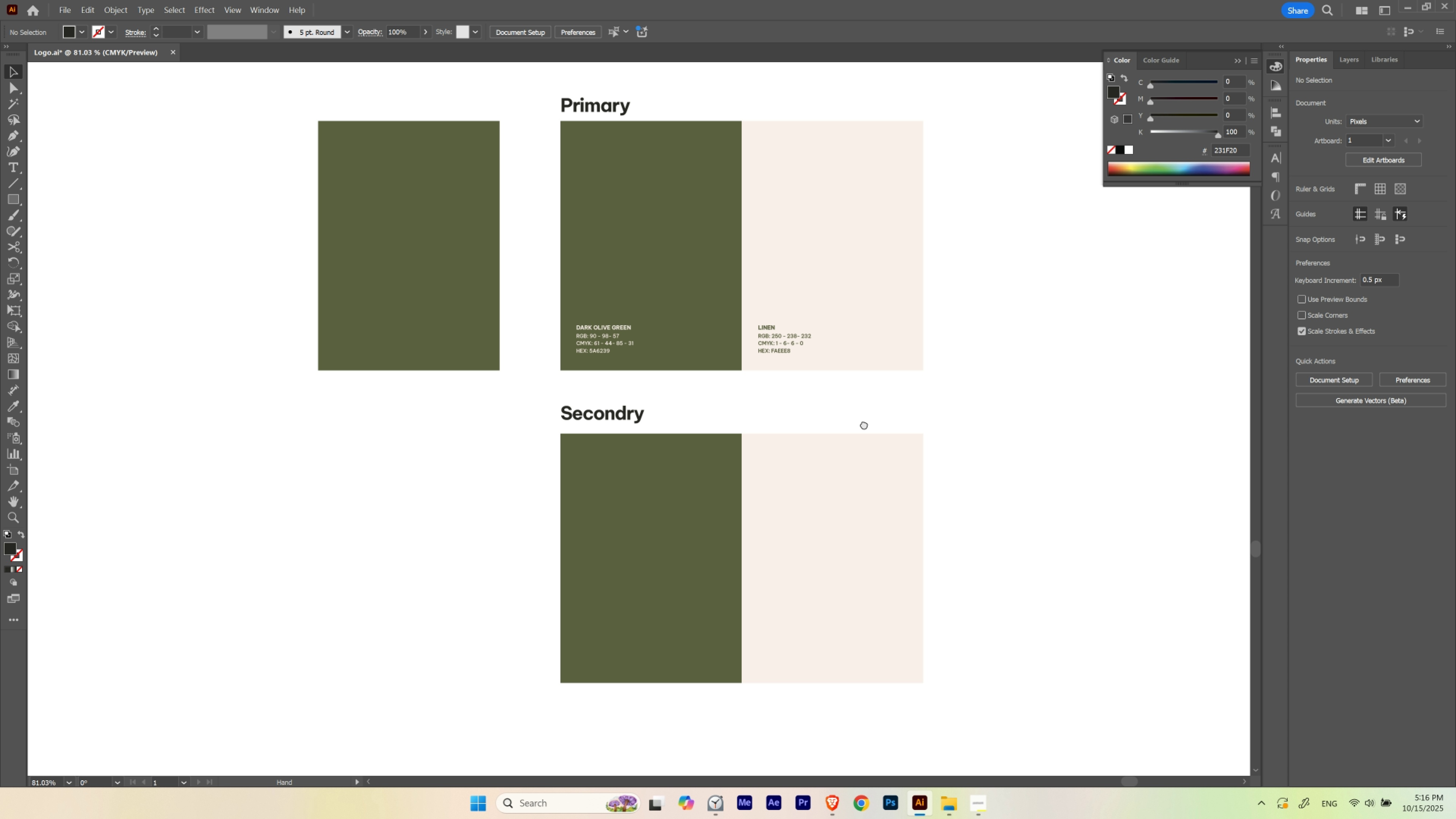 
left_click_drag(start_coordinate=[865, 425], to_coordinate=[840, 401])
 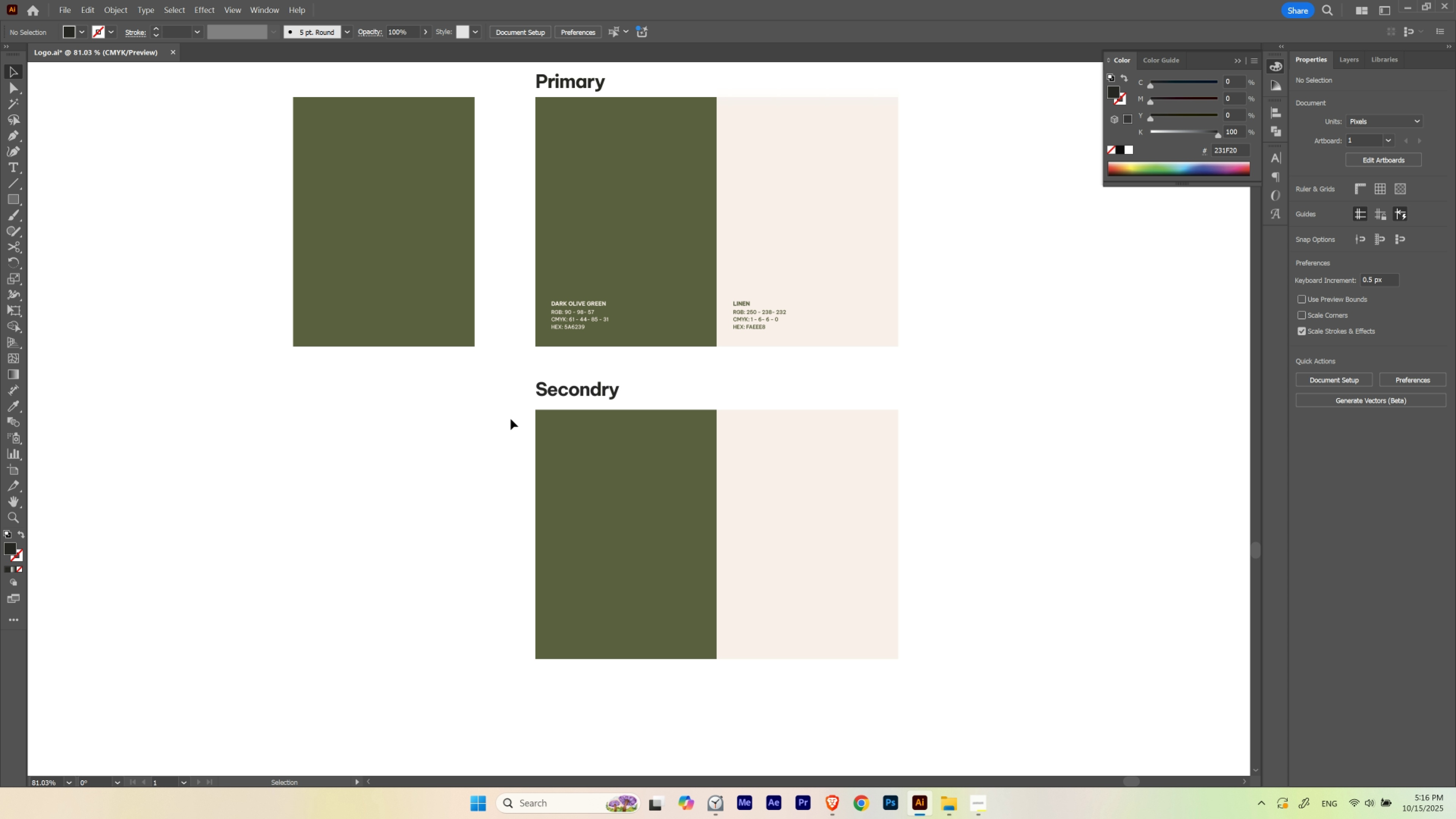 
hold_key(key=Space, duration=0.38)
 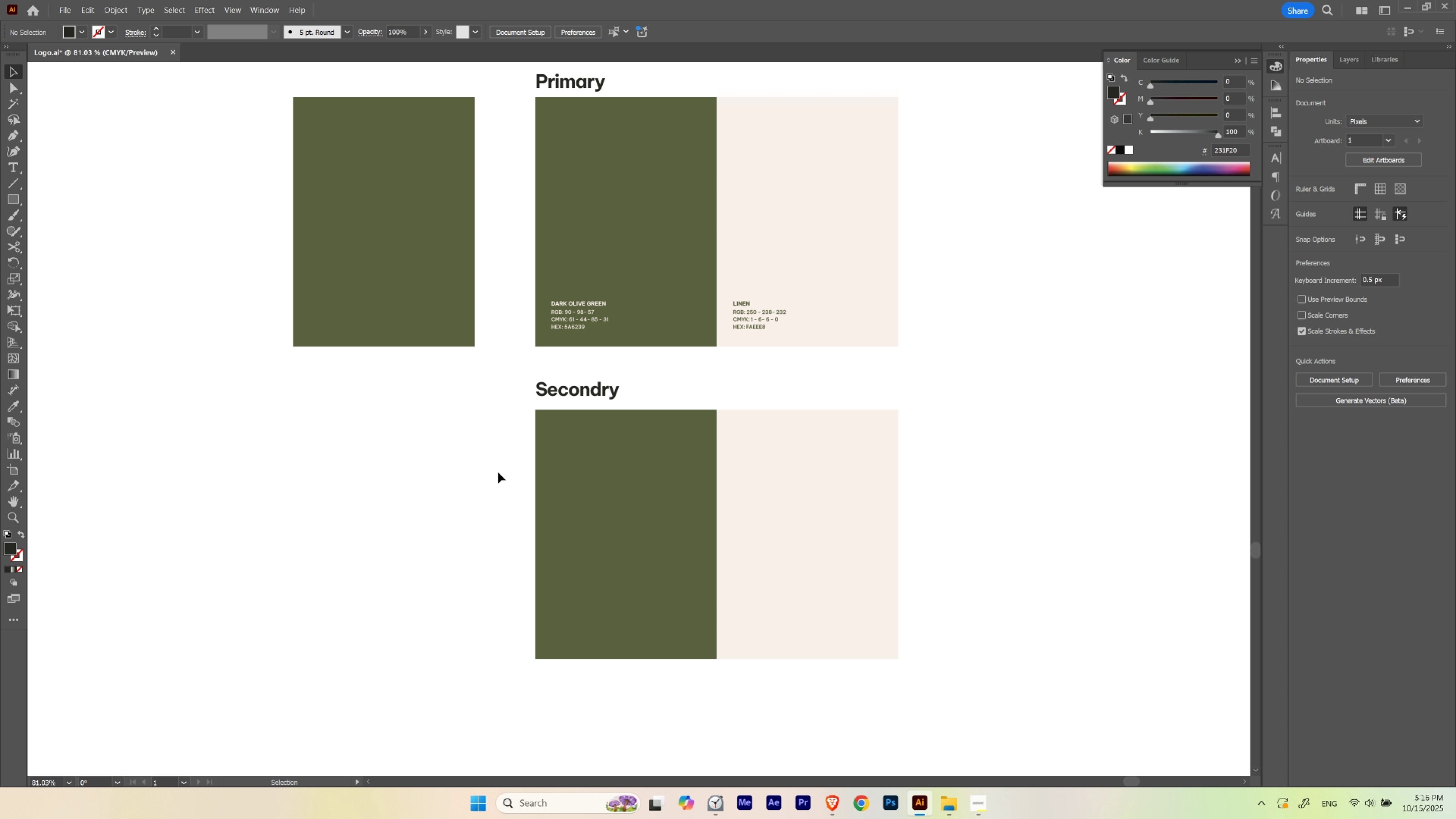 
key(V)
 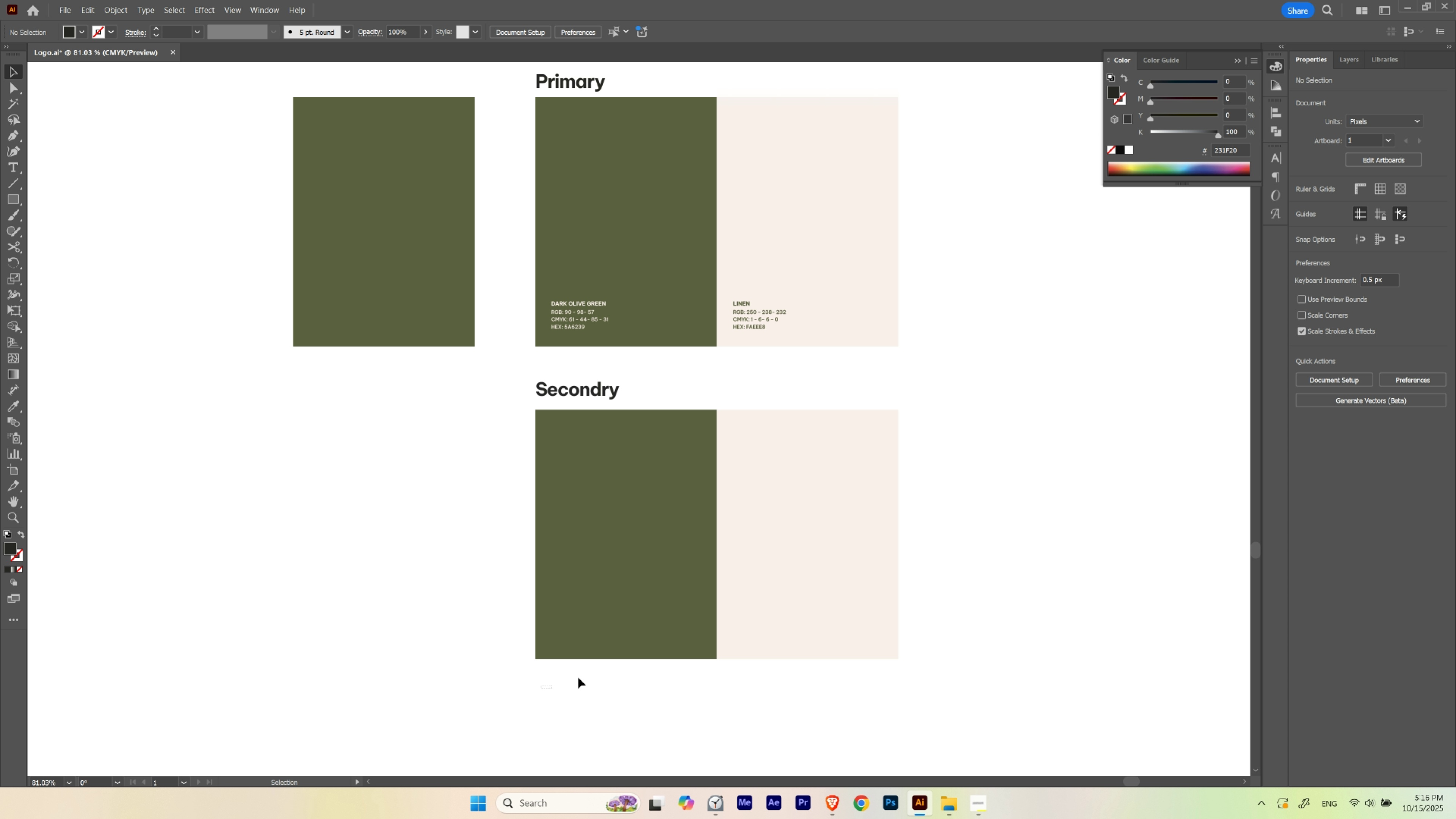 
left_click_drag(start_coordinate=[541, 688], to_coordinate=[928, 598])
 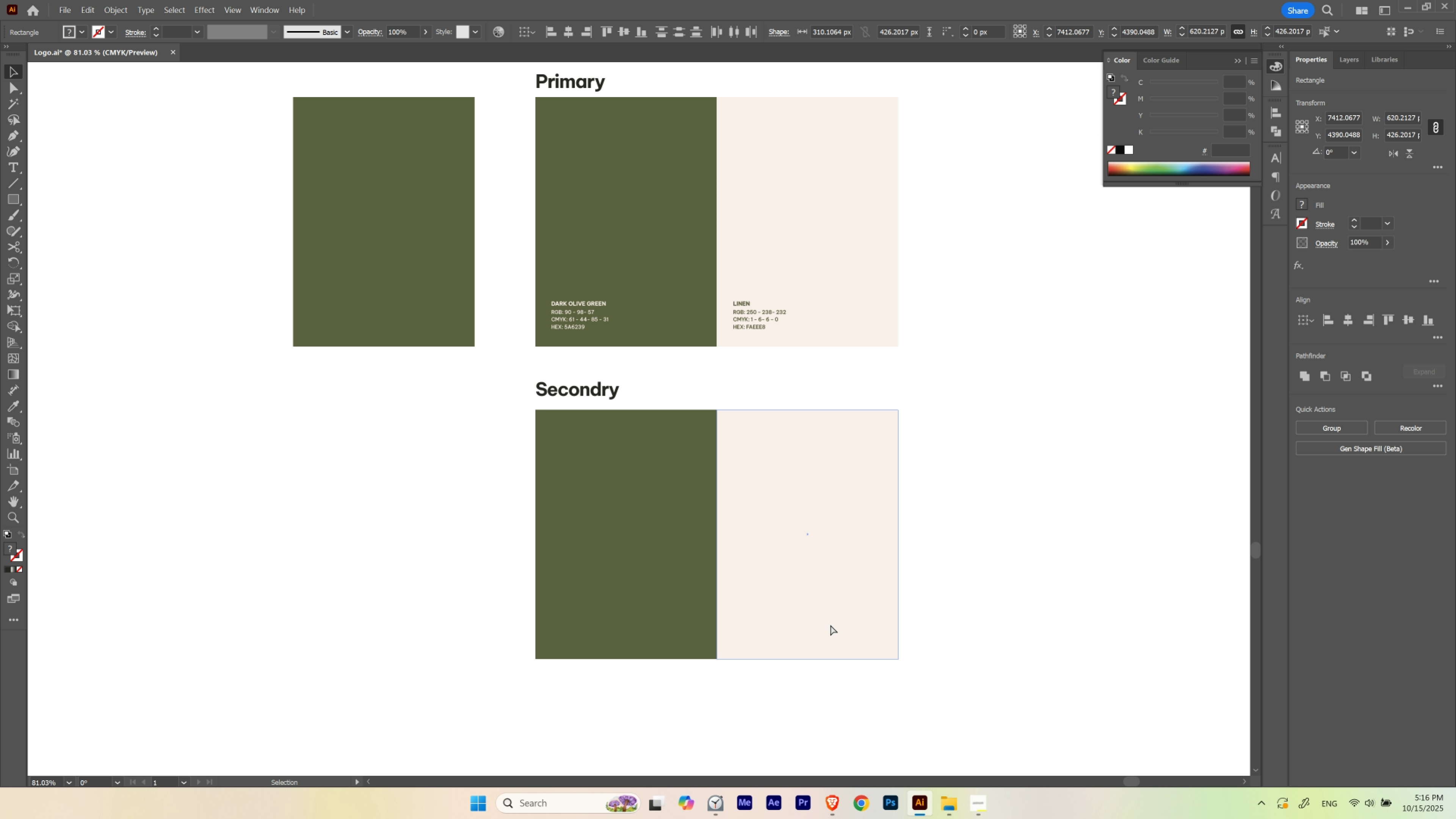 
key(Control+ControlLeft)
 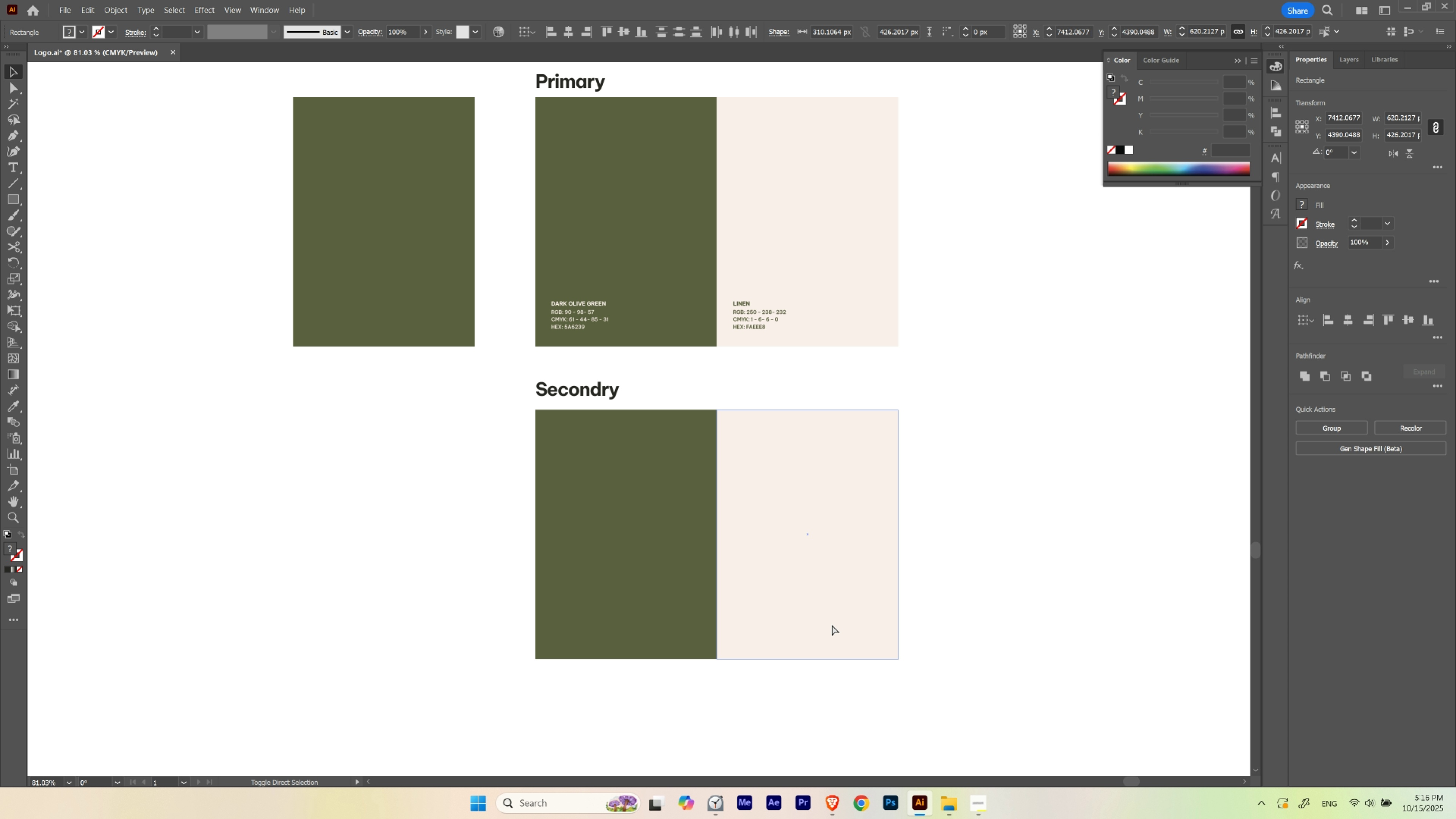 
key(Control+Shift+ShiftLeft)
 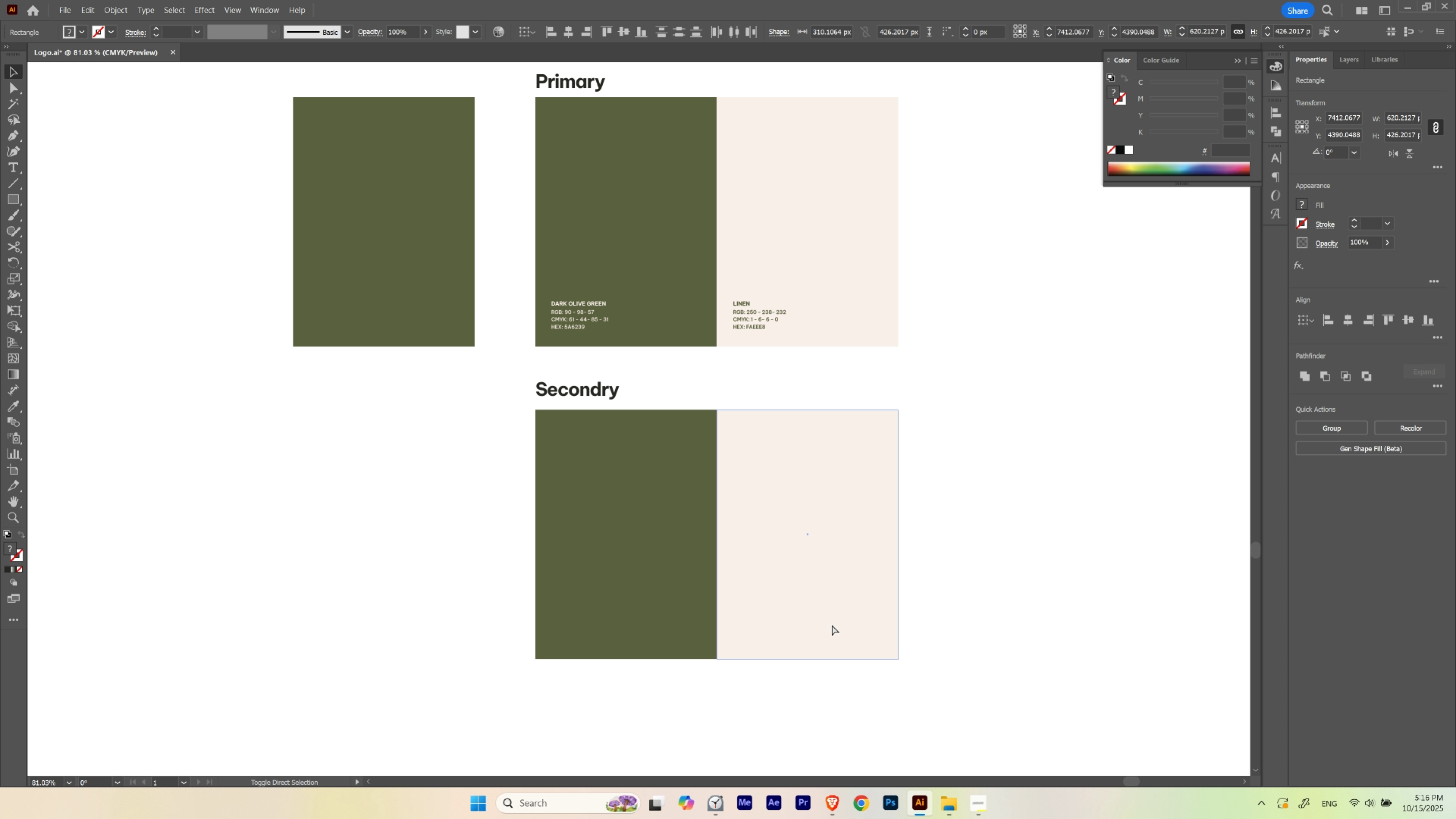 
key(Control+Shift+B)
 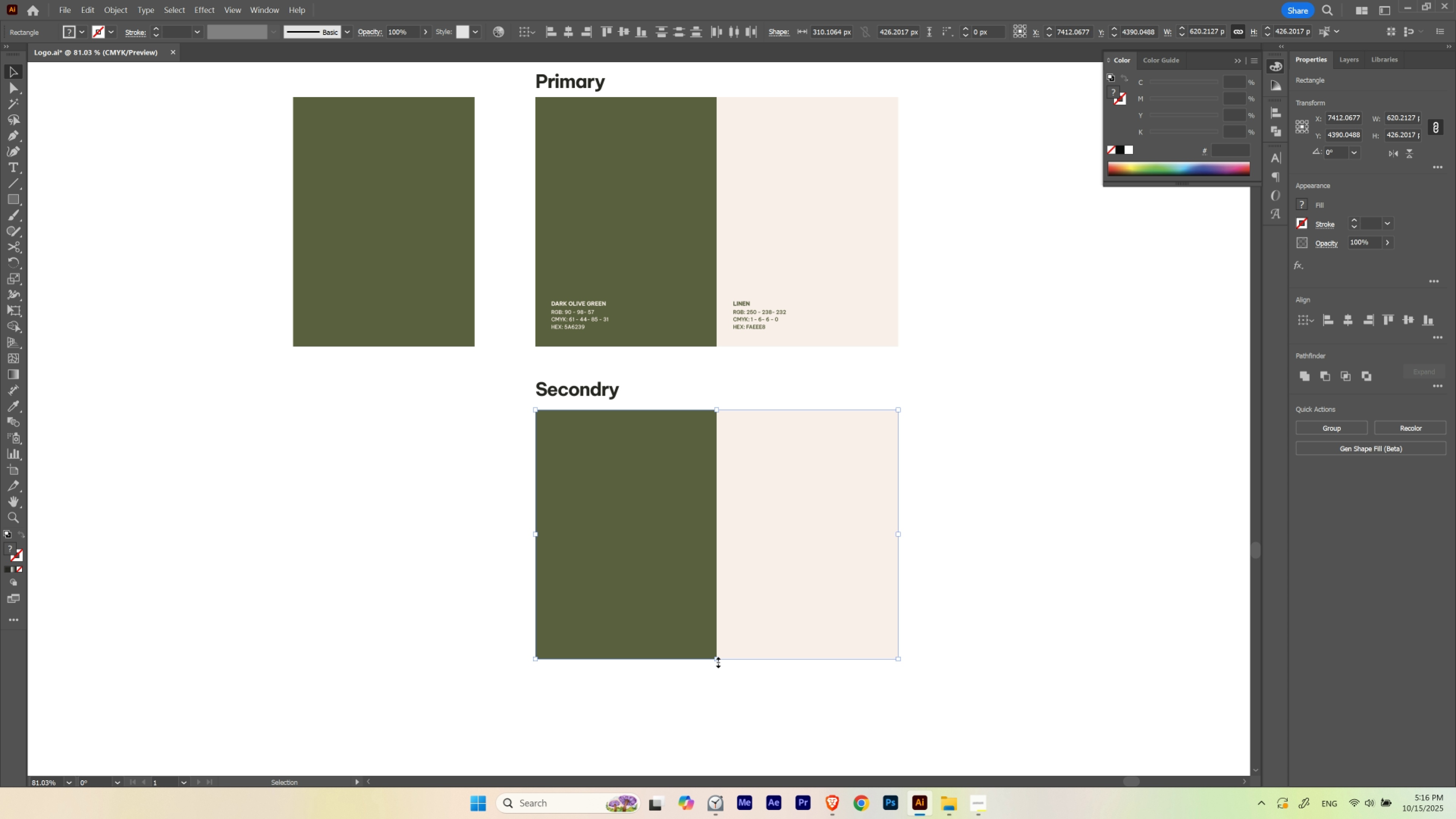 
left_click_drag(start_coordinate=[717, 661], to_coordinate=[726, 540])
 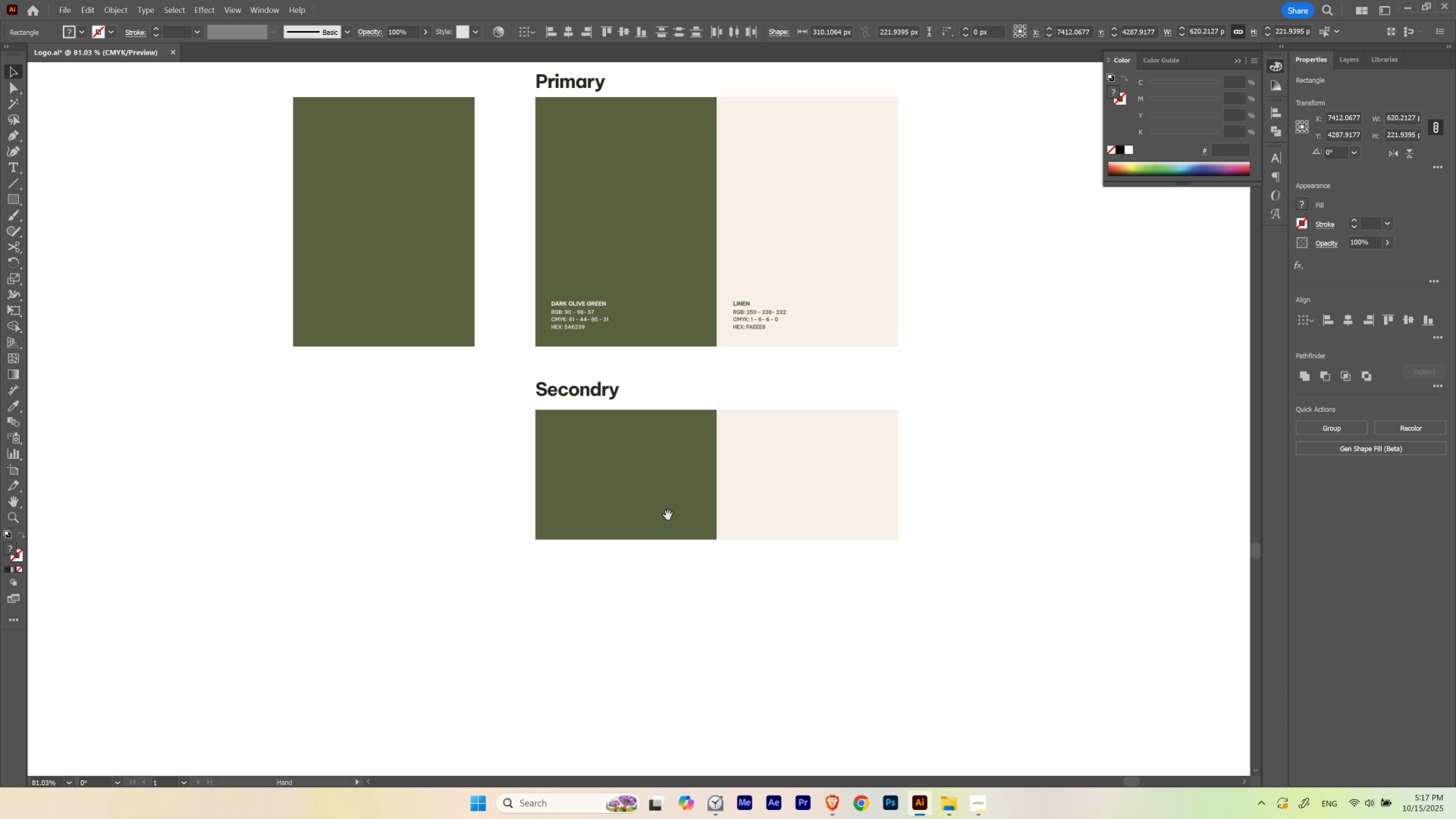 
hold_key(key=Space, duration=1.54)
 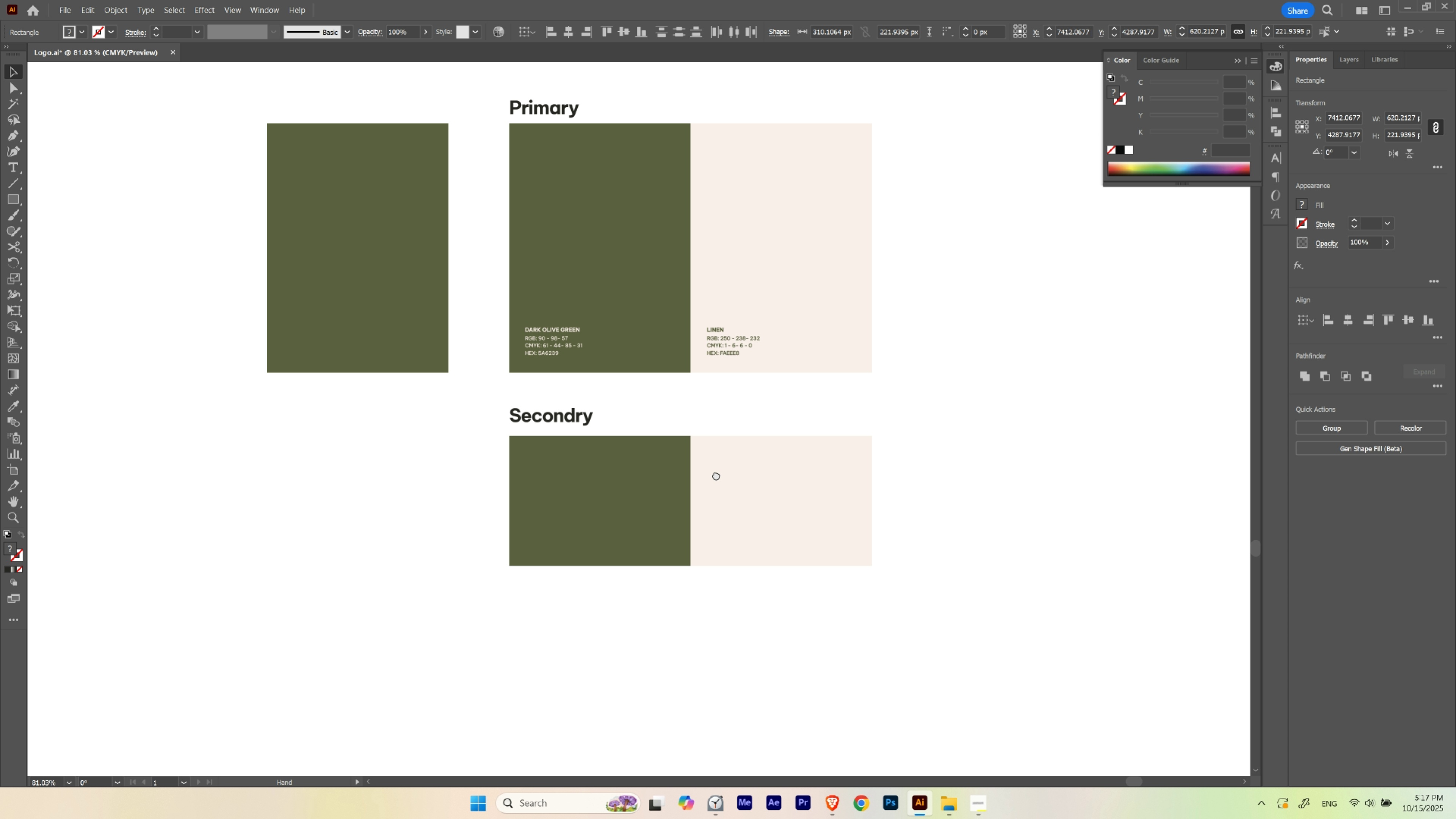 
left_click_drag(start_coordinate=[742, 448], to_coordinate=[716, 475])
 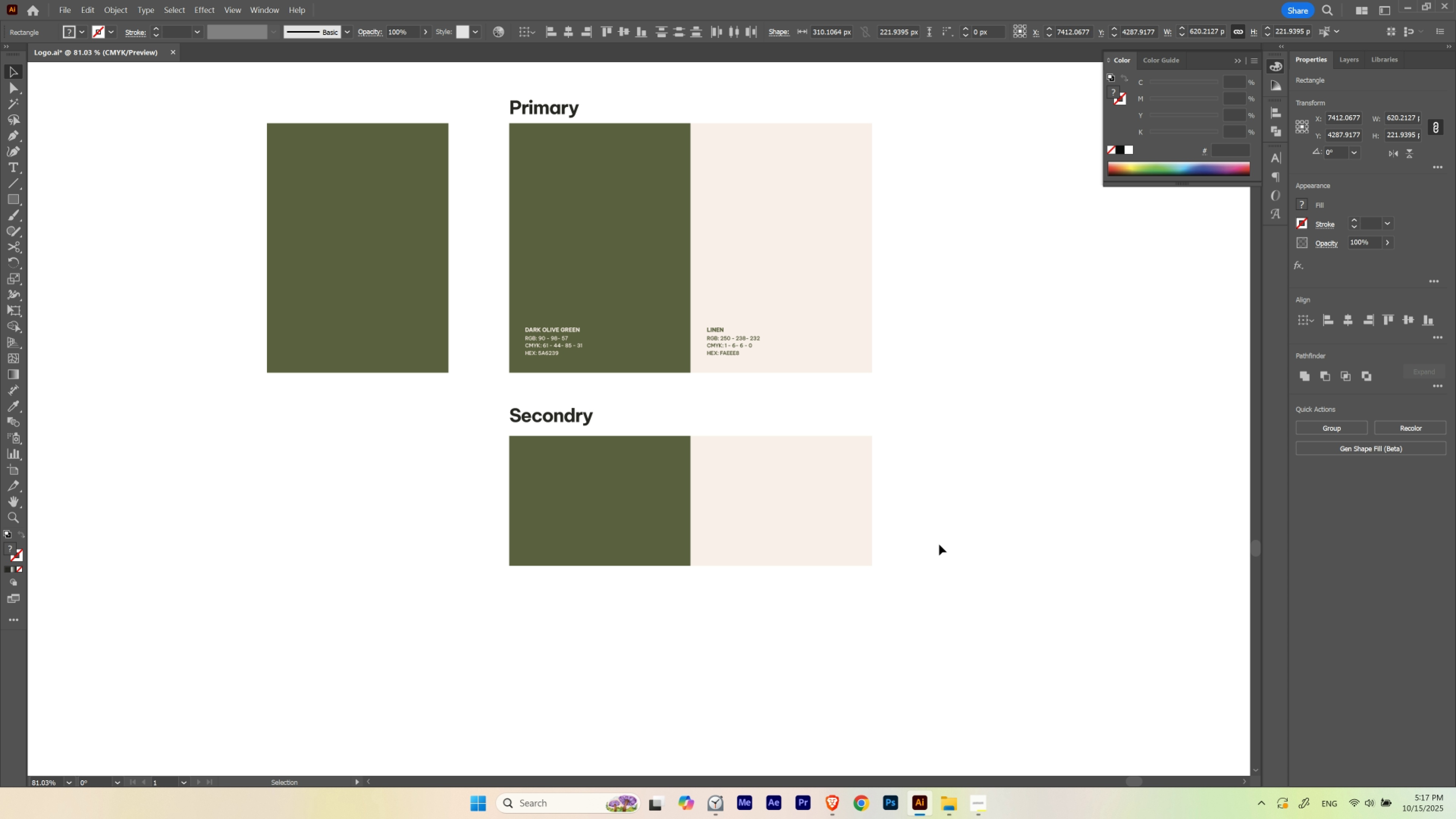 
hold_key(key=Space, duration=1.4)
 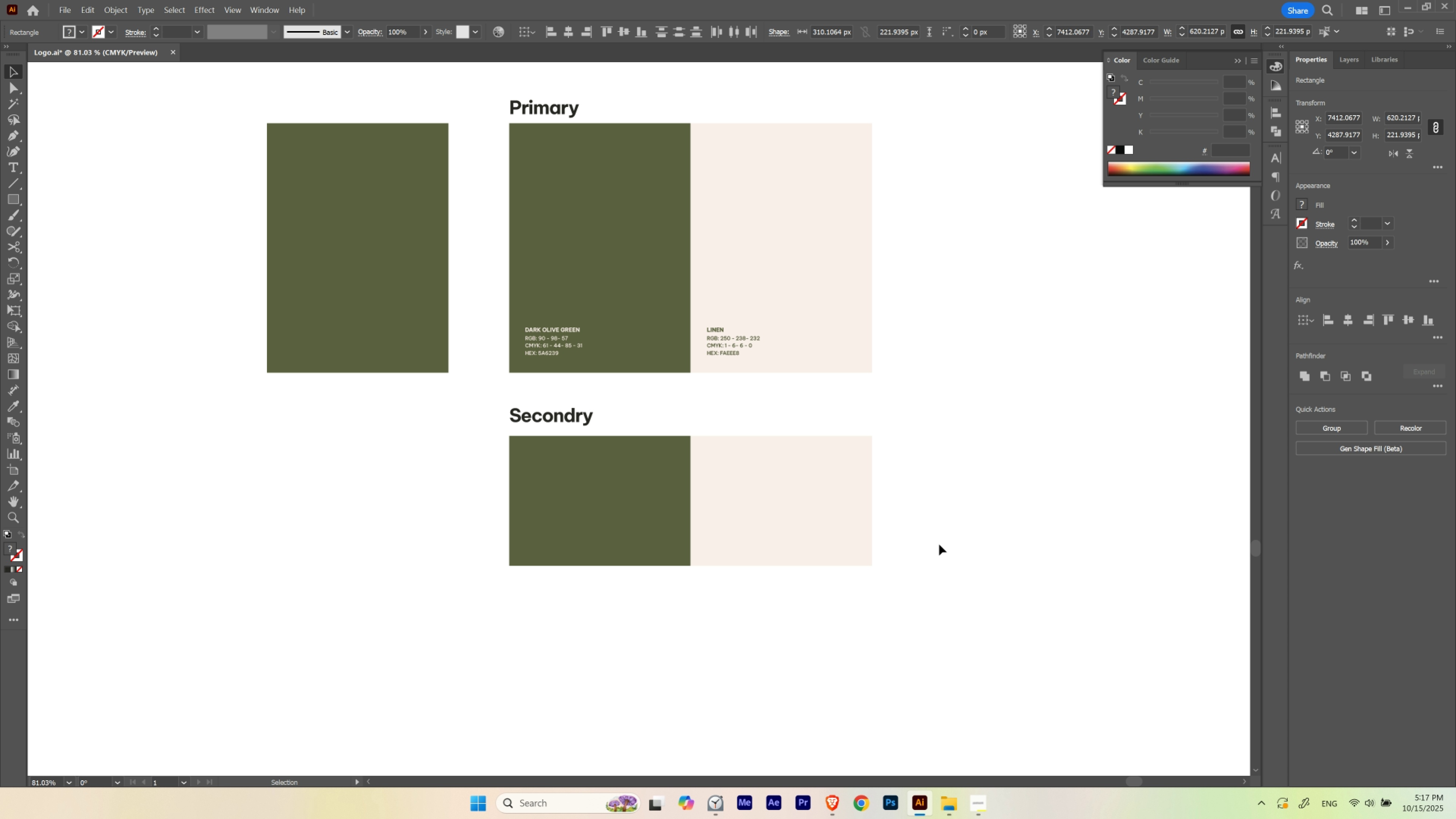 
left_click([939, 544])
 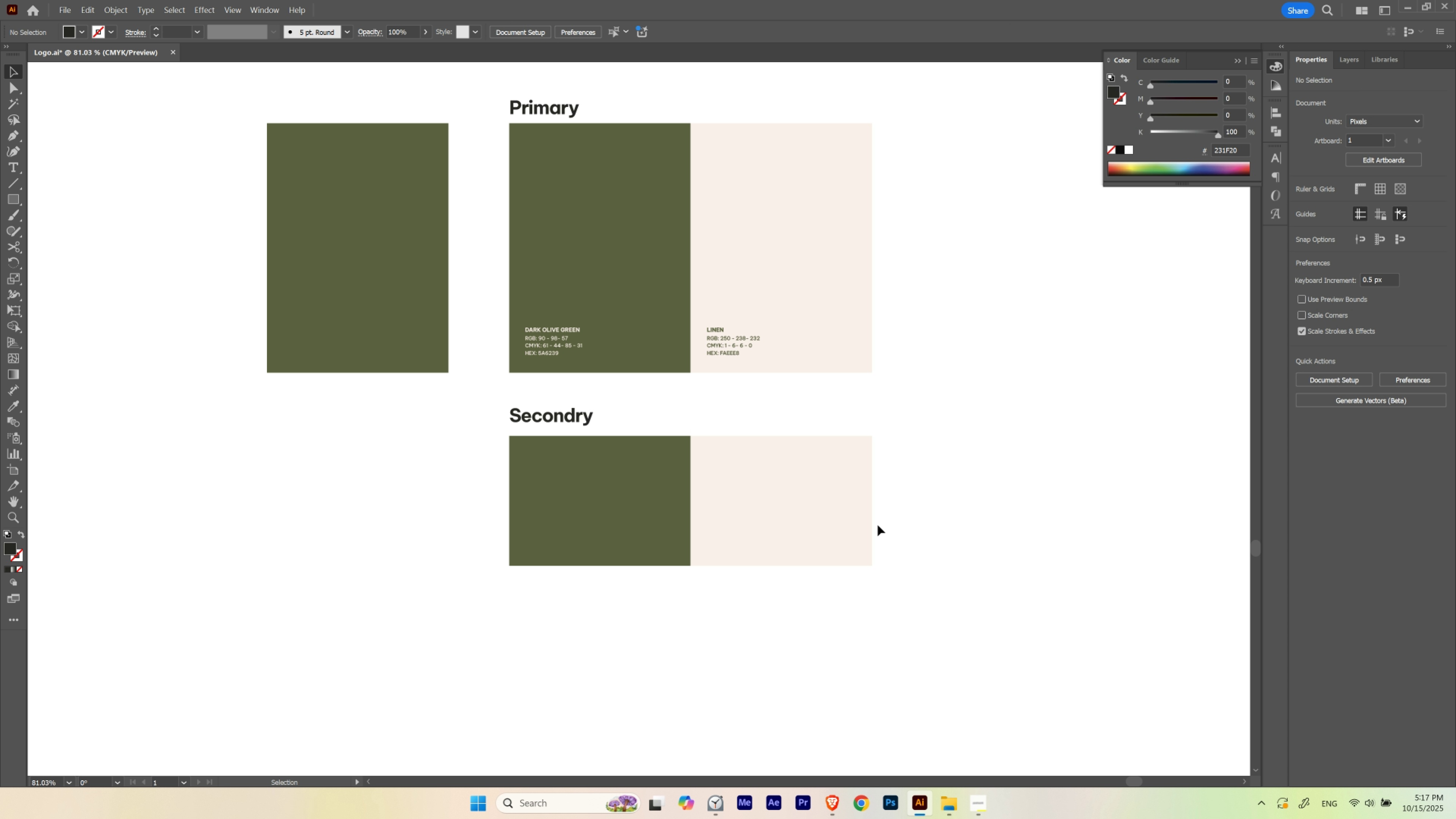 
hold_key(key=ControlLeft, duration=1.6)
 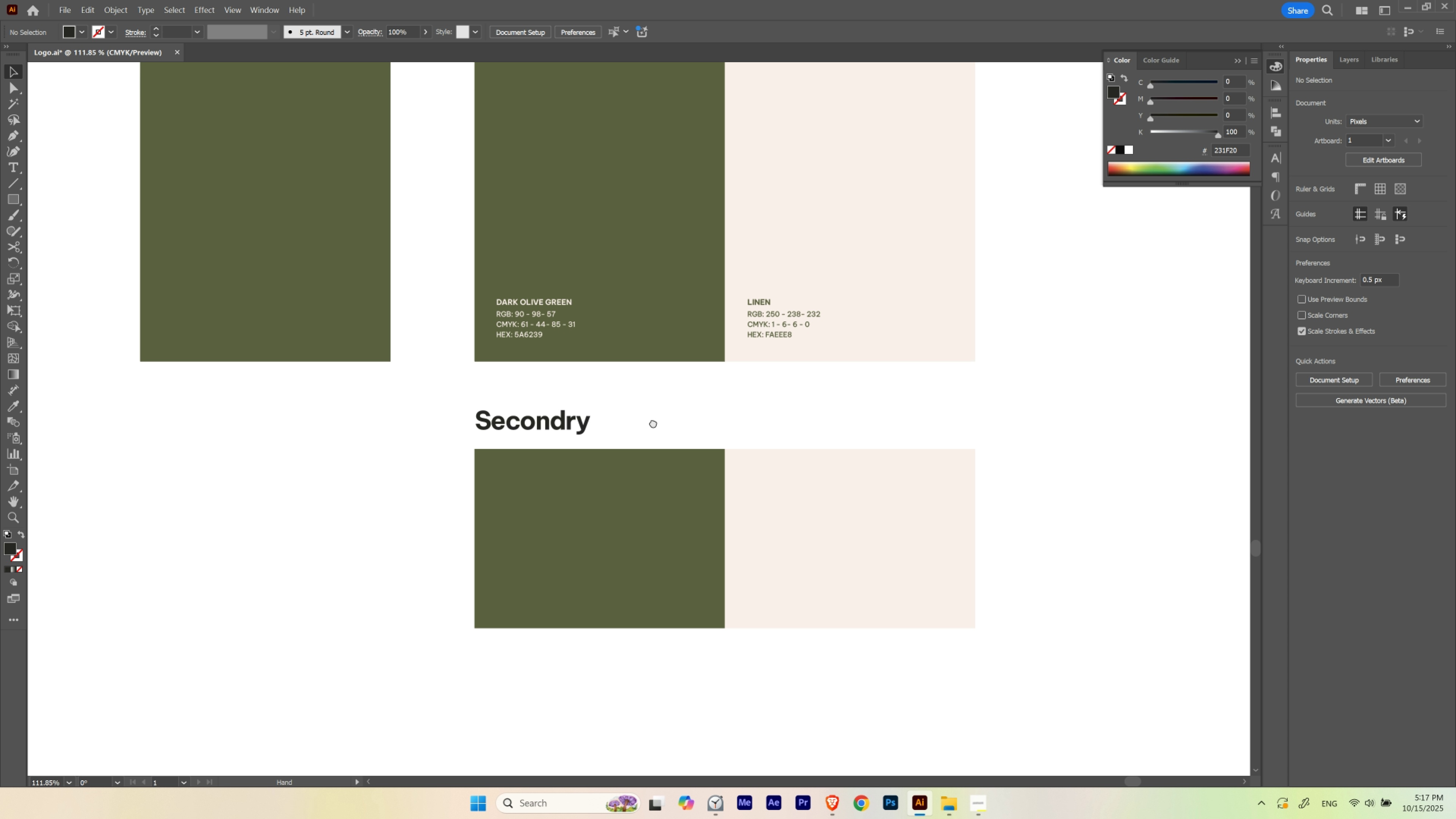 
hold_key(key=Space, duration=1.5)
 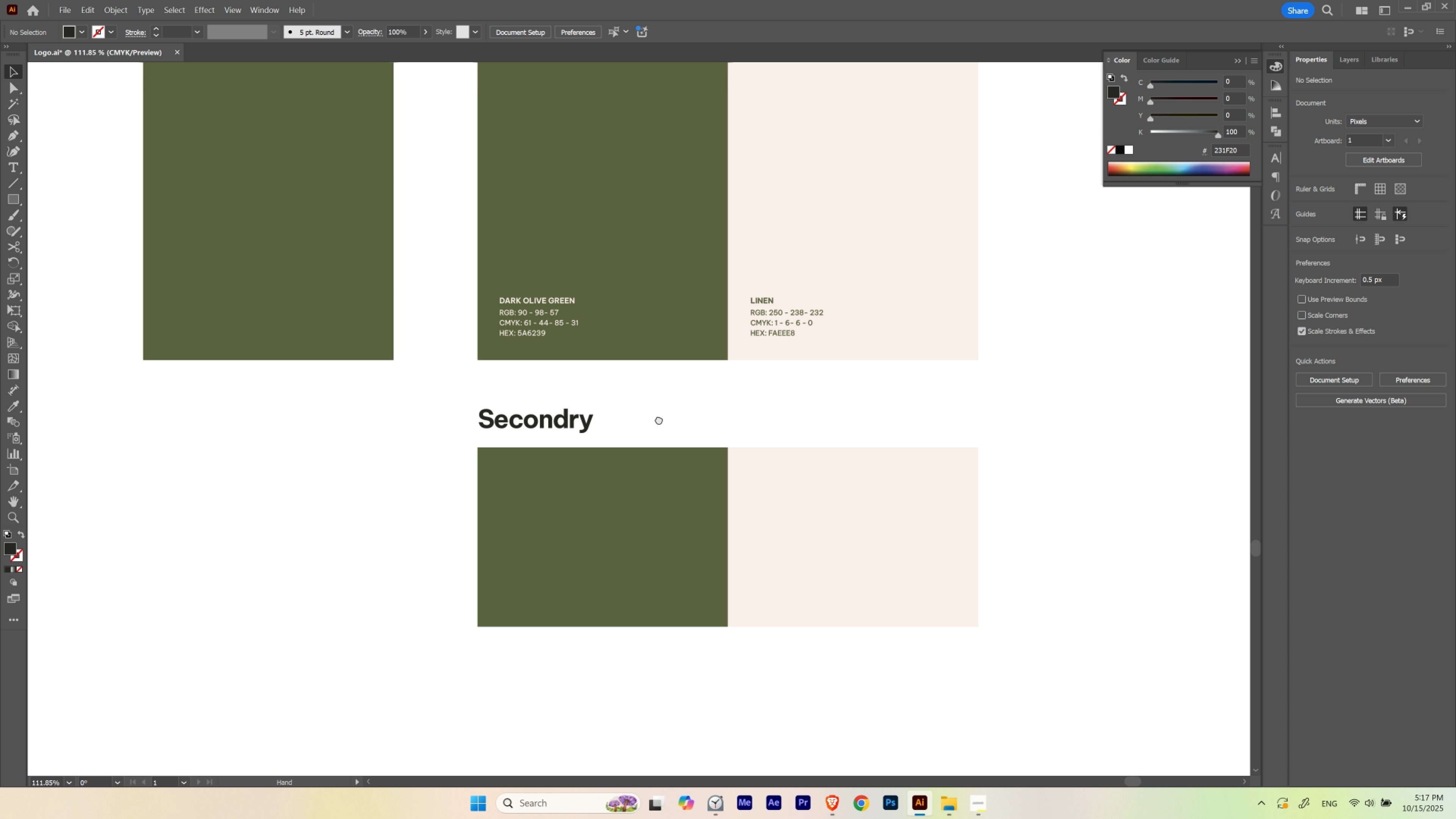 
left_click_drag(start_coordinate=[467, 477], to_coordinate=[503, 479])
 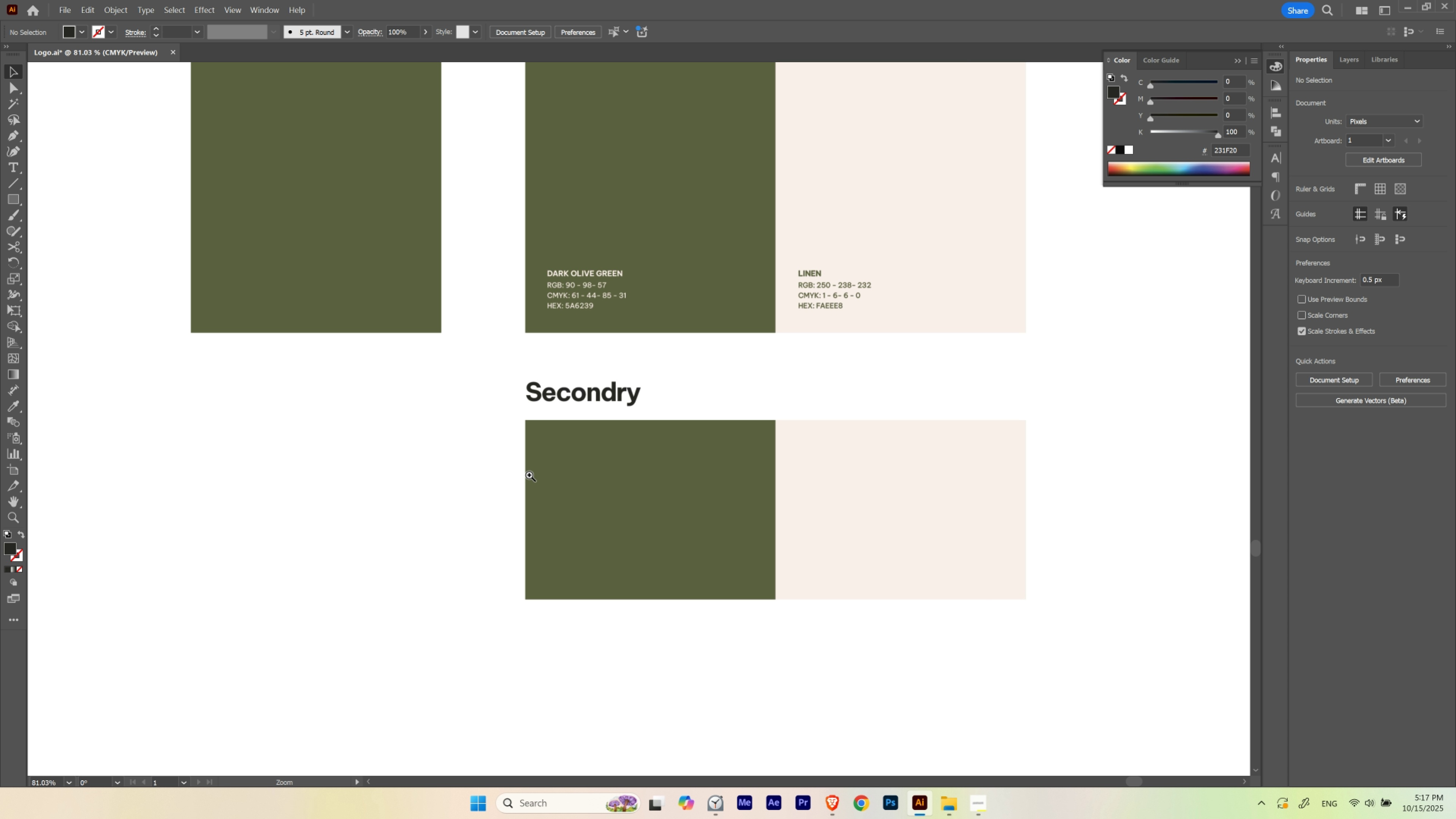 
hold_key(key=Space, duration=1.01)
 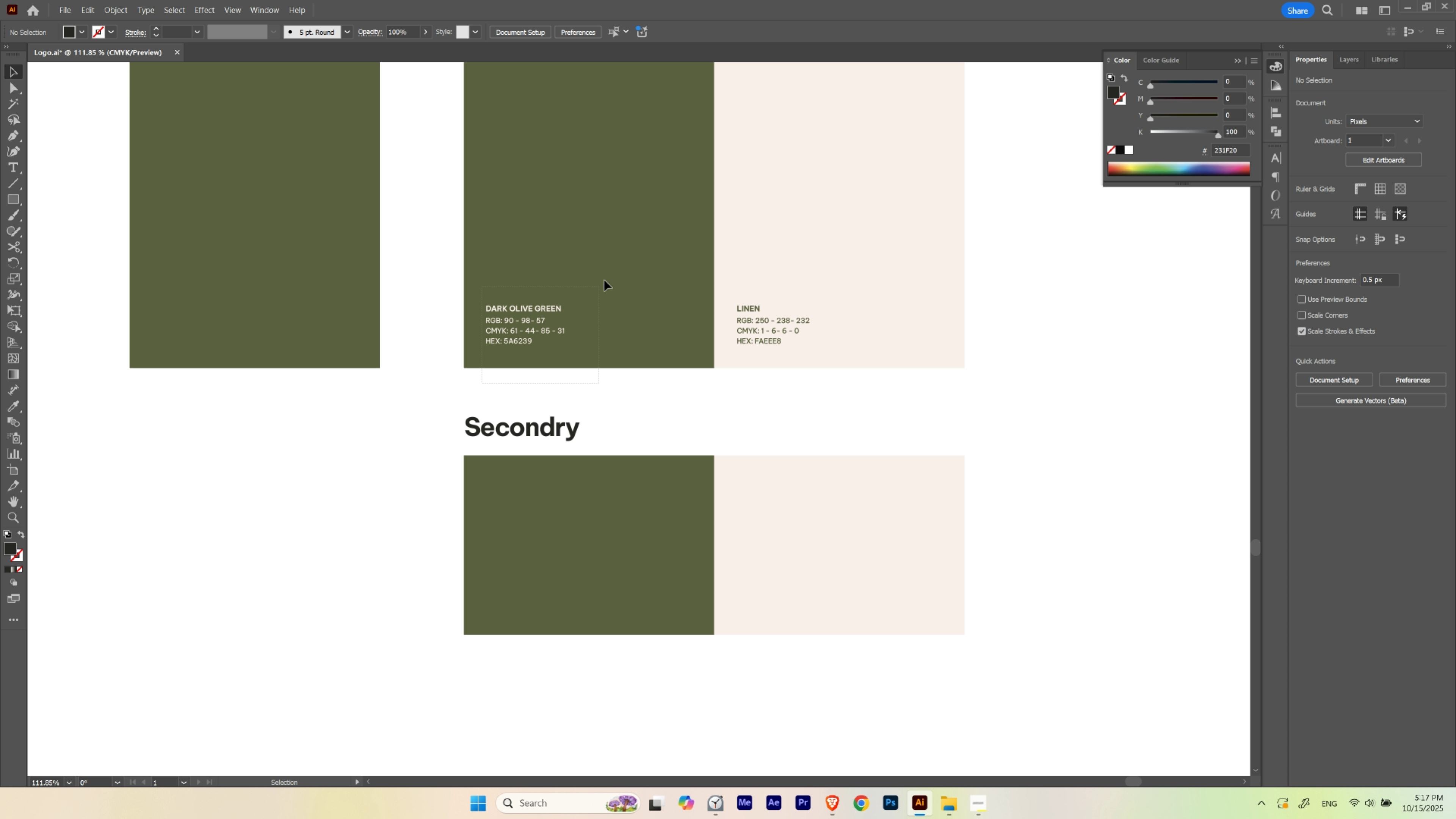 
left_click_drag(start_coordinate=[708, 391], to_coordinate=[646, 426])
 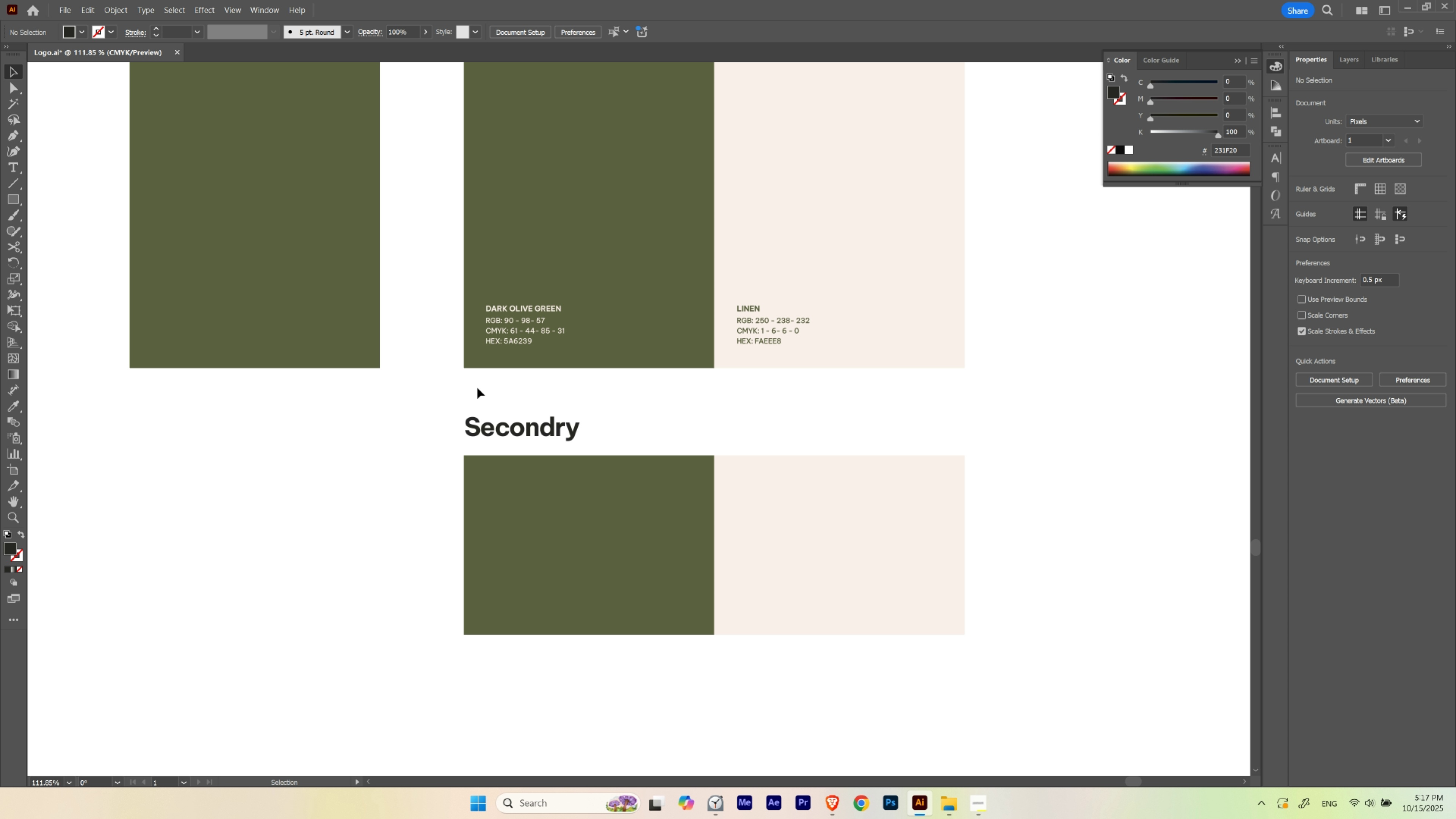 
left_click_drag(start_coordinate=[483, 383], to_coordinate=[605, 280])
 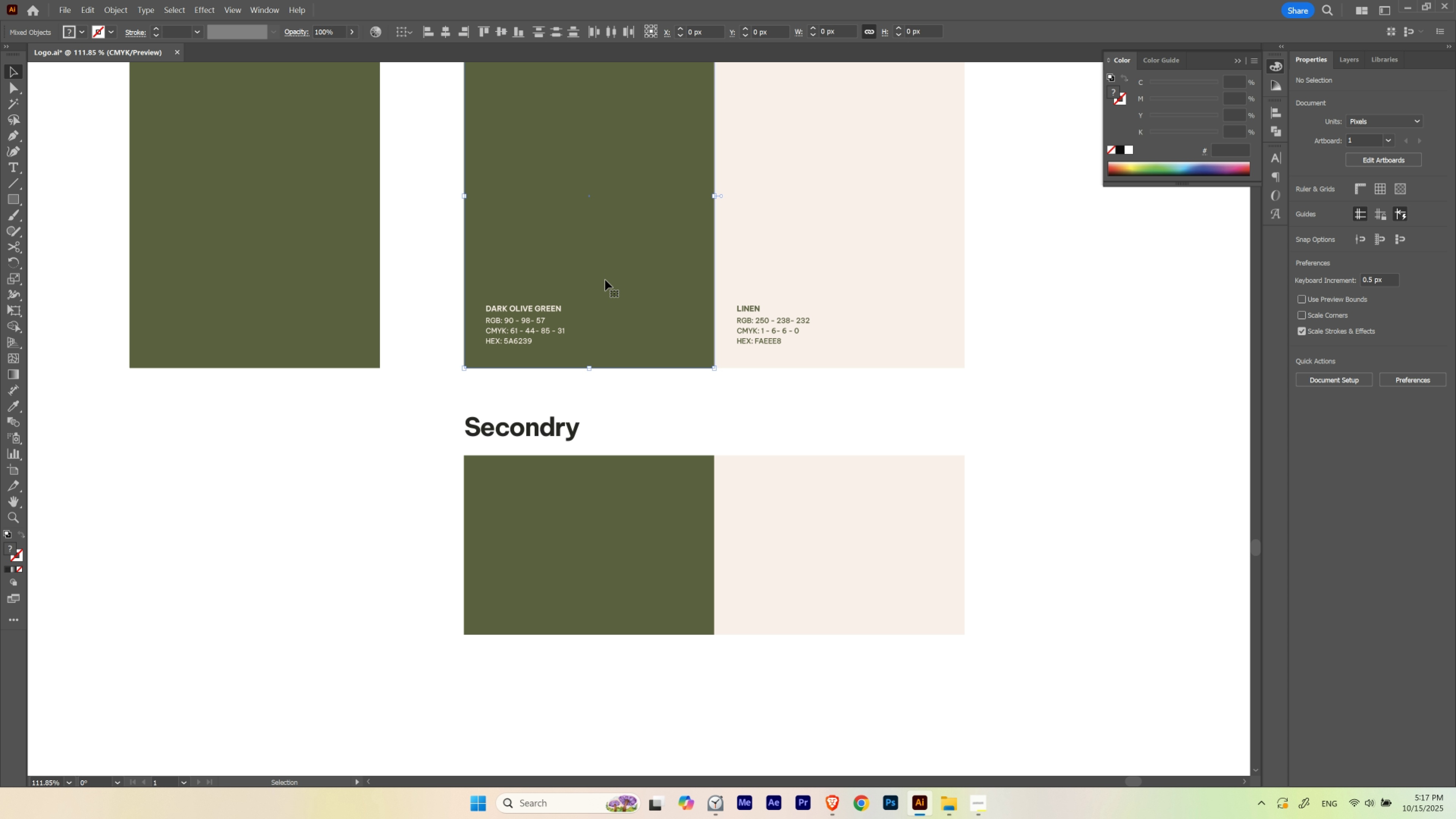 
hold_key(key=ShiftLeft, duration=1.32)
 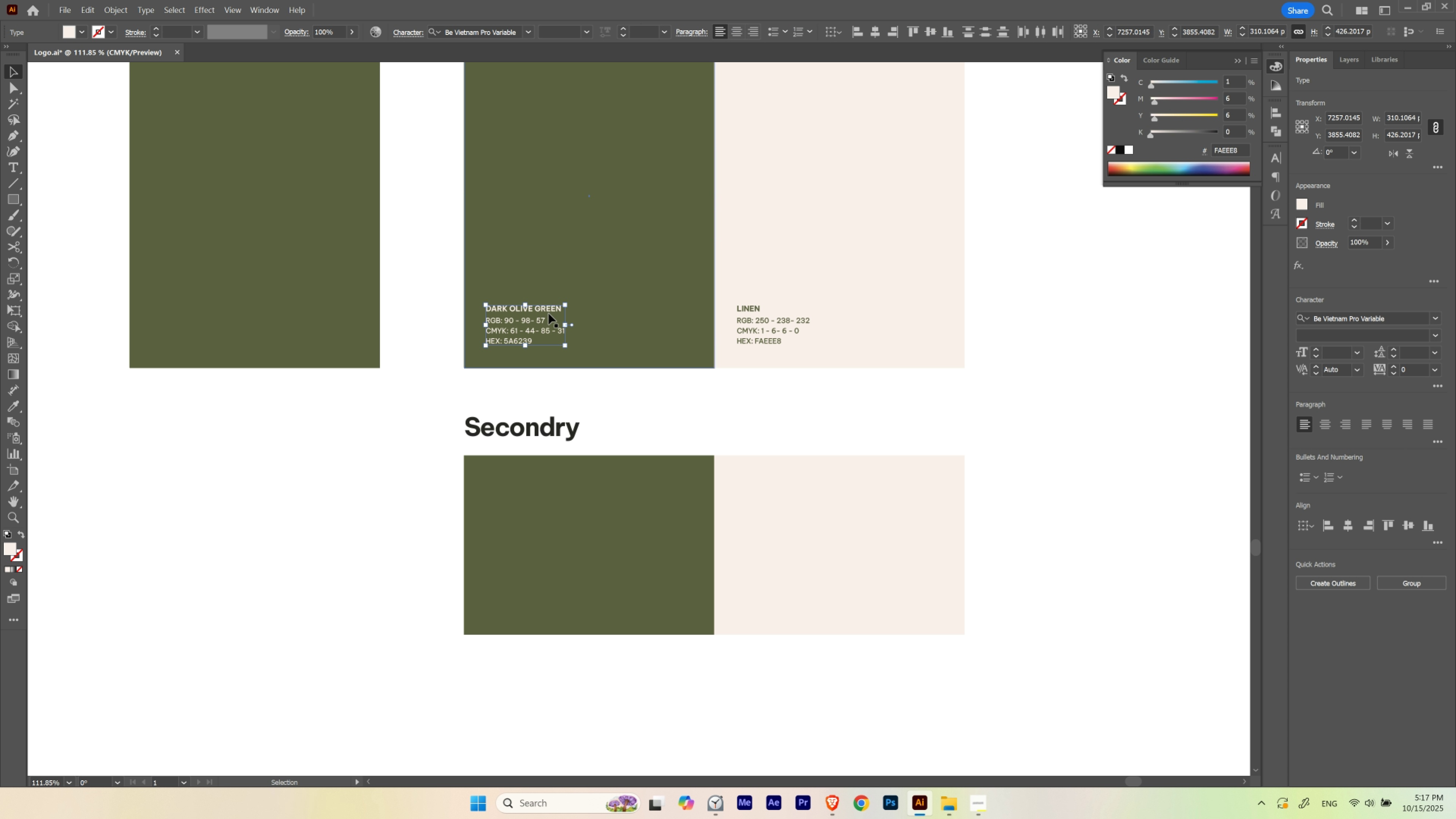 
hold_key(key=AltLeft, duration=5.99)
left_click_drag(start_coordinate=[549, 310], to_coordinate=[551, 576])
 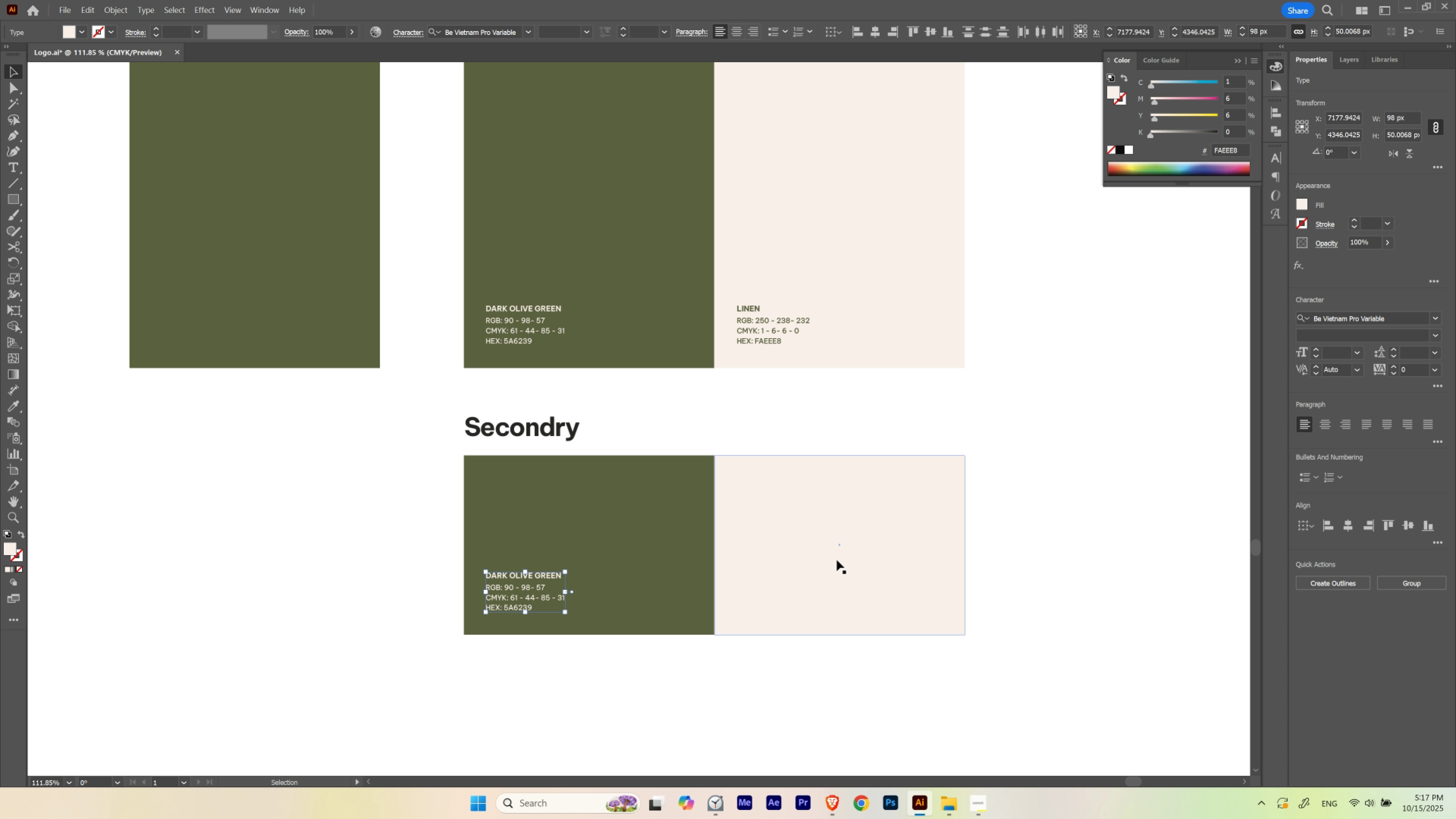 
hold_key(key=ShiftLeft, duration=1.53)
 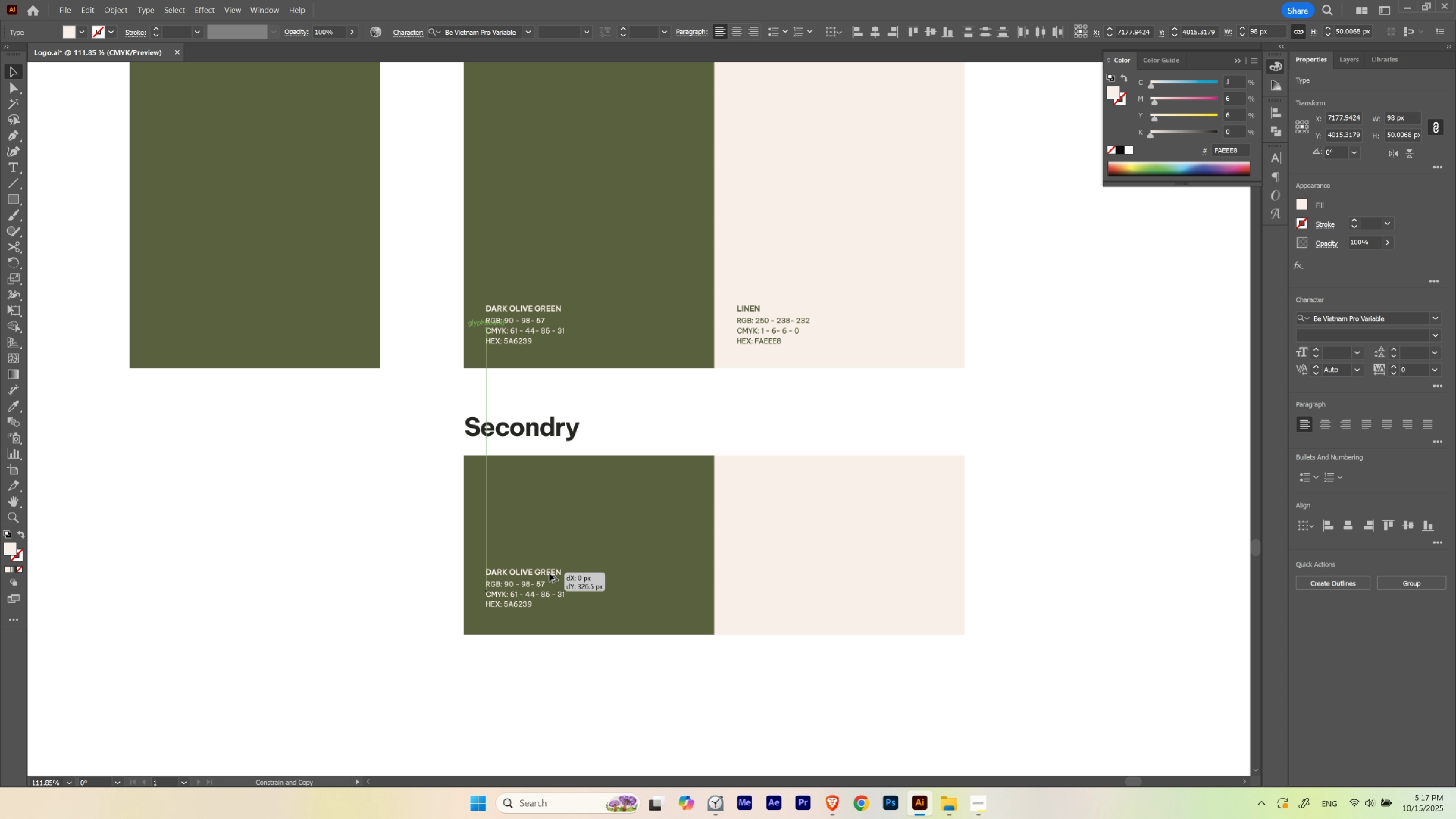 
hold_key(key=ShiftLeft, duration=1.52)
 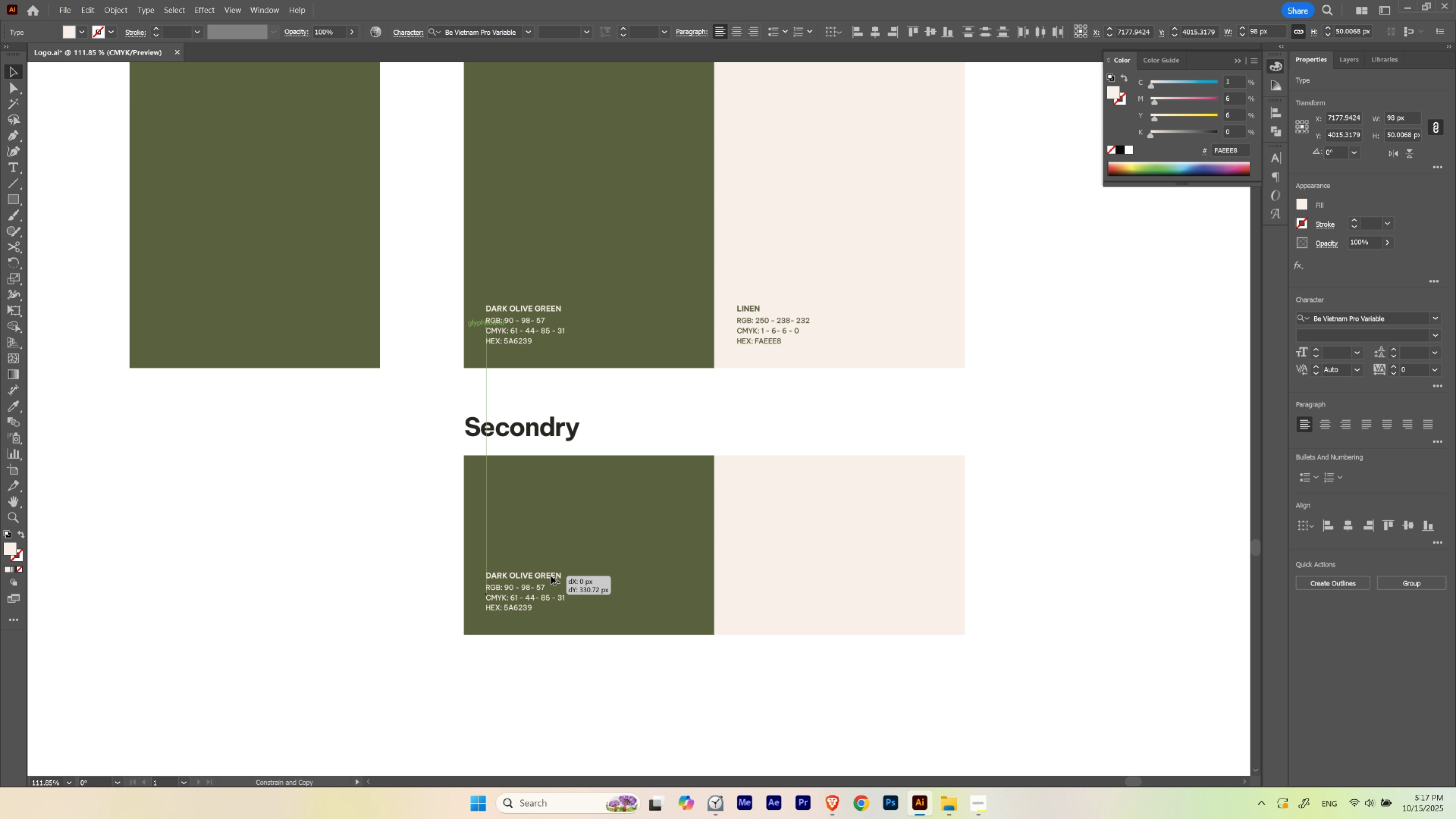 
hold_key(key=ShiftLeft, duration=1.51)
 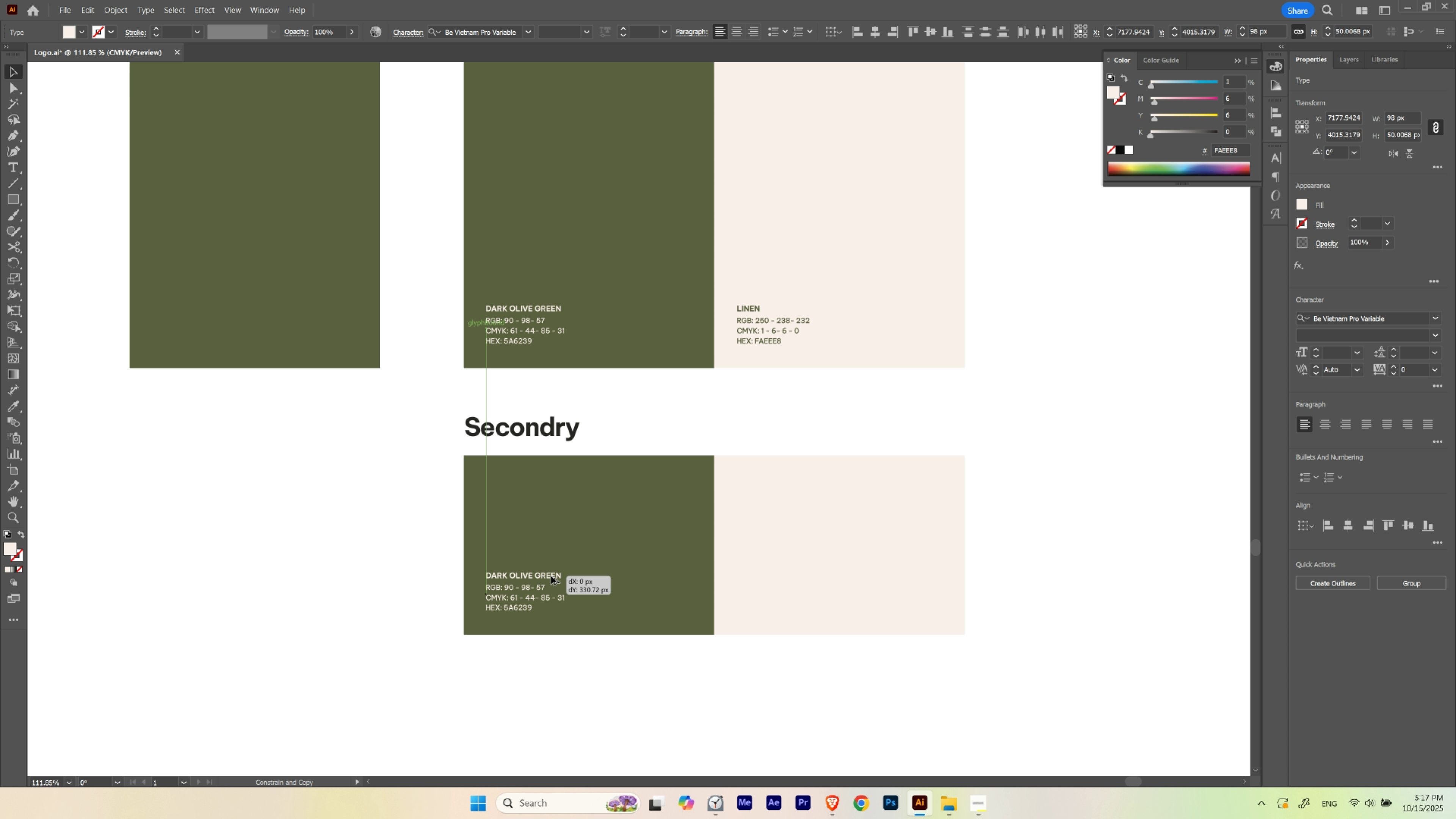 
hold_key(key=ShiftLeft, duration=0.91)
 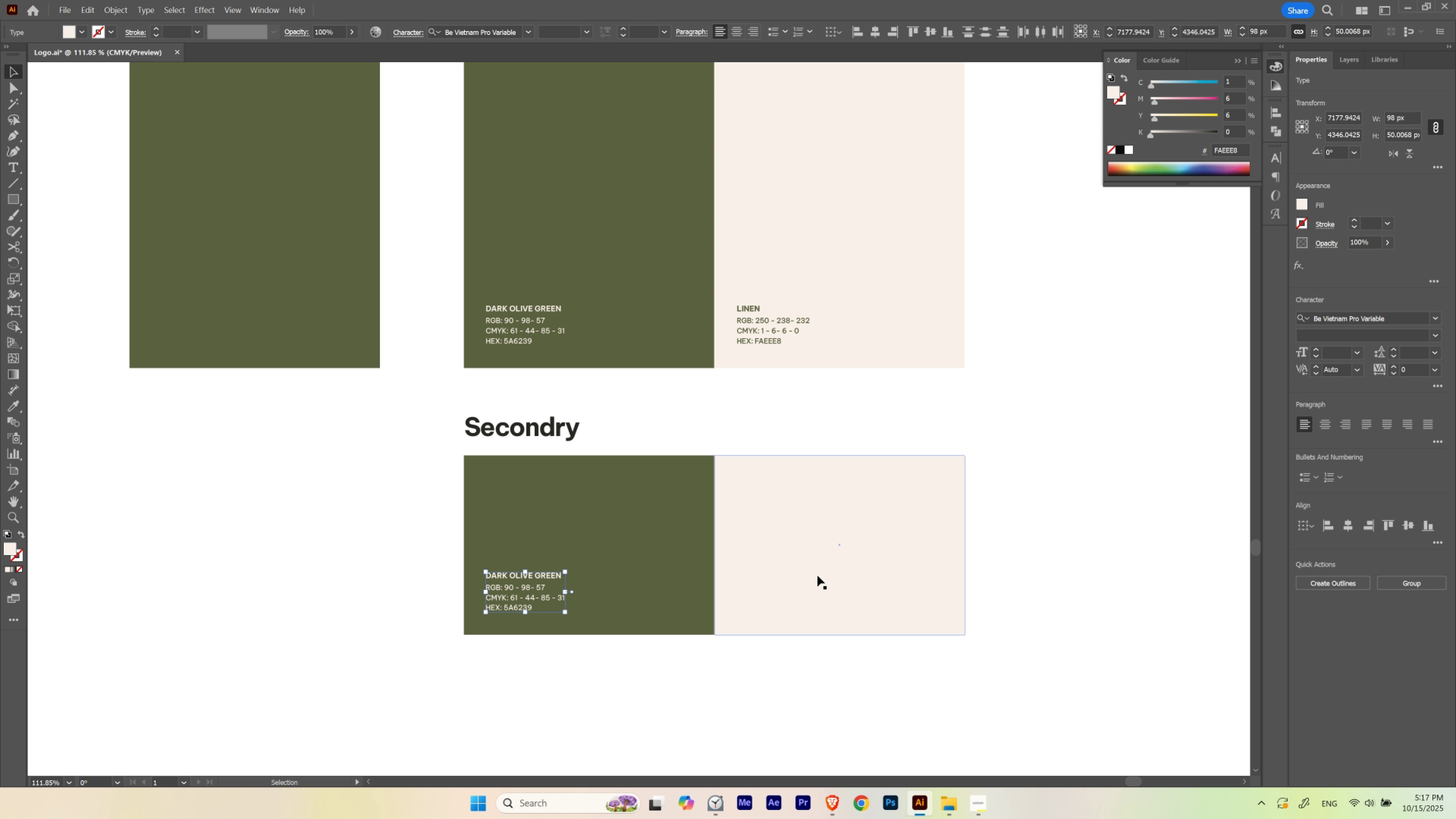 
key(V)
 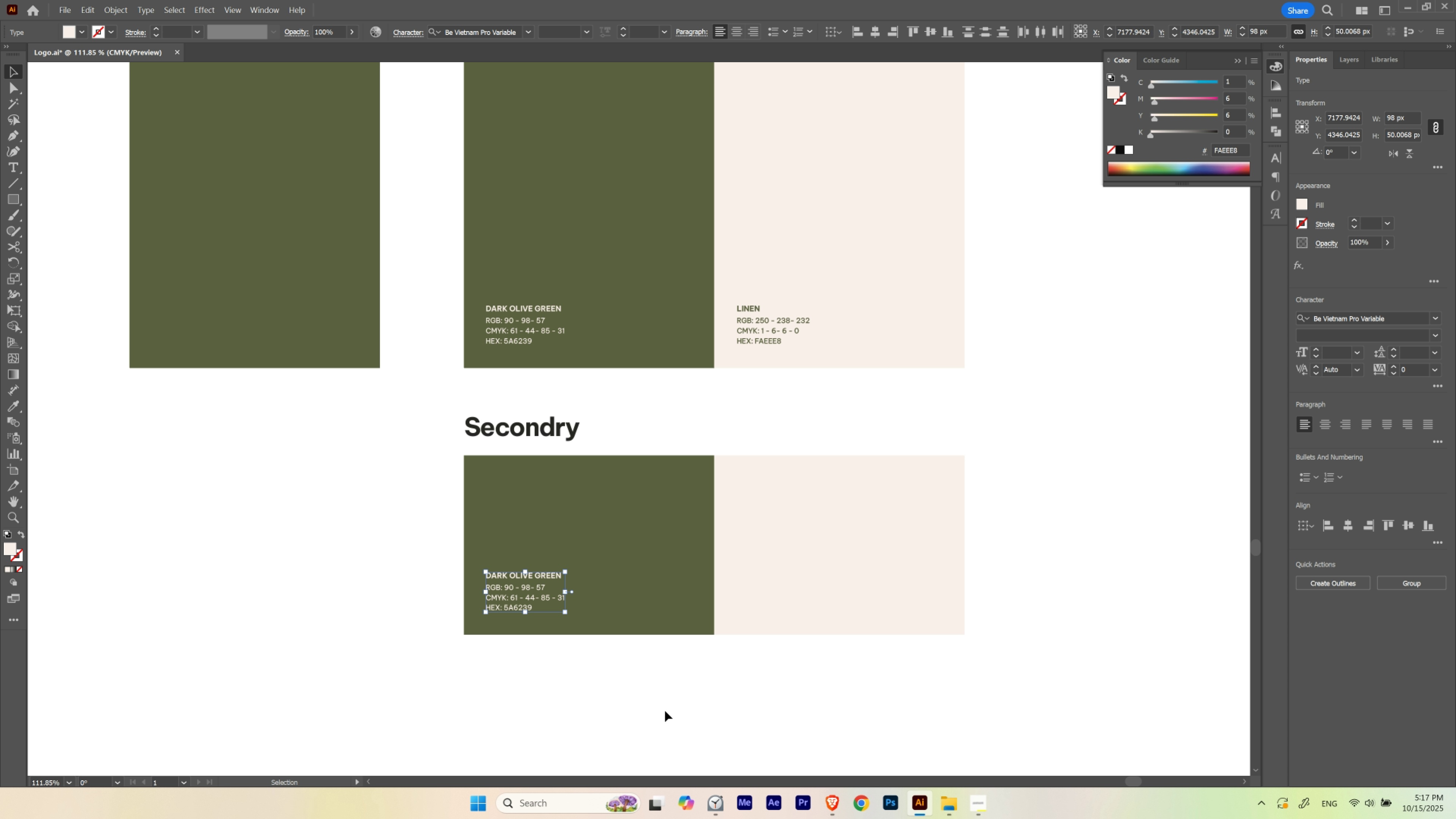 
left_click([665, 711])
 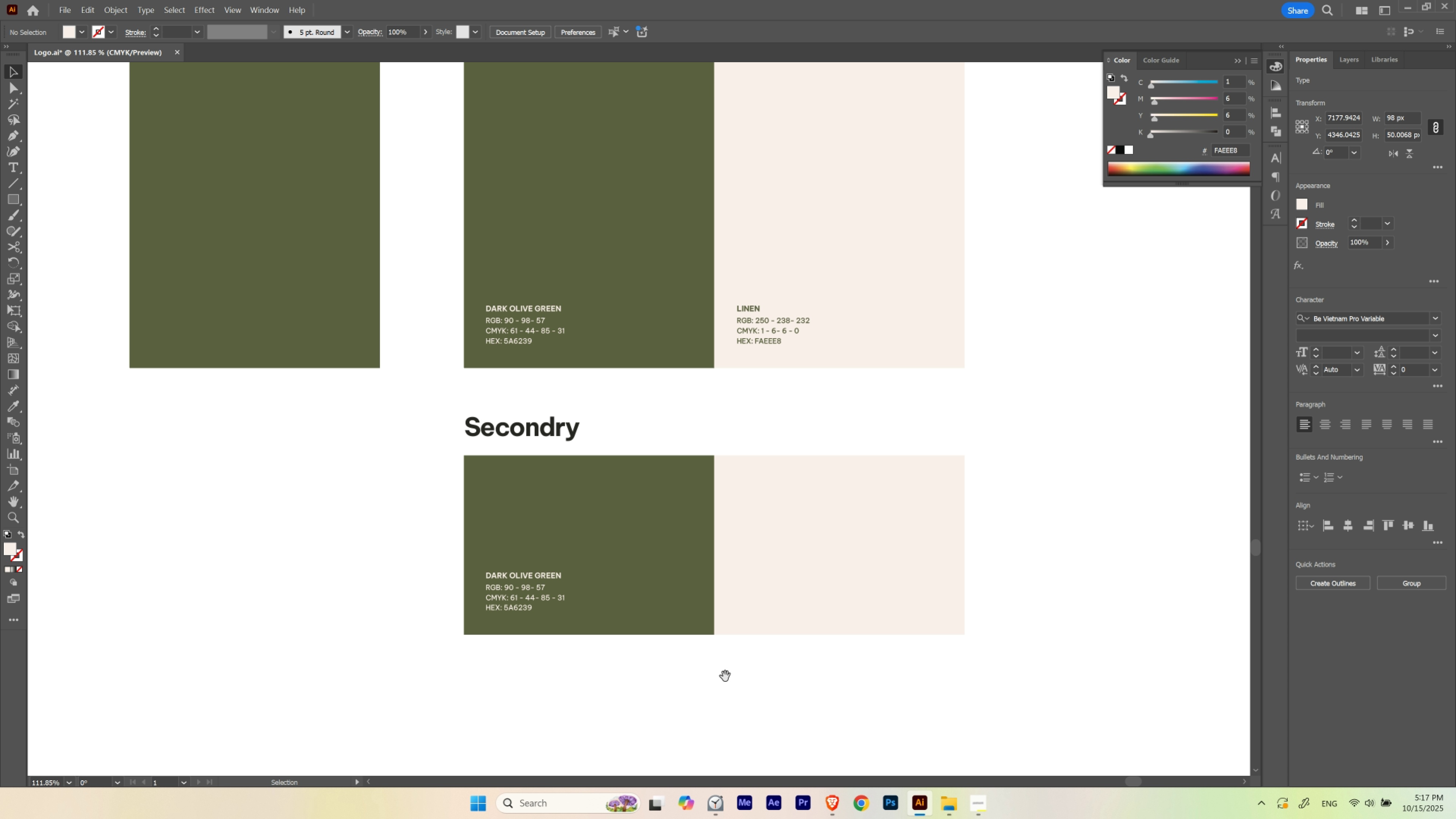 
hold_key(key=Space, duration=0.64)
 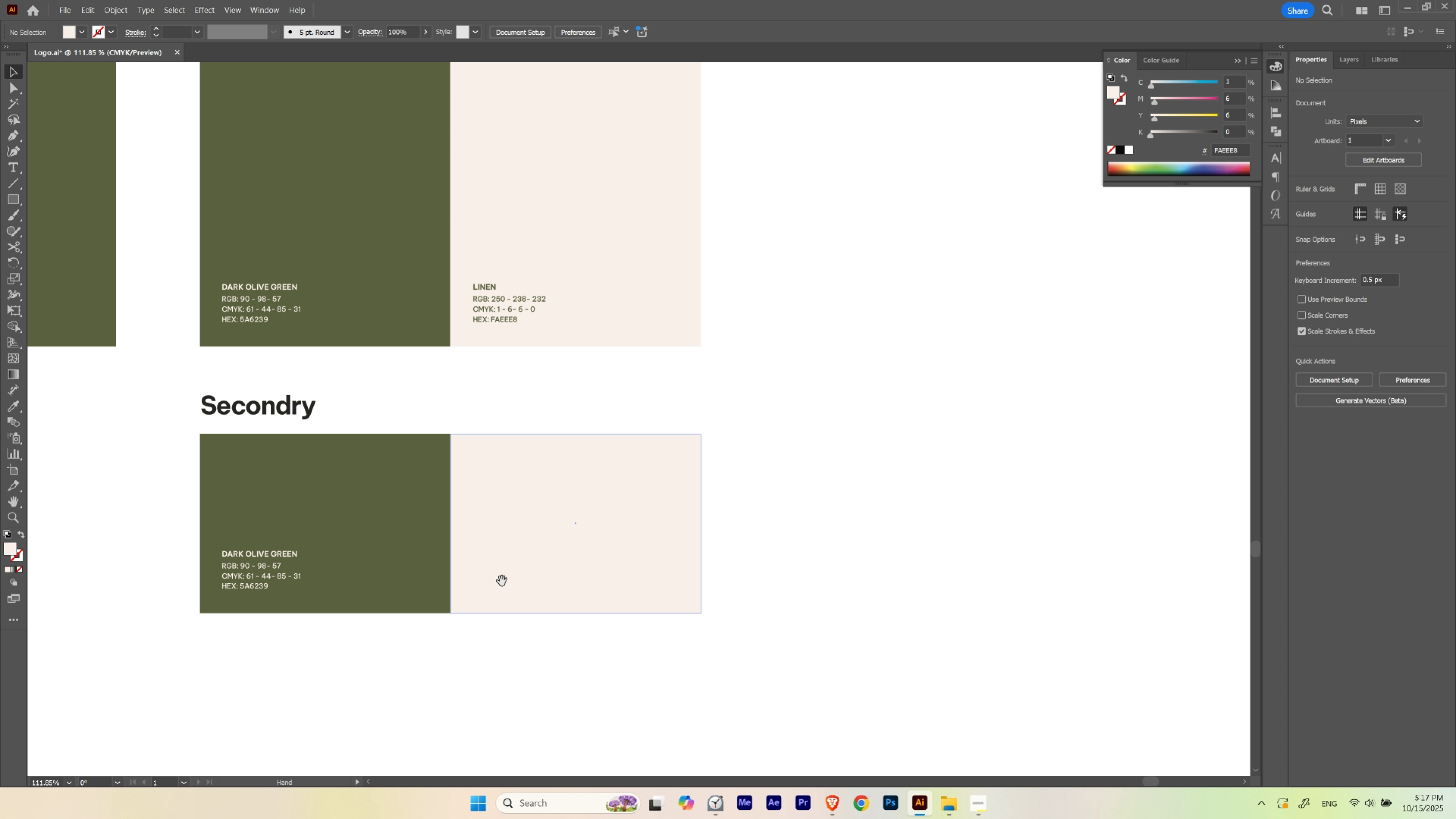 
left_click_drag(start_coordinate=[778, 653], to_coordinate=[514, 631])
 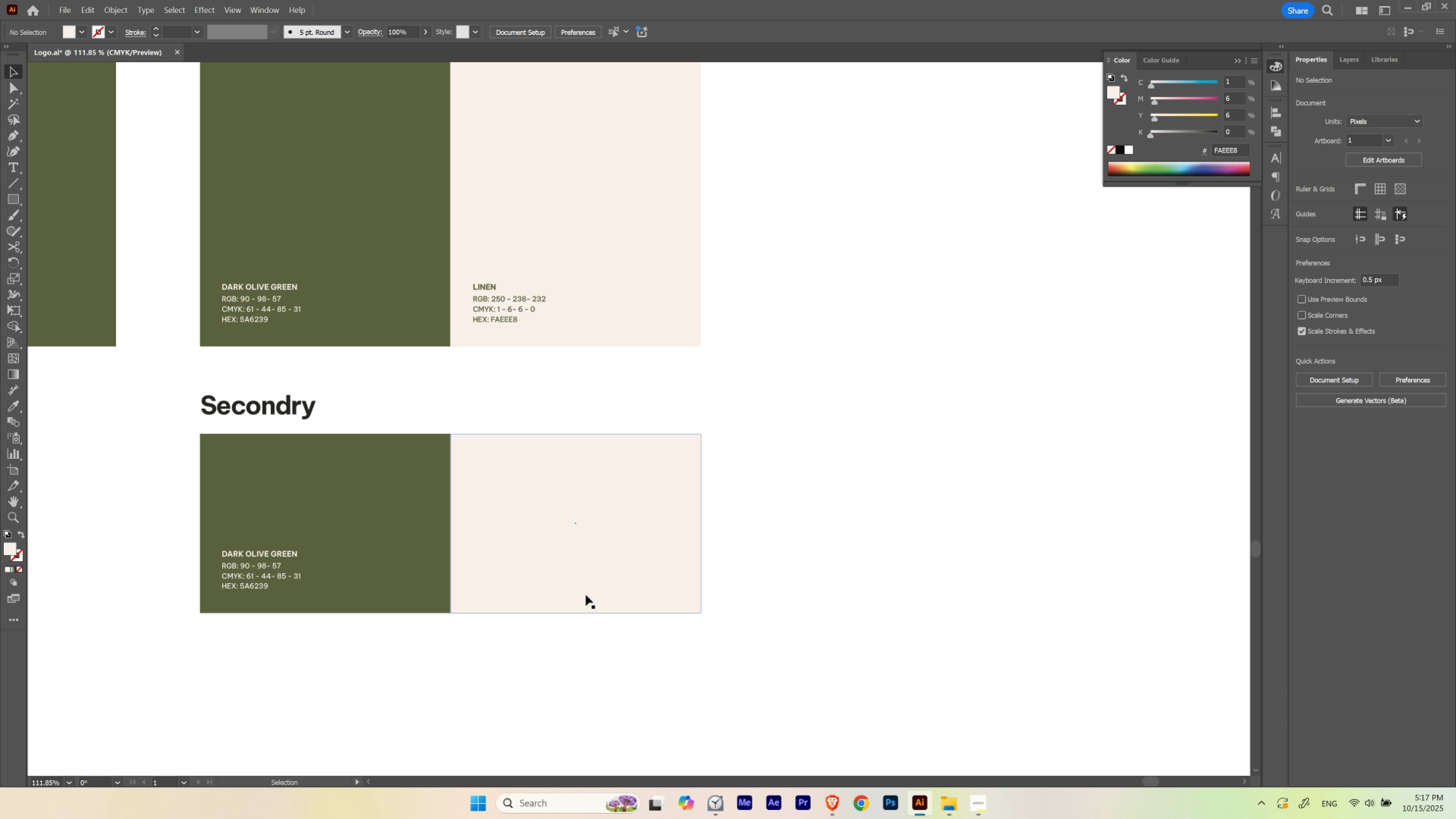 
hold_key(key=Space, duration=1.04)
 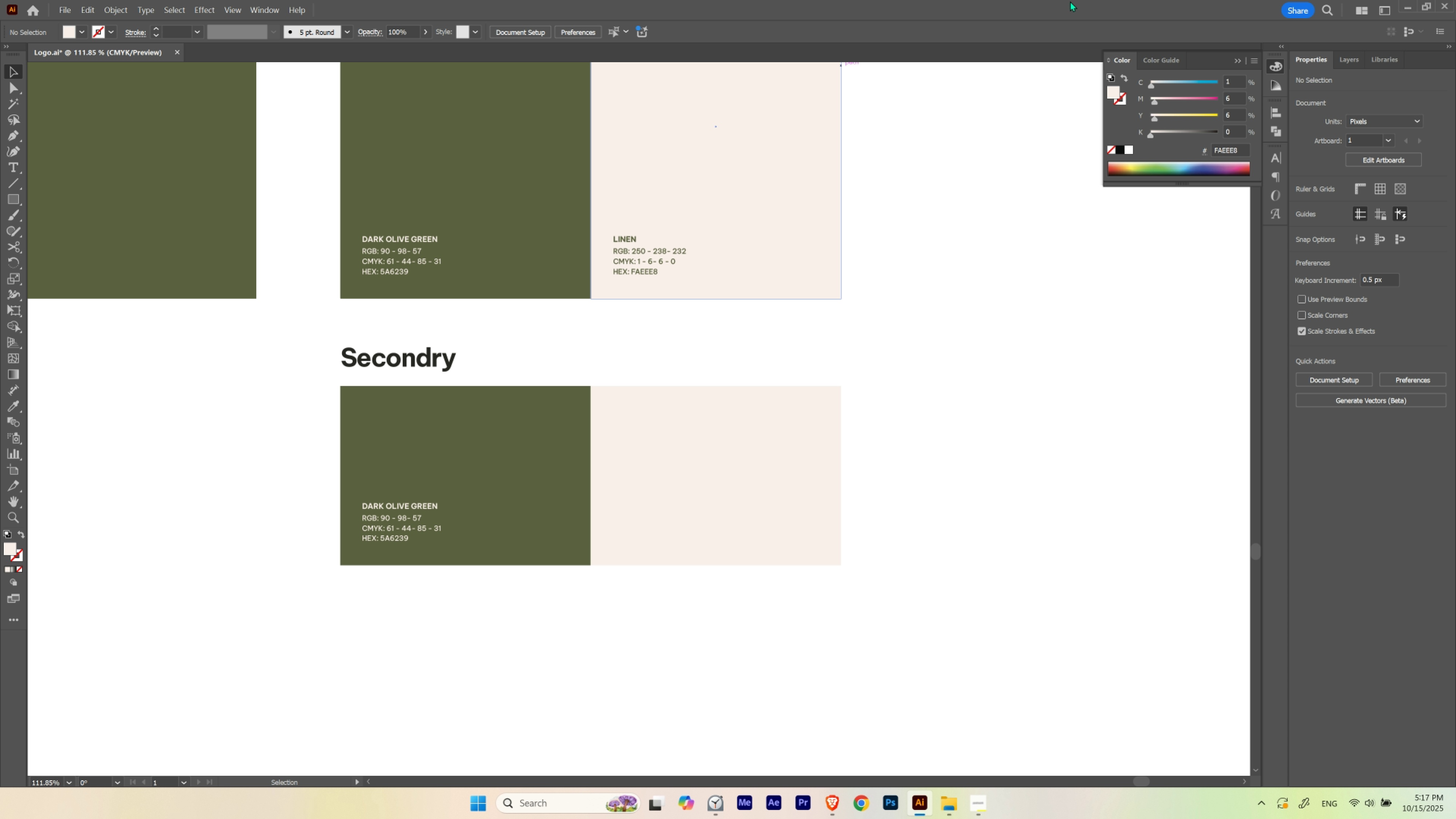 
left_click_drag(start_coordinate=[503, 579], to_coordinate=[644, 531])
 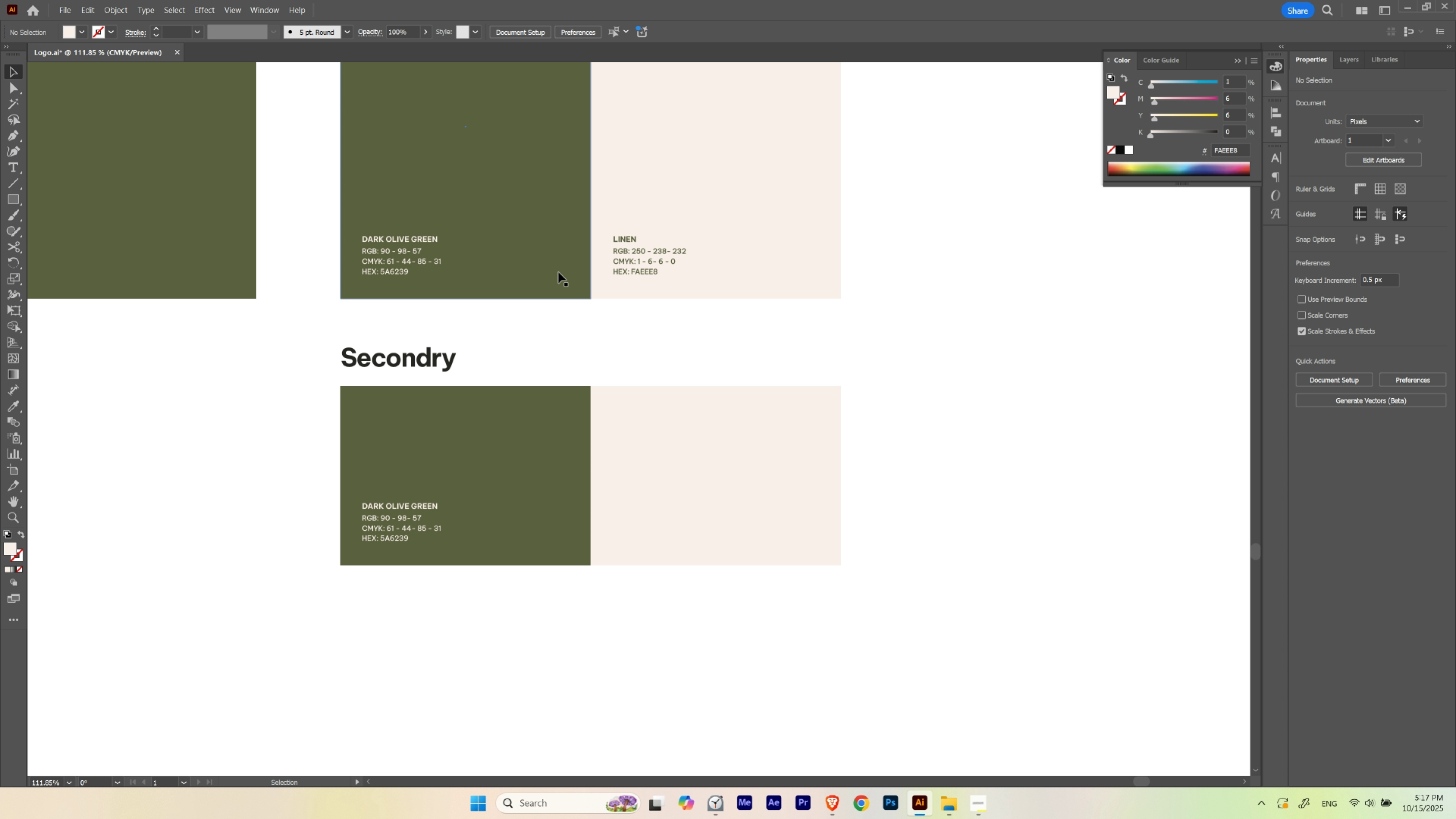 
hold_key(key=ControlLeft, duration=0.74)
 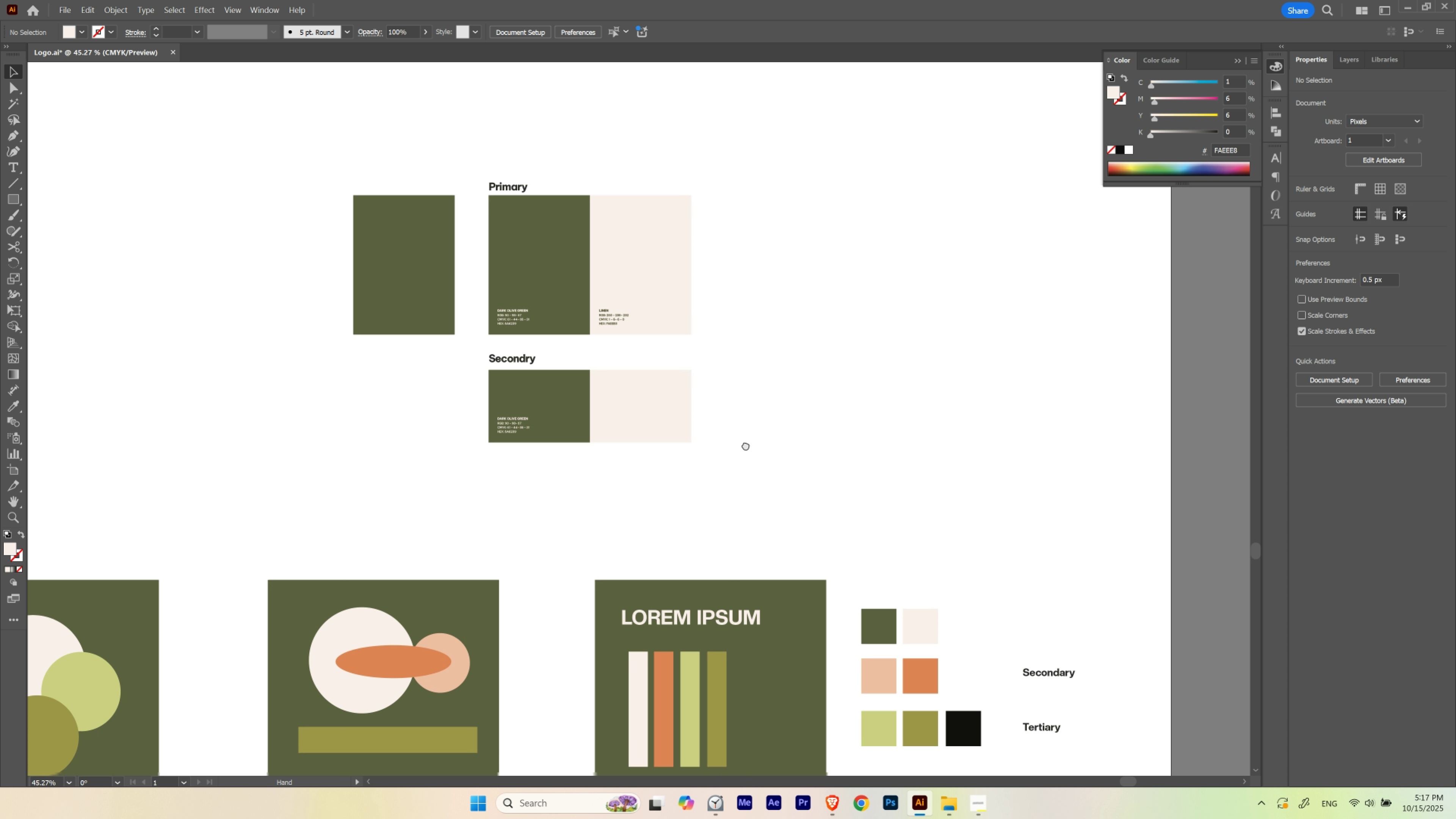 
hold_key(key=Space, duration=1.5)
 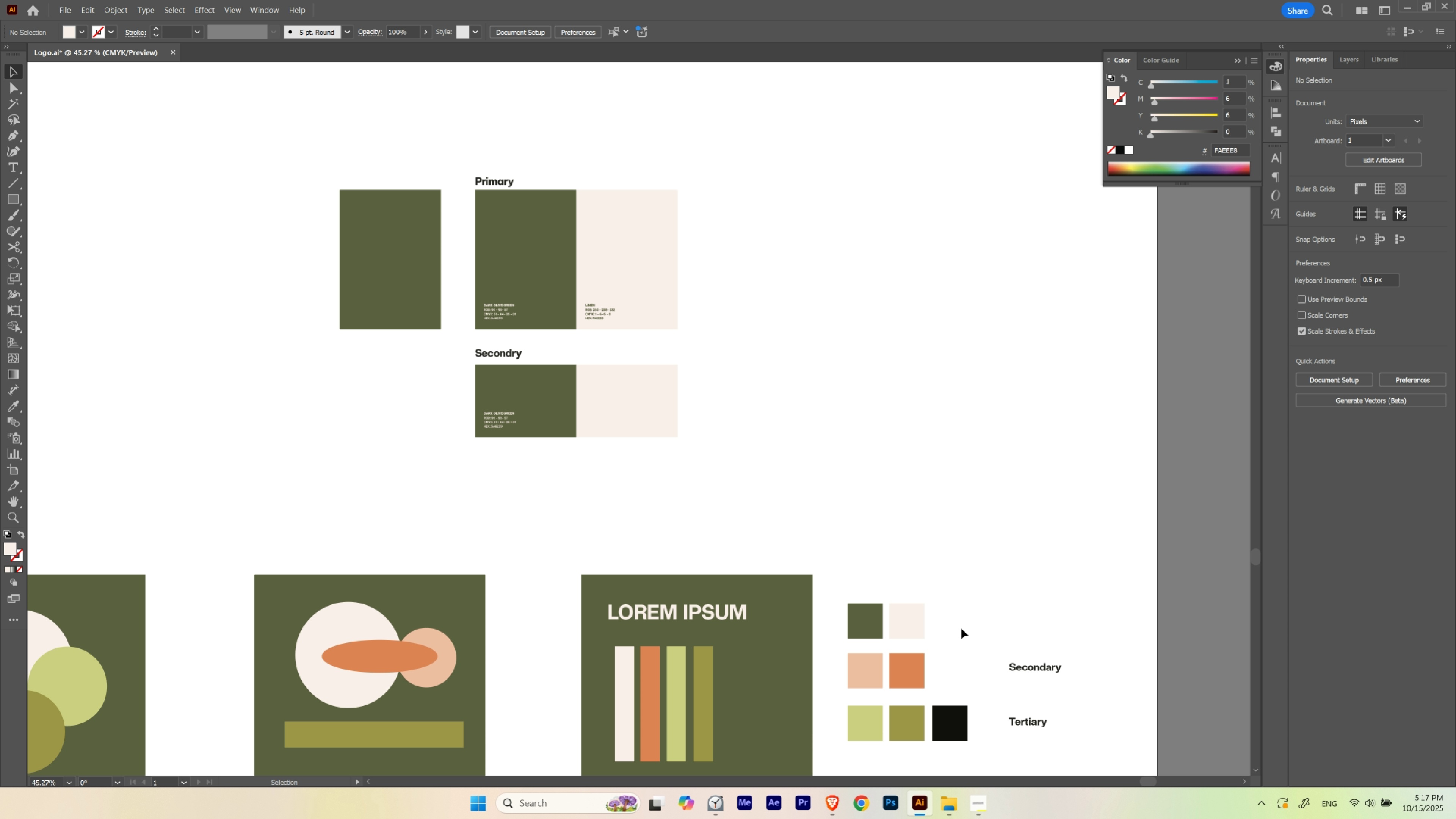 
left_click_drag(start_coordinate=[780, 424], to_coordinate=[681, 453])
 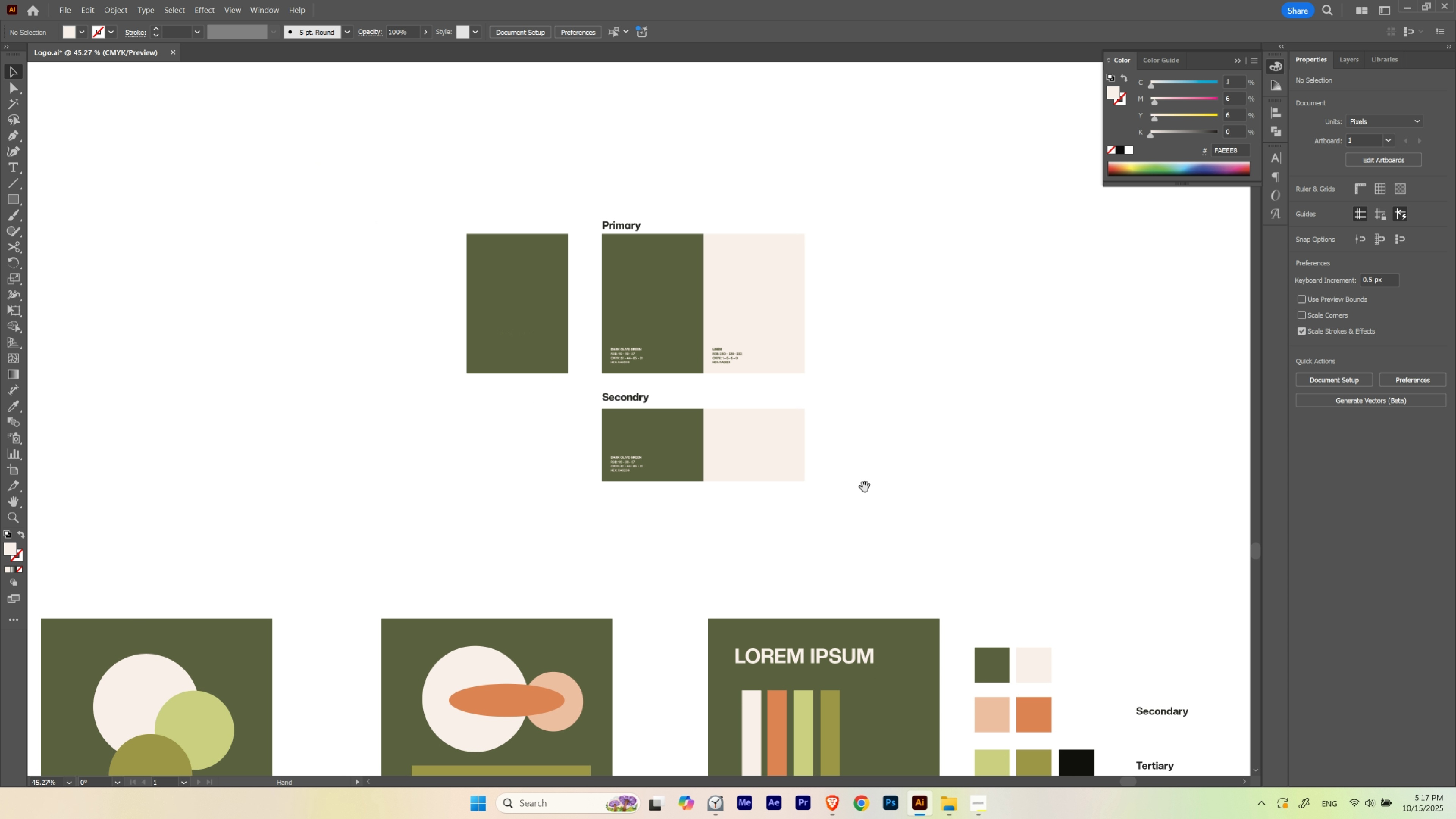 
left_click_drag(start_coordinate=[865, 487], to_coordinate=[737, 443])
 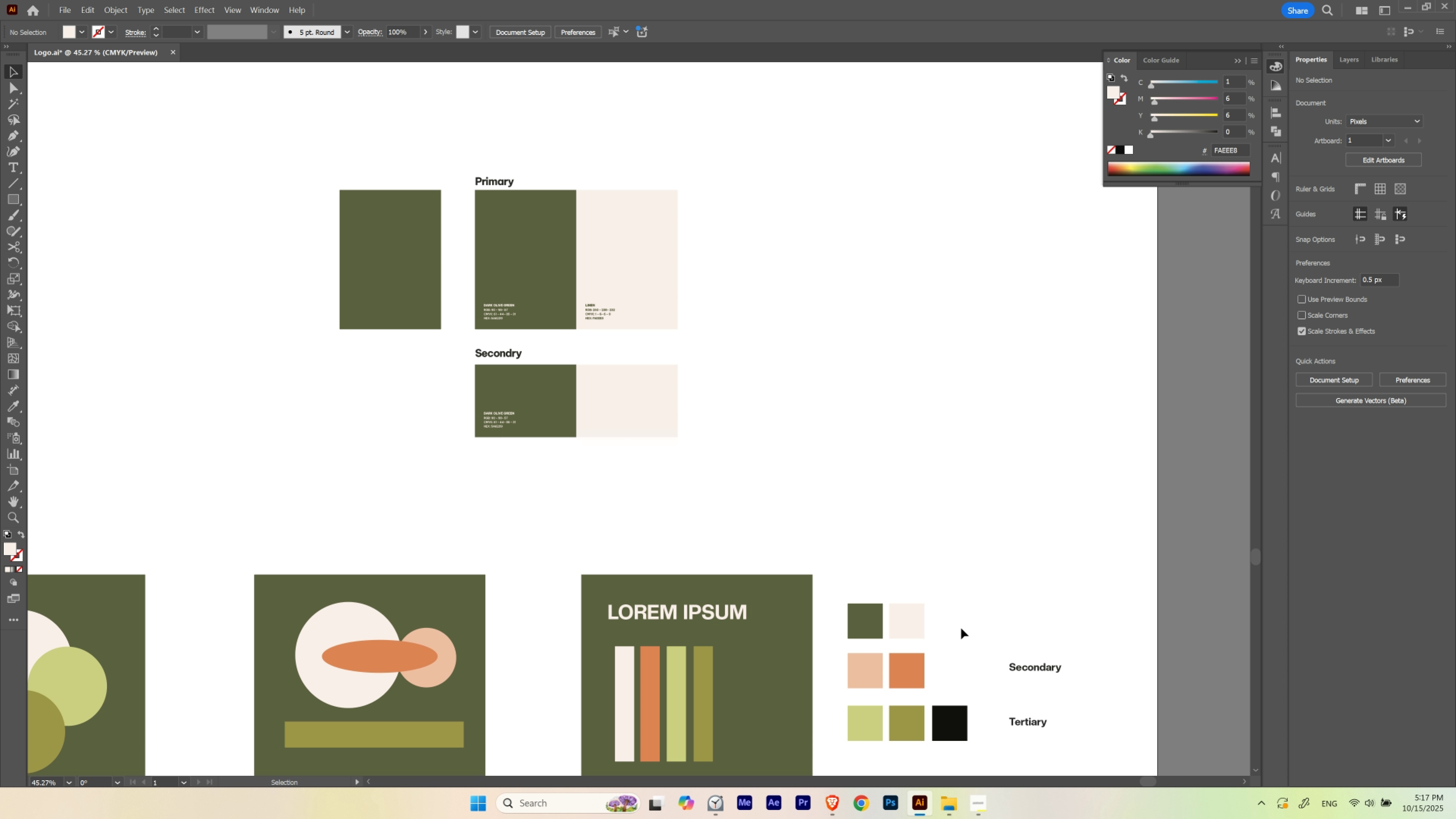 
hold_key(key=Space, duration=0.3)
 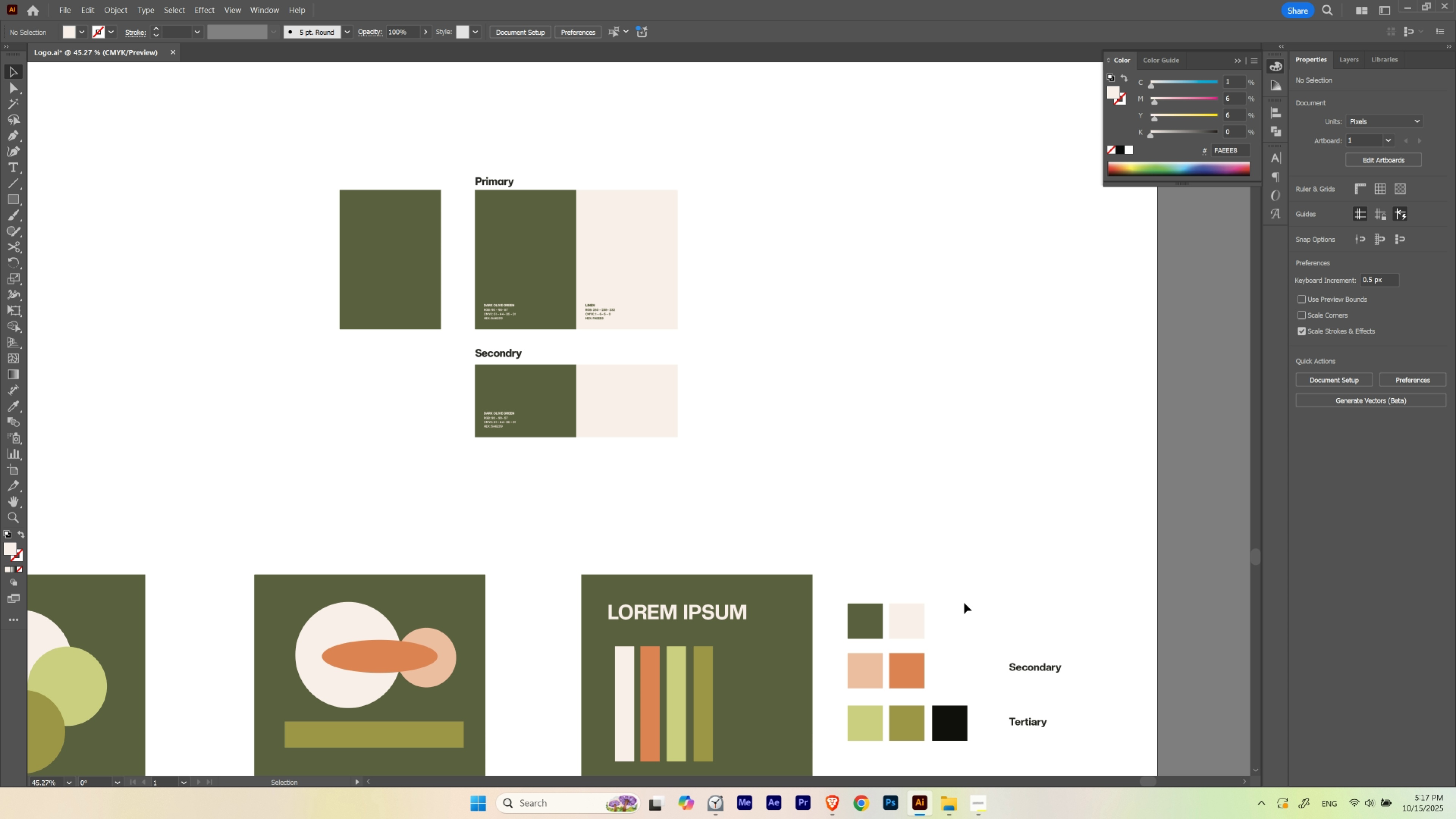 
left_click([957, 590])
 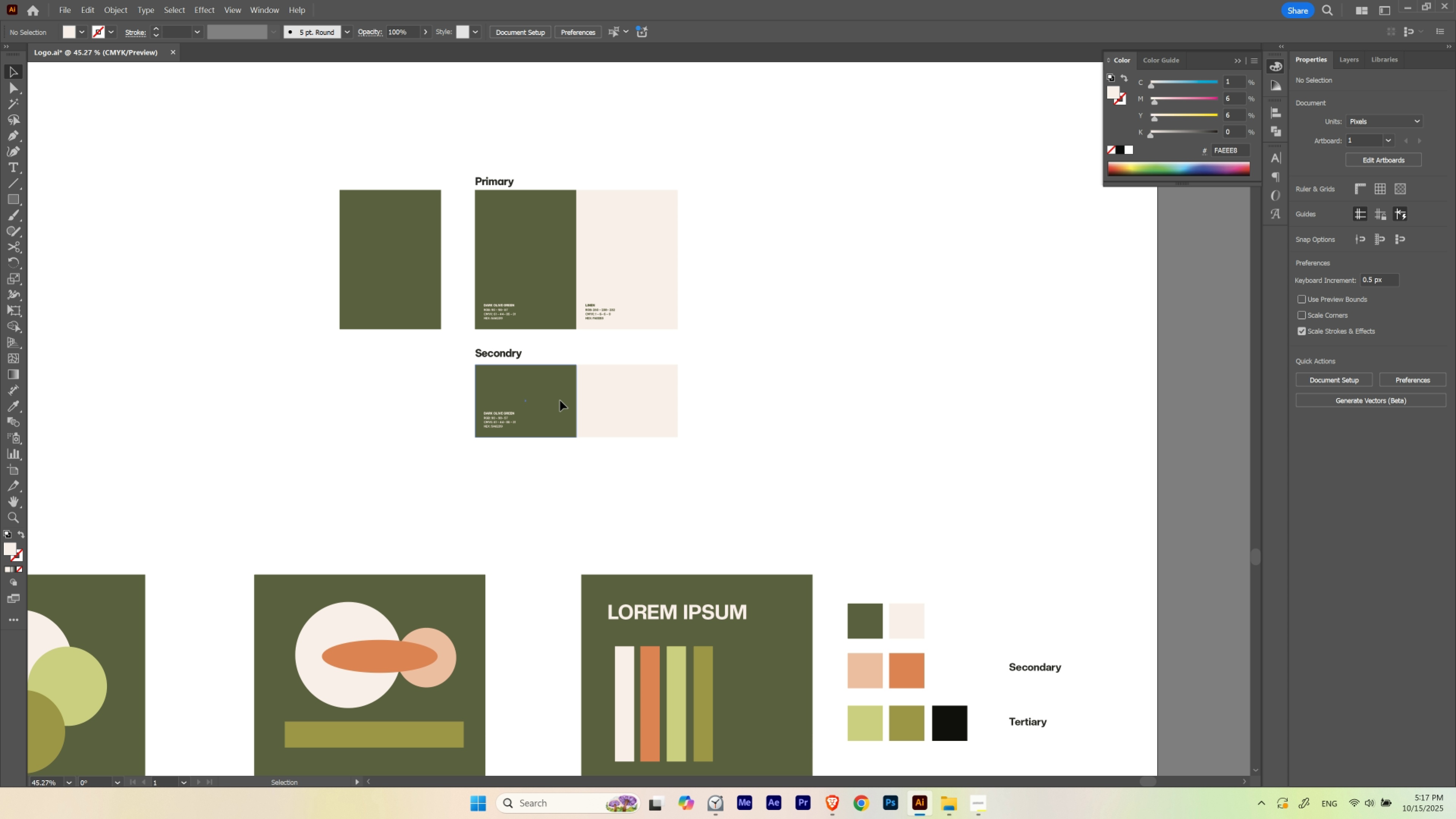 
left_click([560, 400])
 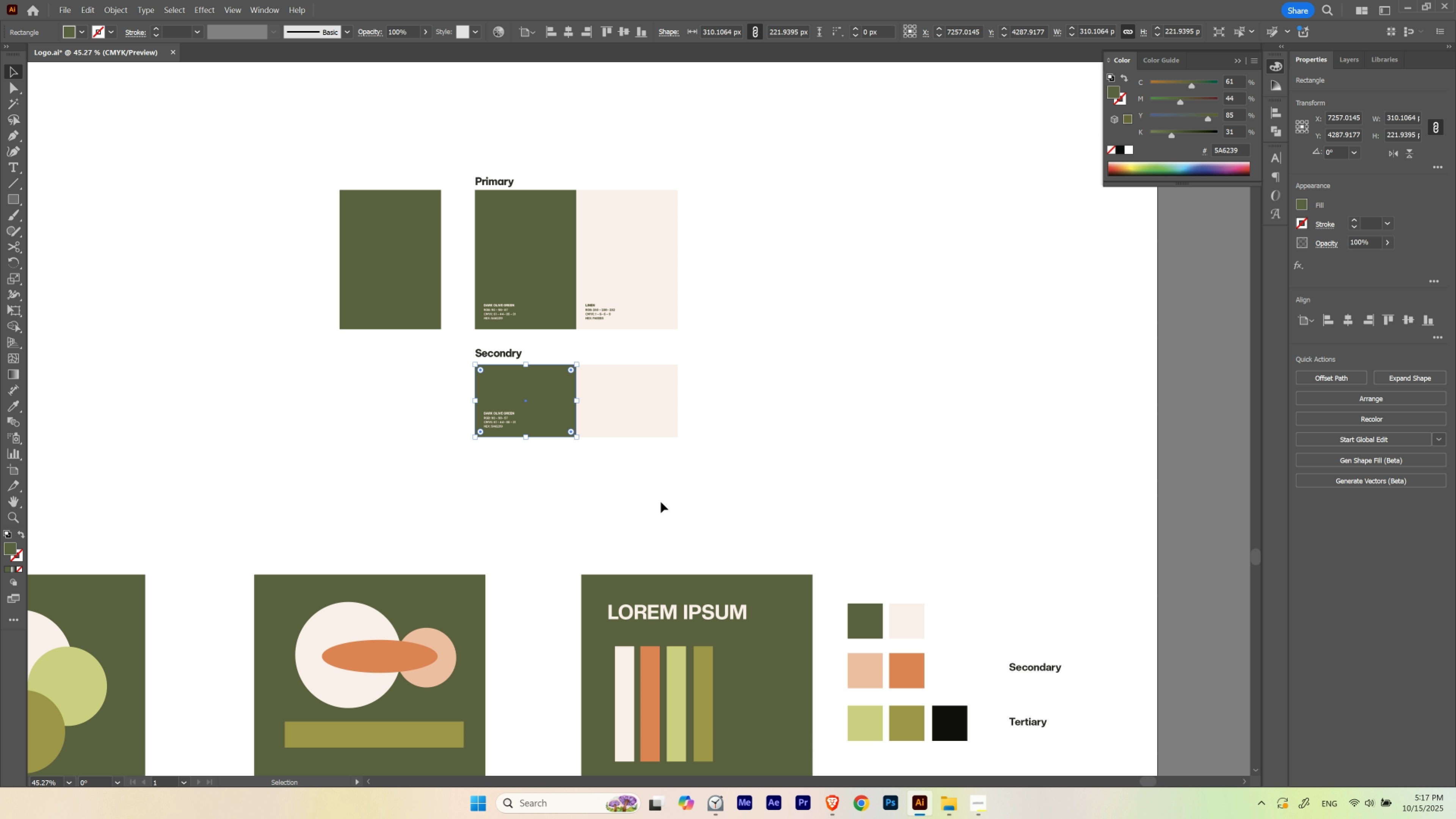 
key(I)
 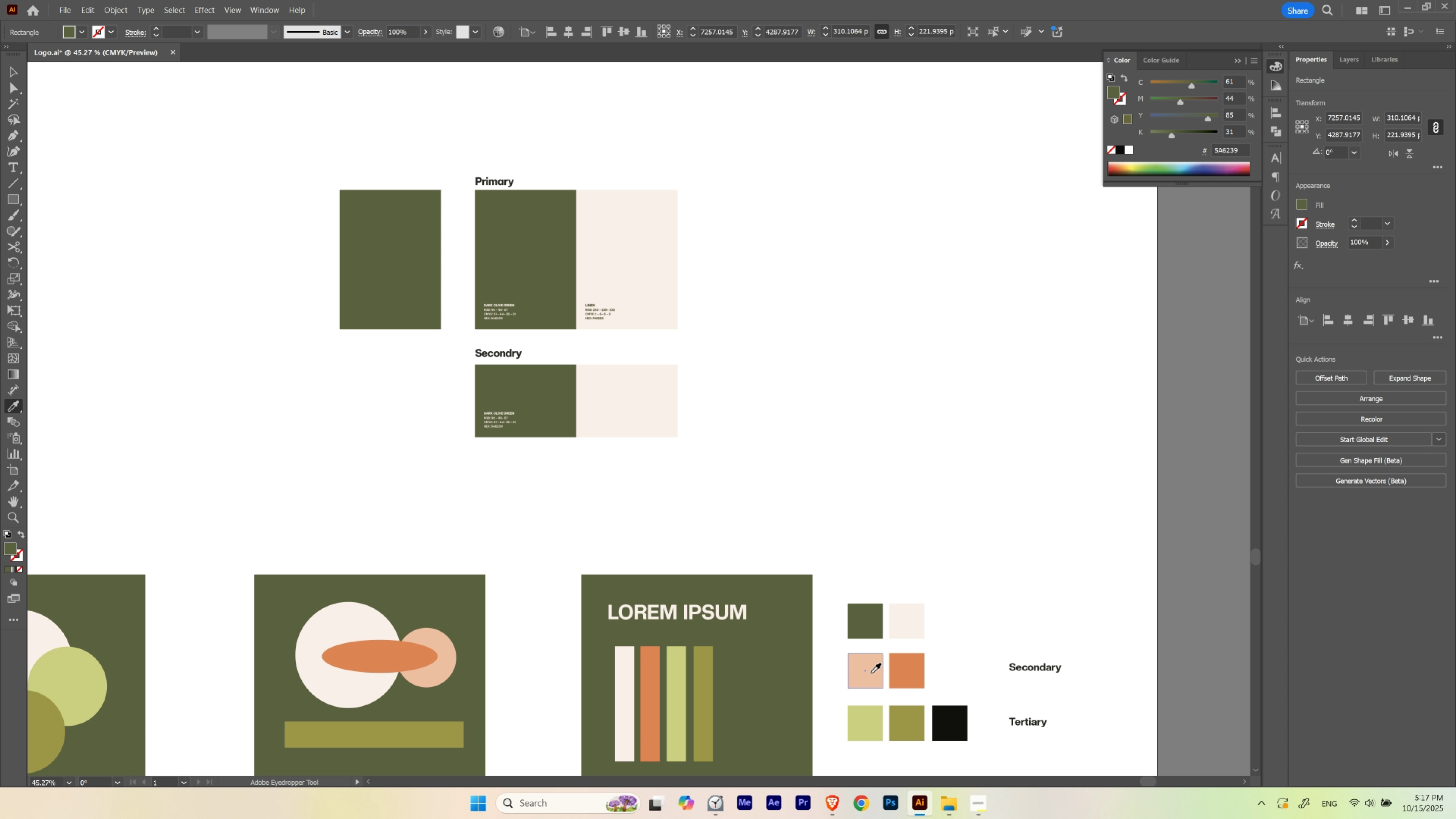 
left_click([871, 673])
 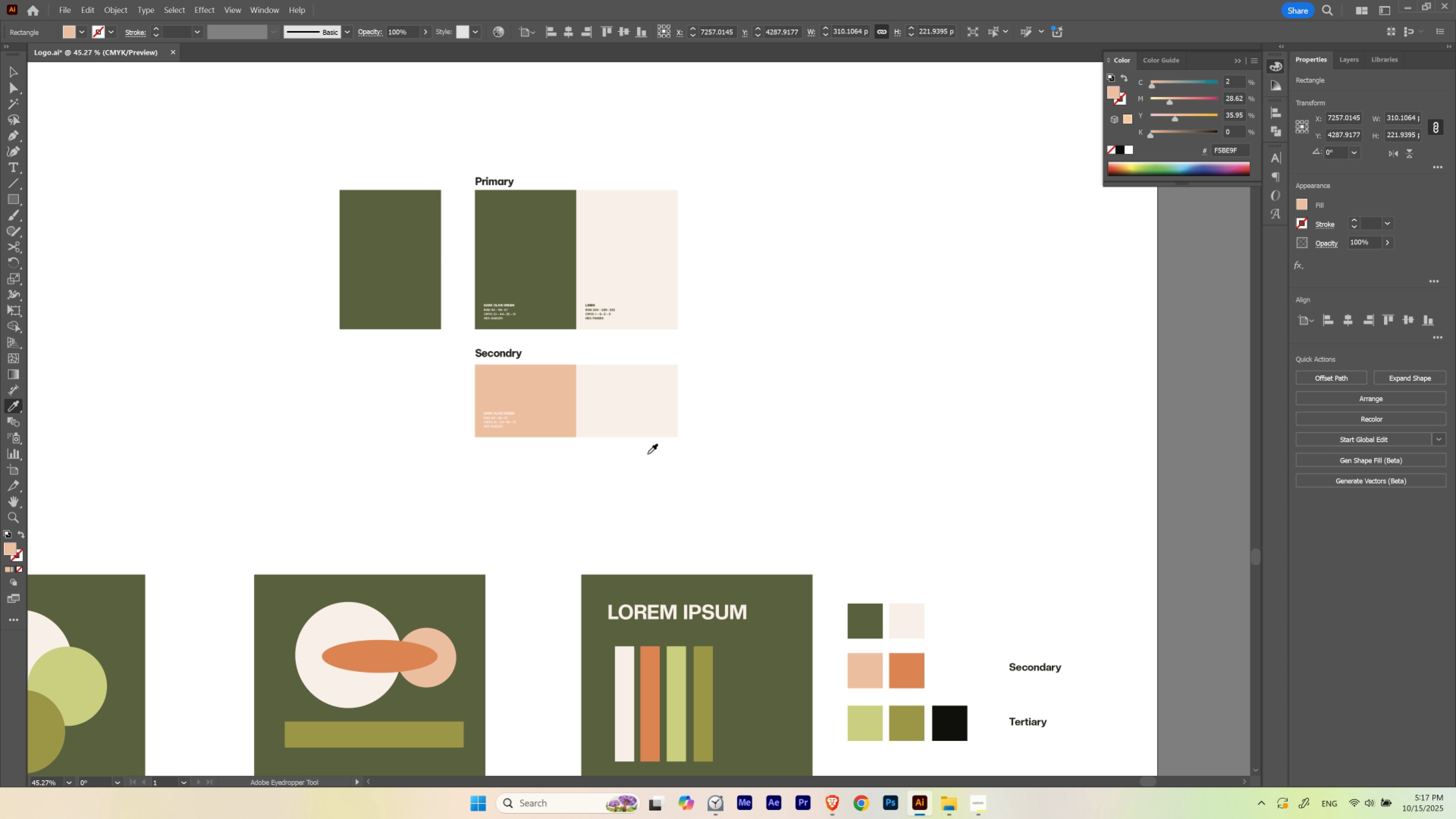 
hold_key(key=ControlLeft, duration=0.46)
left_click([622, 414])
 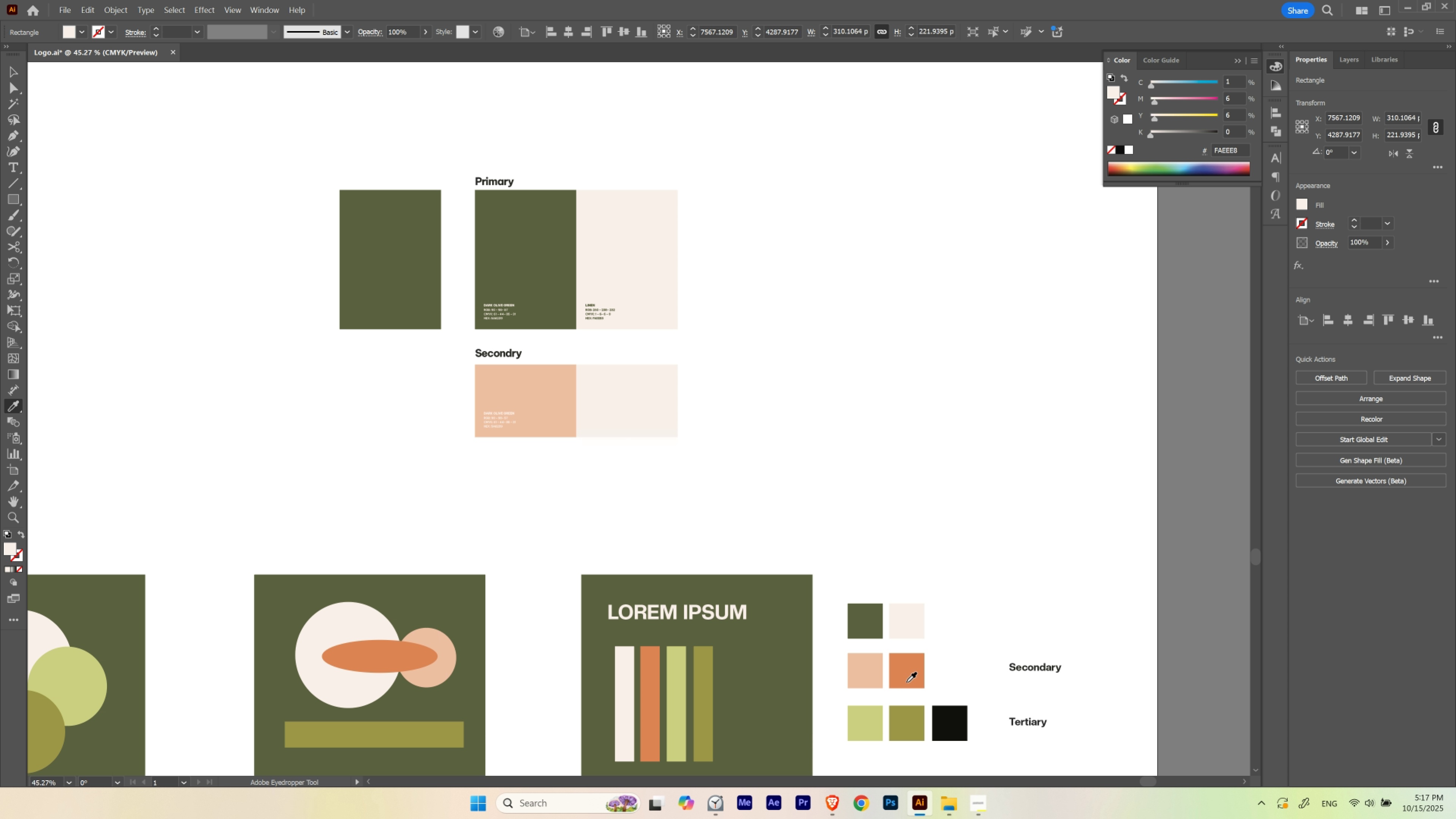 
left_click([907, 681])
 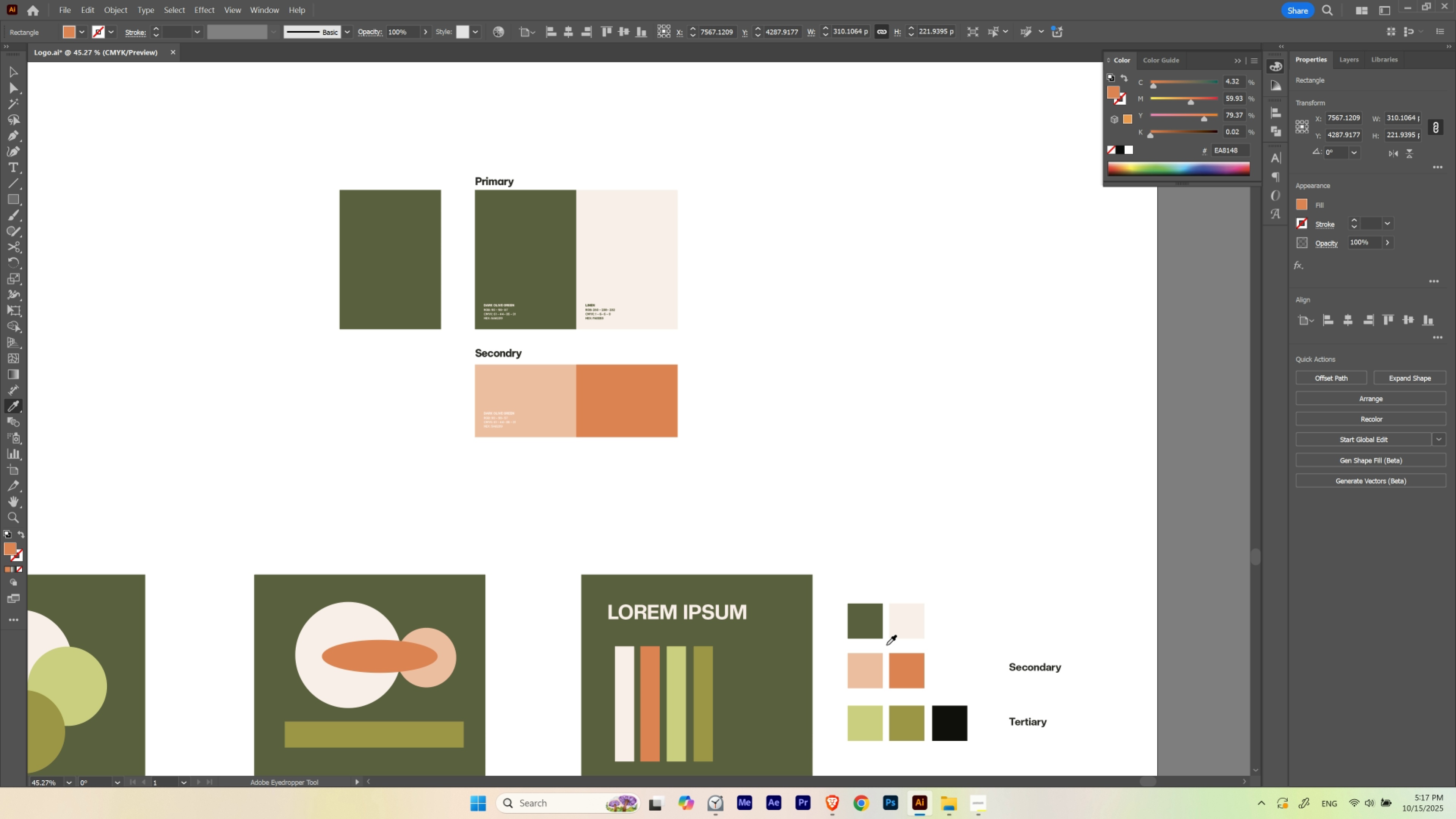 
hold_key(key=Space, duration=1.58)
 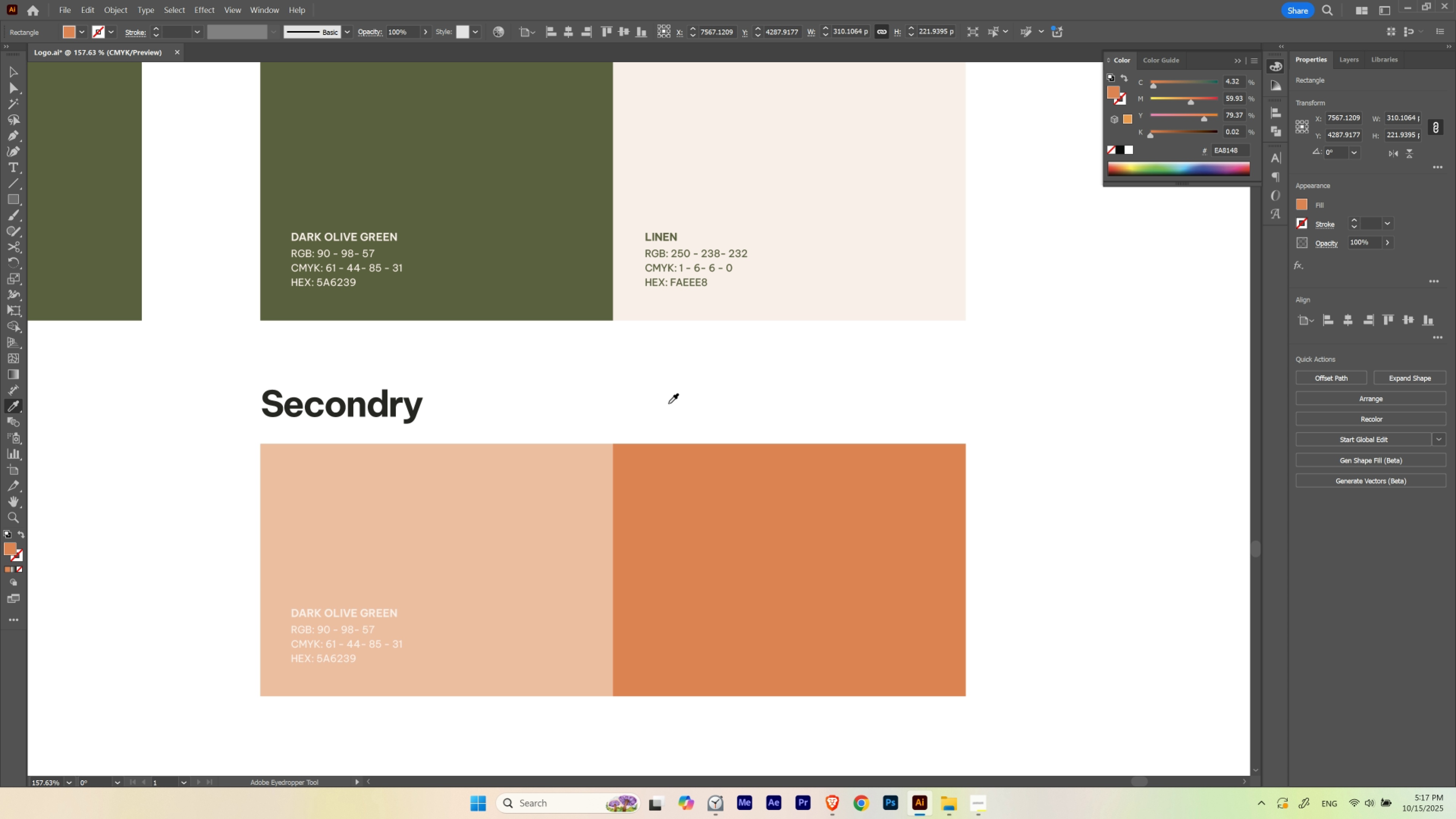 
hold_key(key=ControlLeft, duration=0.85)
left_click_drag(start_coordinate=[527, 338], to_coordinate=[664, 390])
 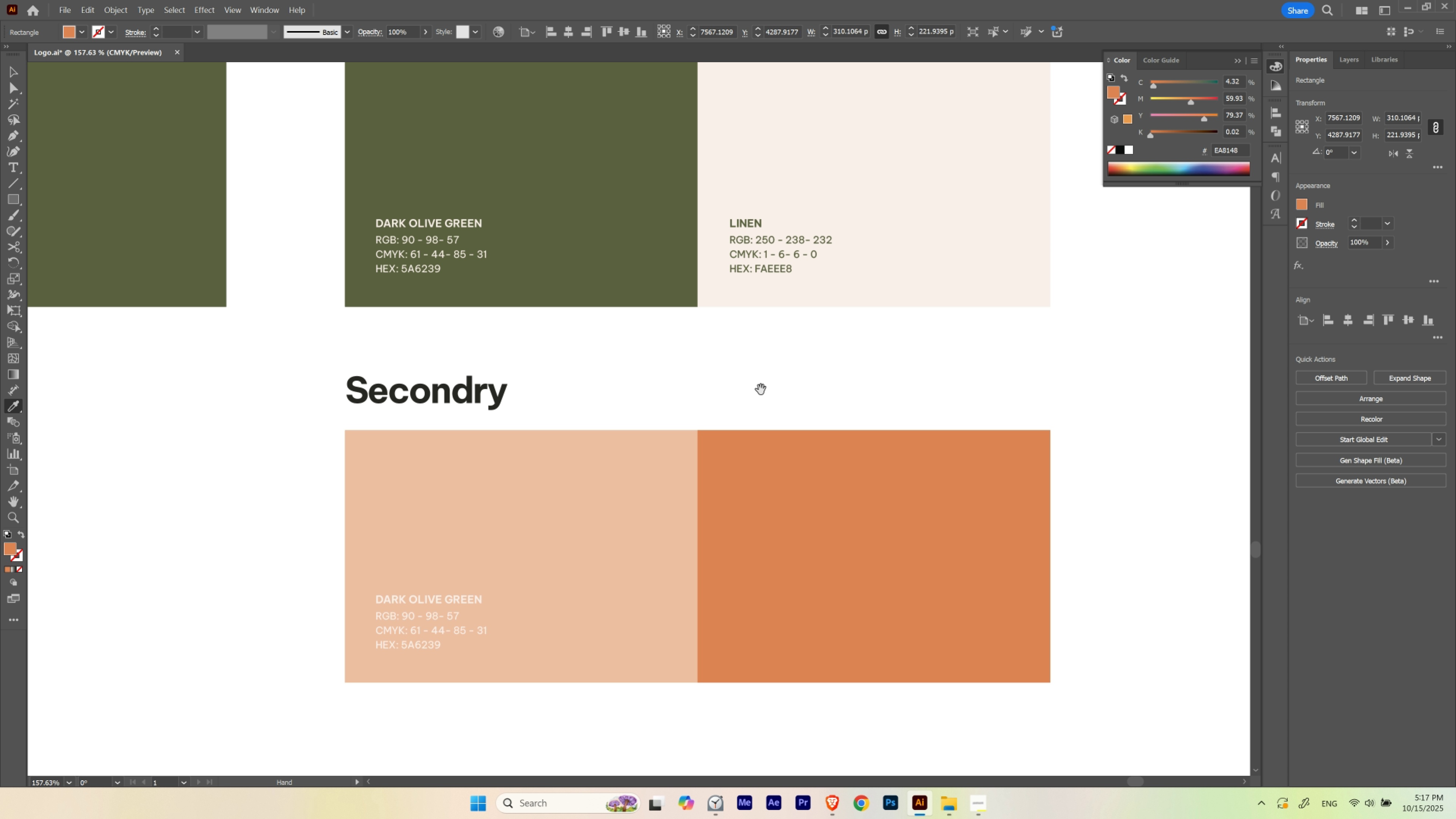 
left_click_drag(start_coordinate=[754, 390], to_coordinate=[669, 403])
 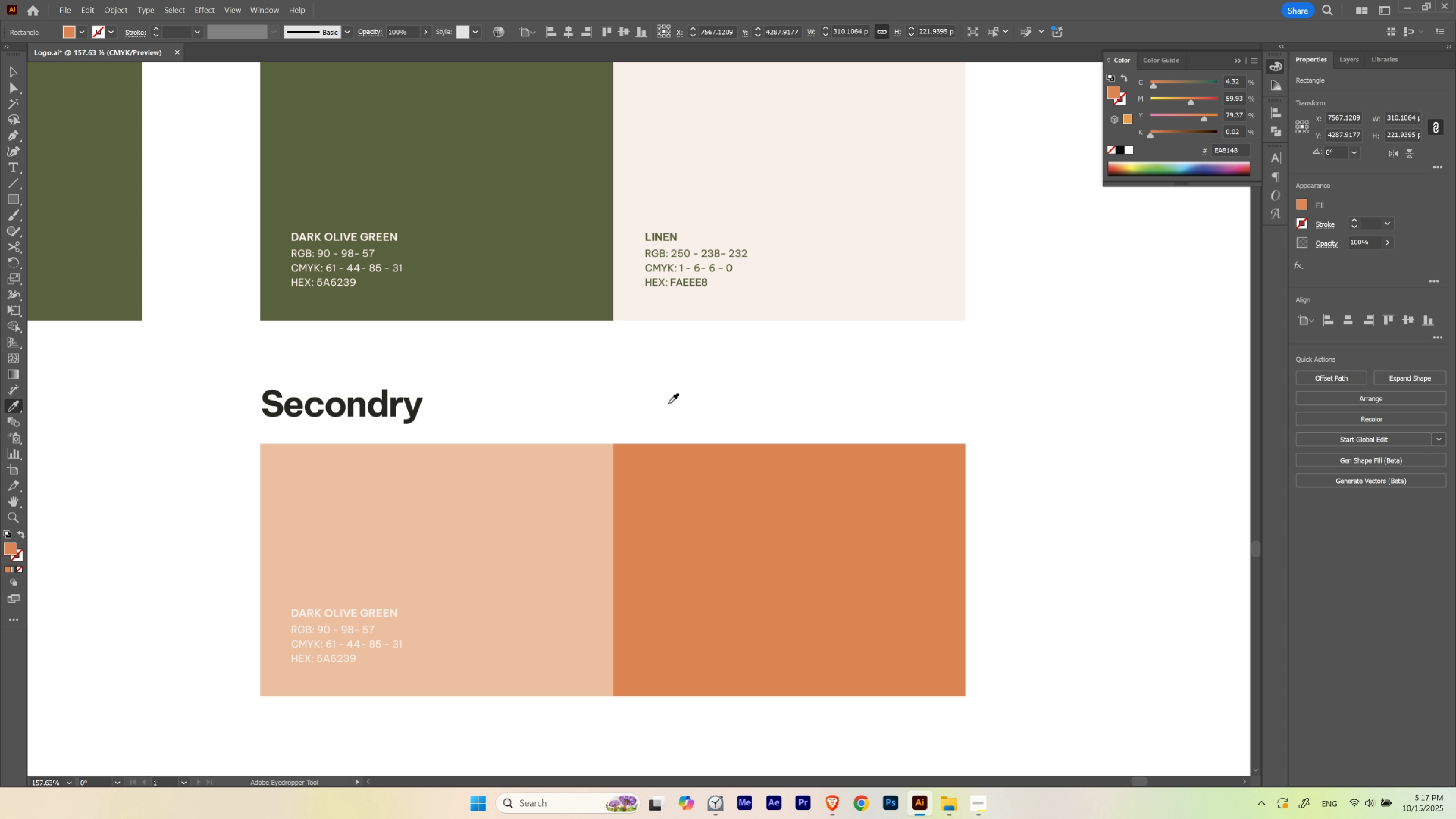 
key(V)
 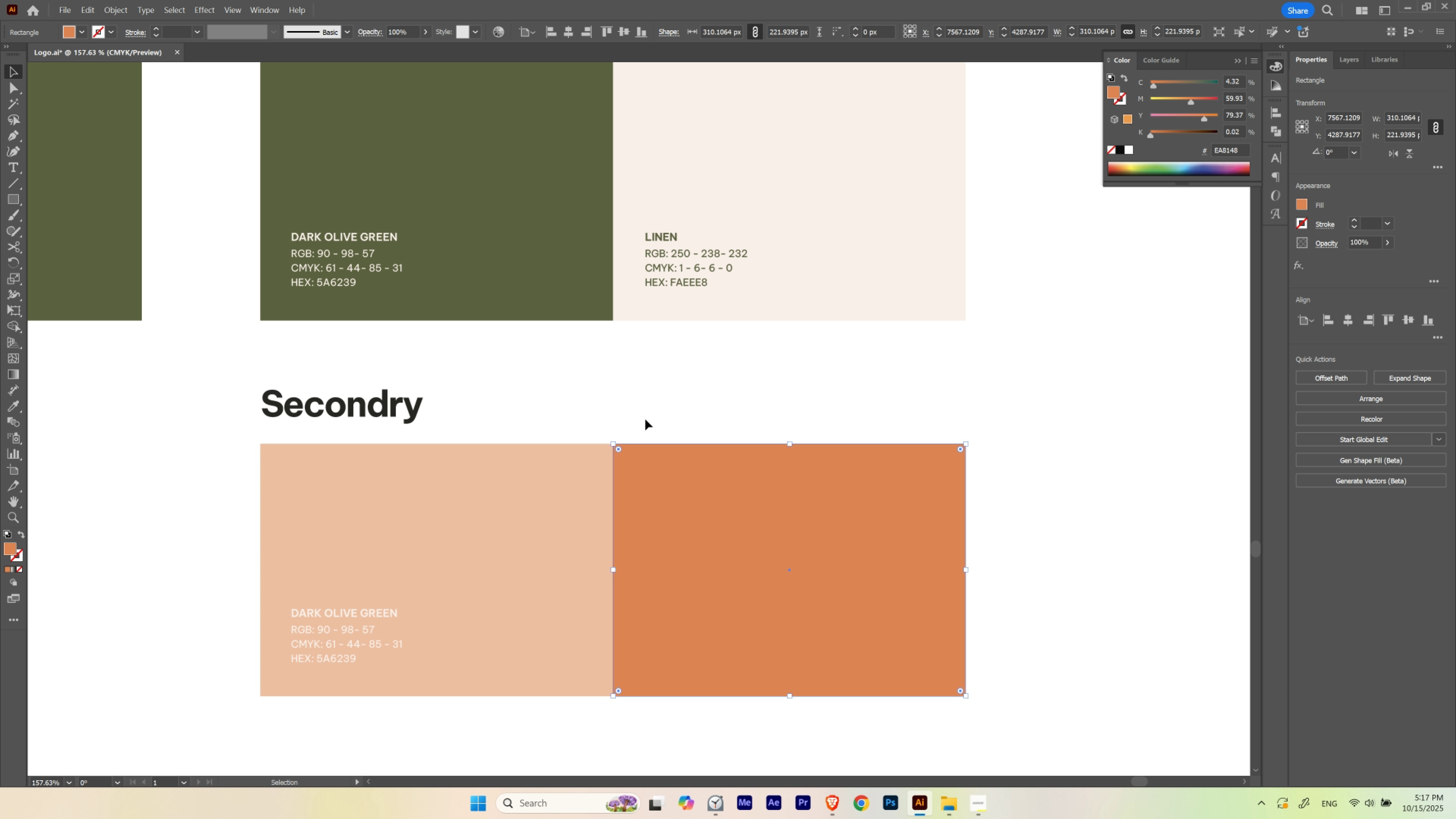 
left_click([645, 419])
 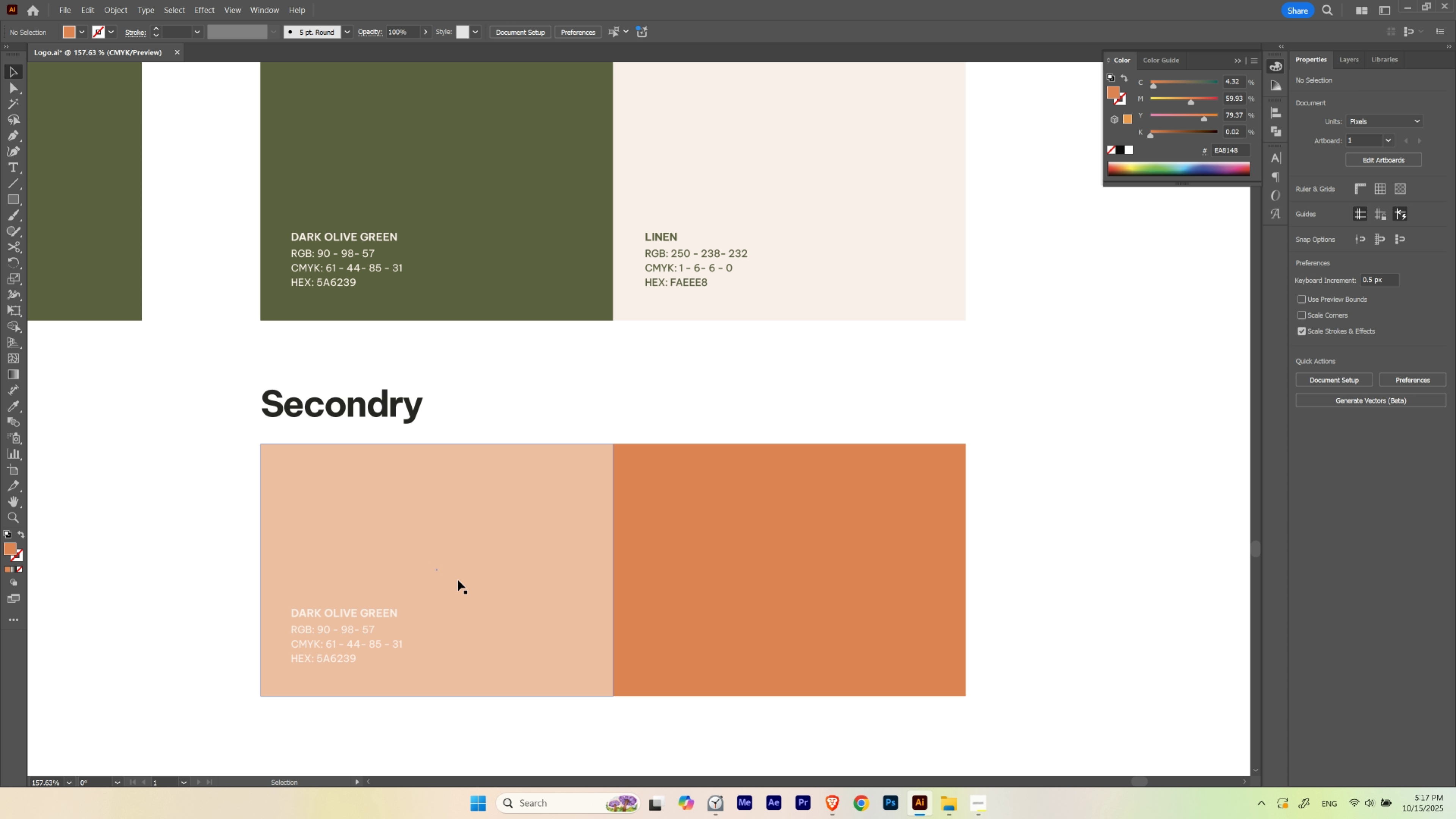 
hold_key(key=Space, duration=0.58)
 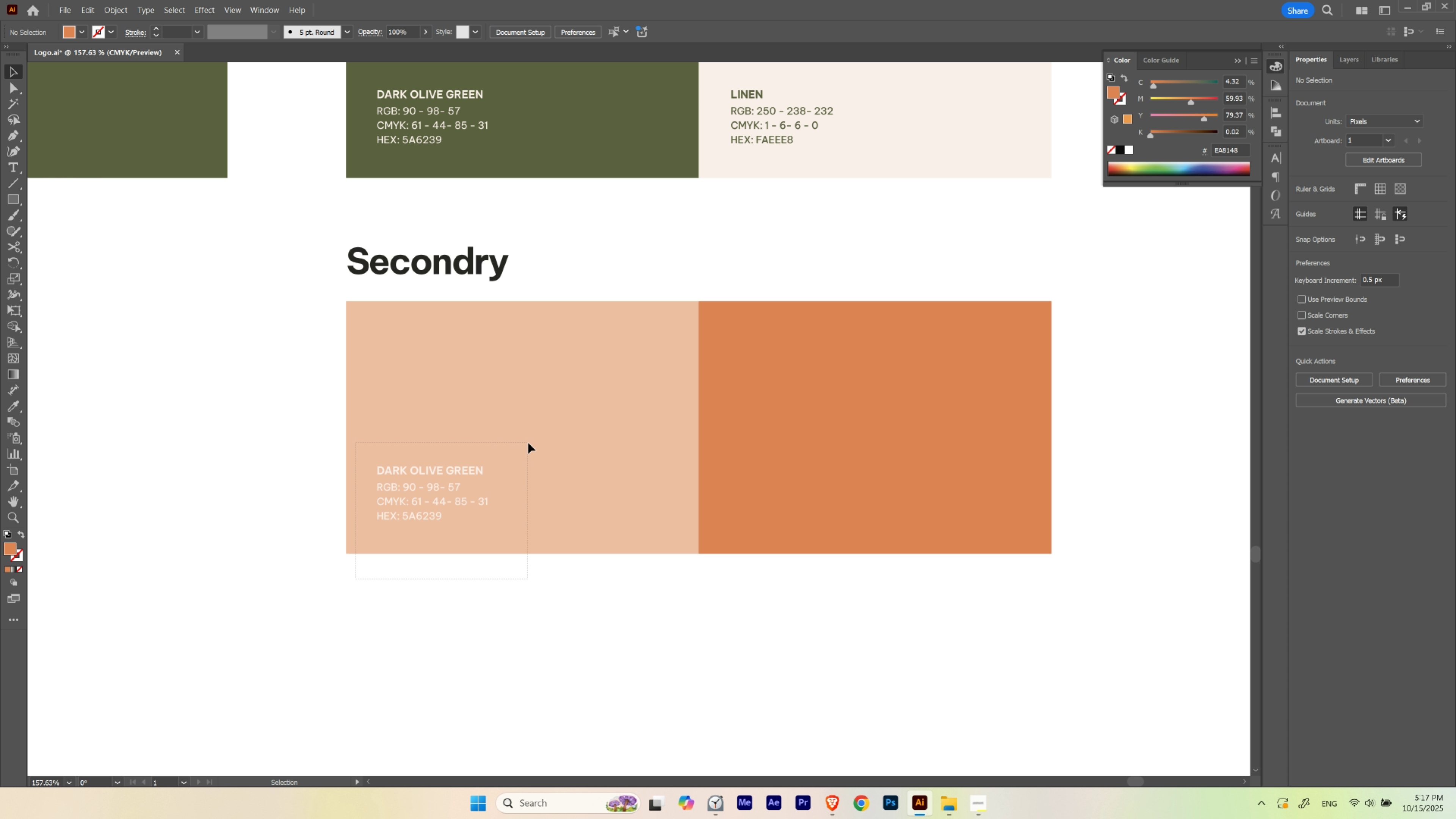 
left_click_drag(start_coordinate=[453, 583], to_coordinate=[539, 440])
 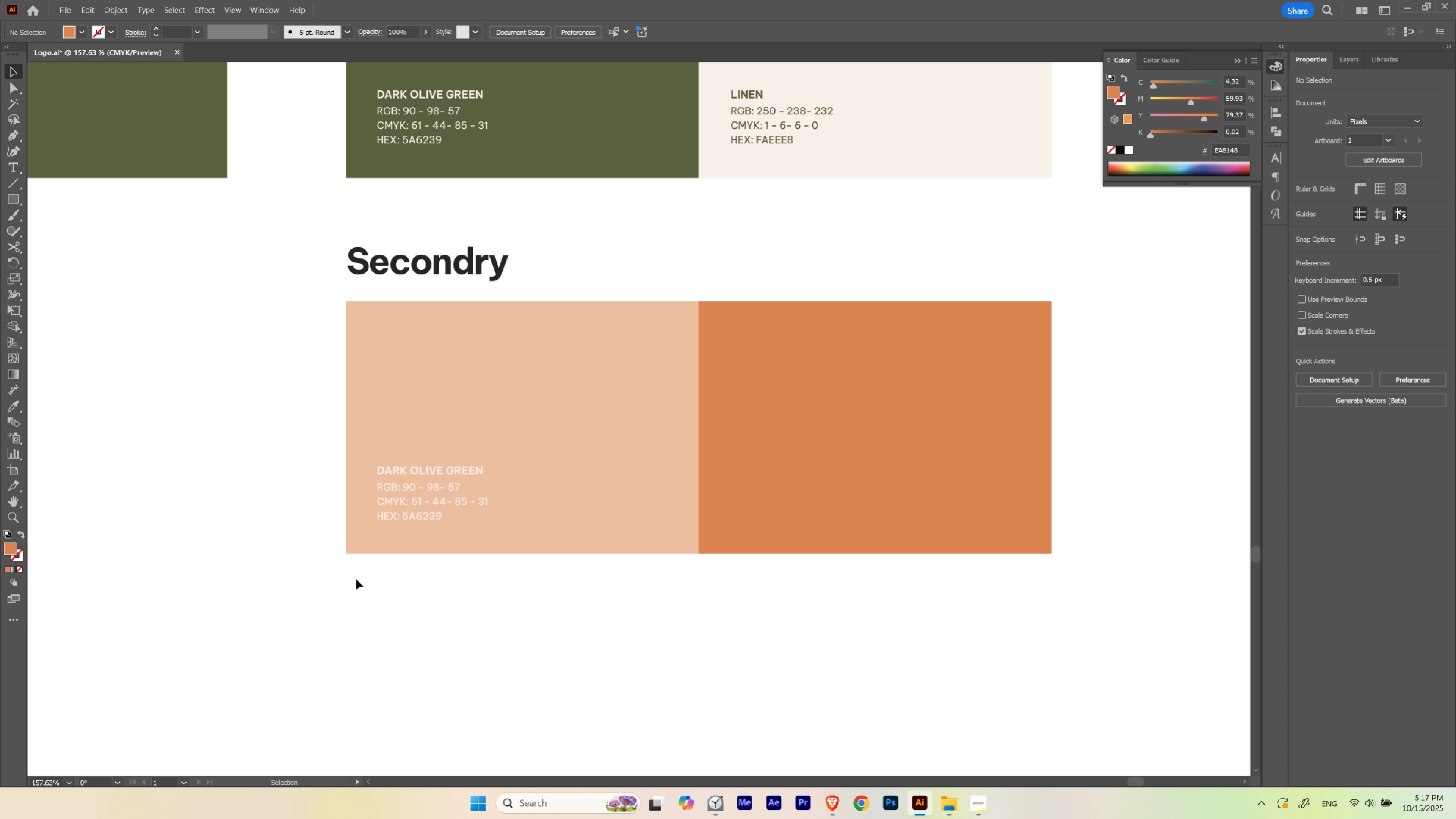 
left_click_drag(start_coordinate=[356, 579], to_coordinate=[528, 442])
 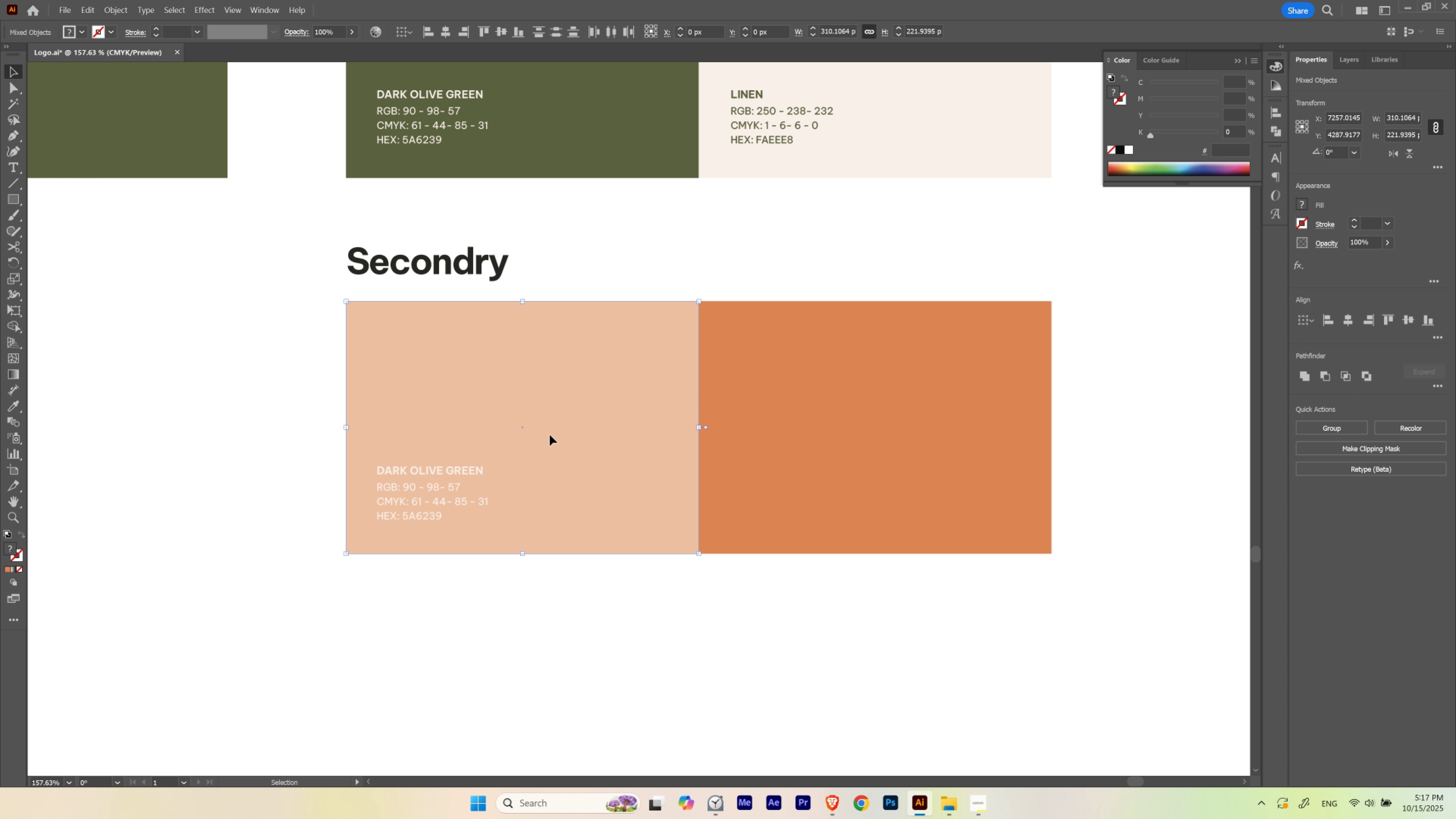 
hold_key(key=ShiftLeft, duration=0.79)
left_click([563, 427])
 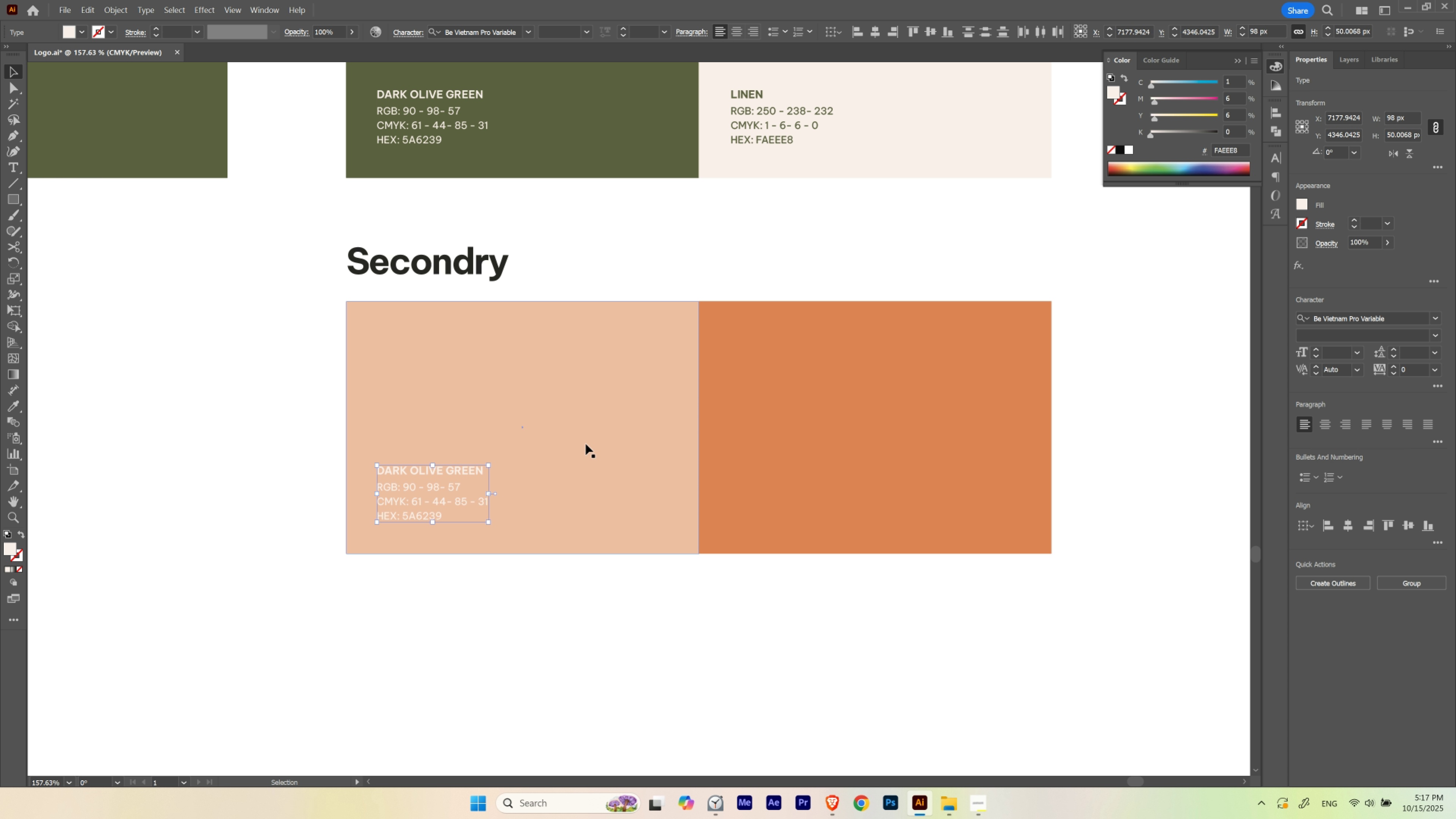 
hold_key(key=ControlLeft, duration=0.34)
 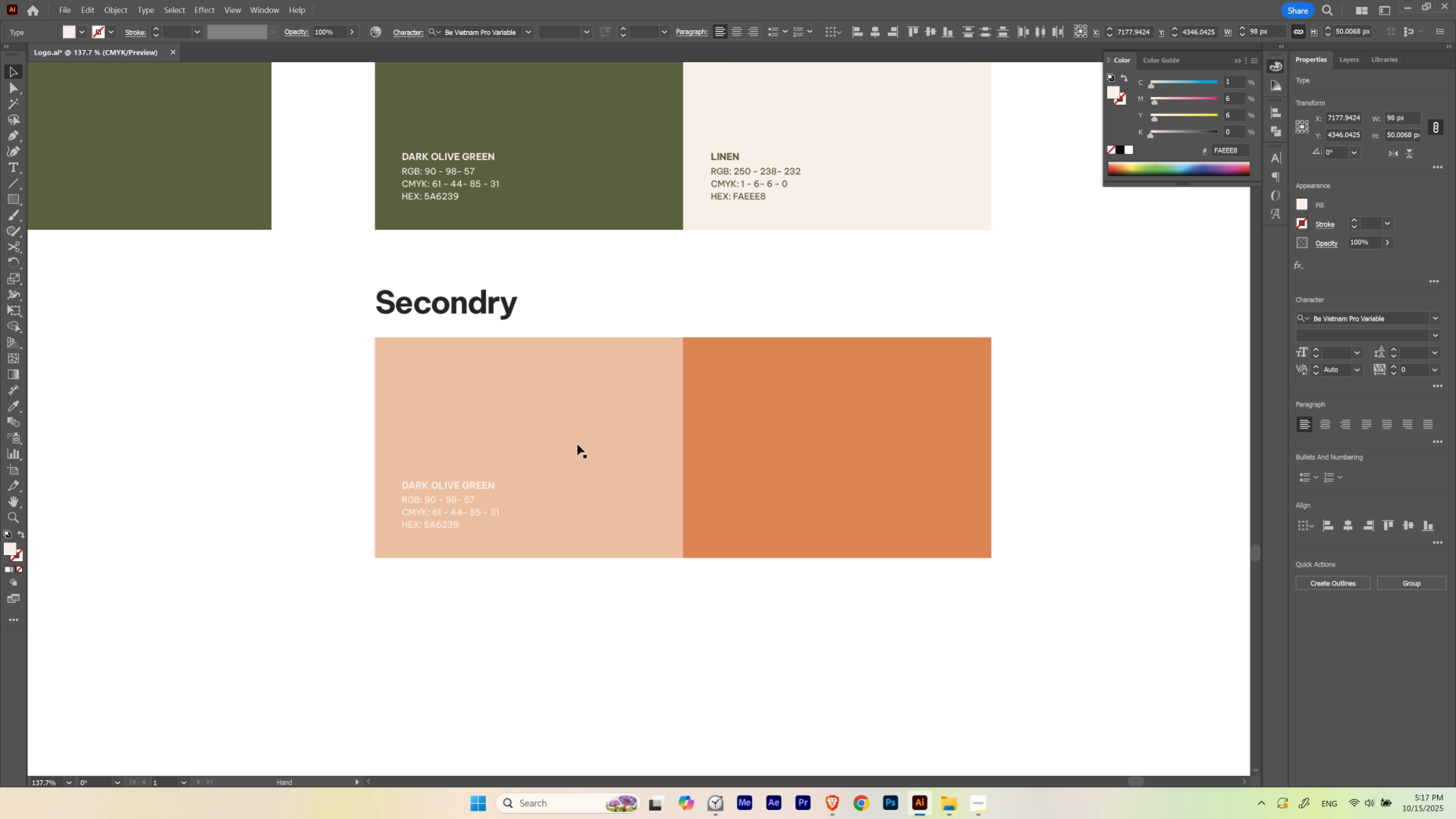 
hold_key(key=Space, duration=0.85)
 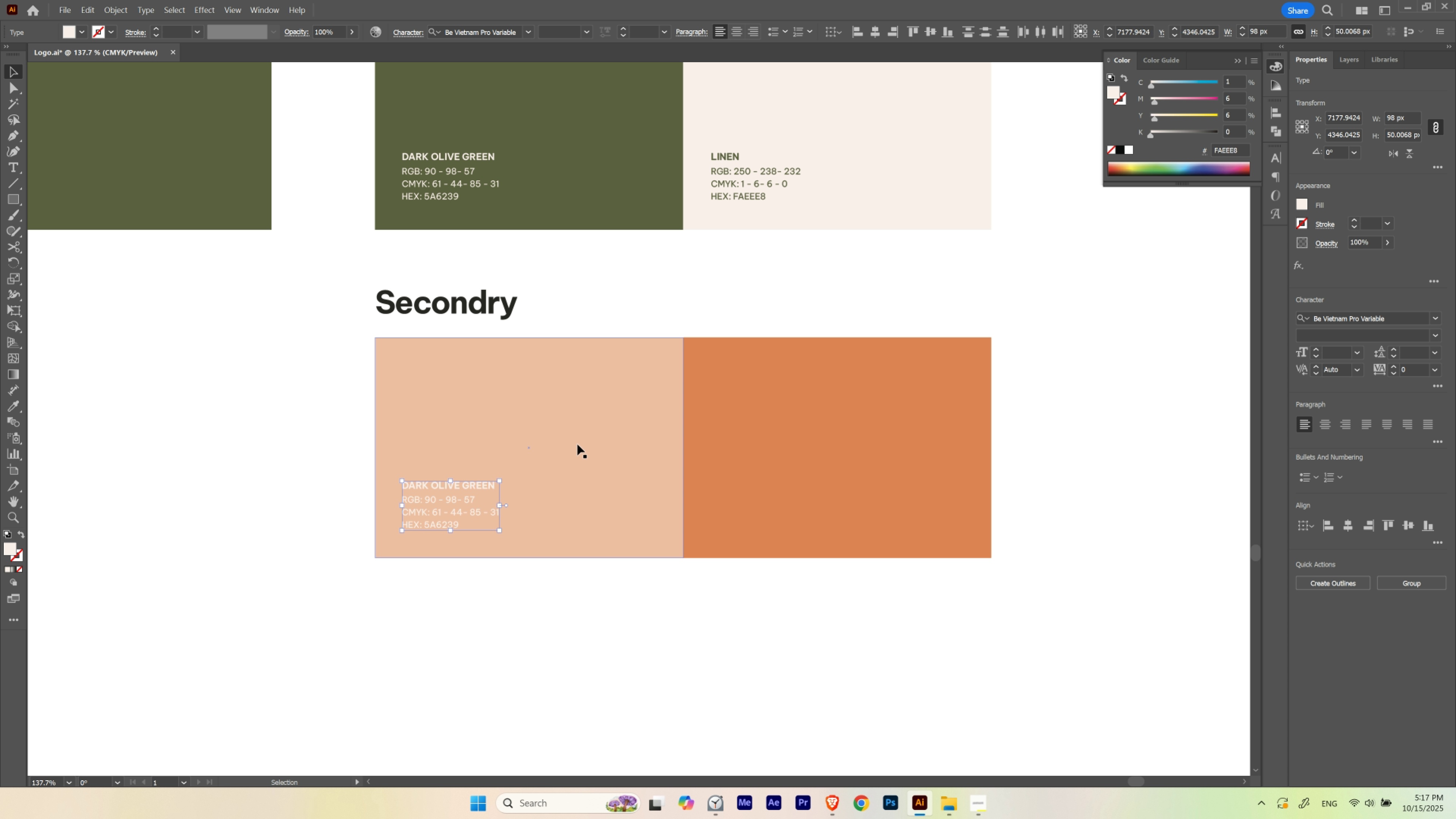 
left_click_drag(start_coordinate=[593, 440], to_coordinate=[578, 444])
 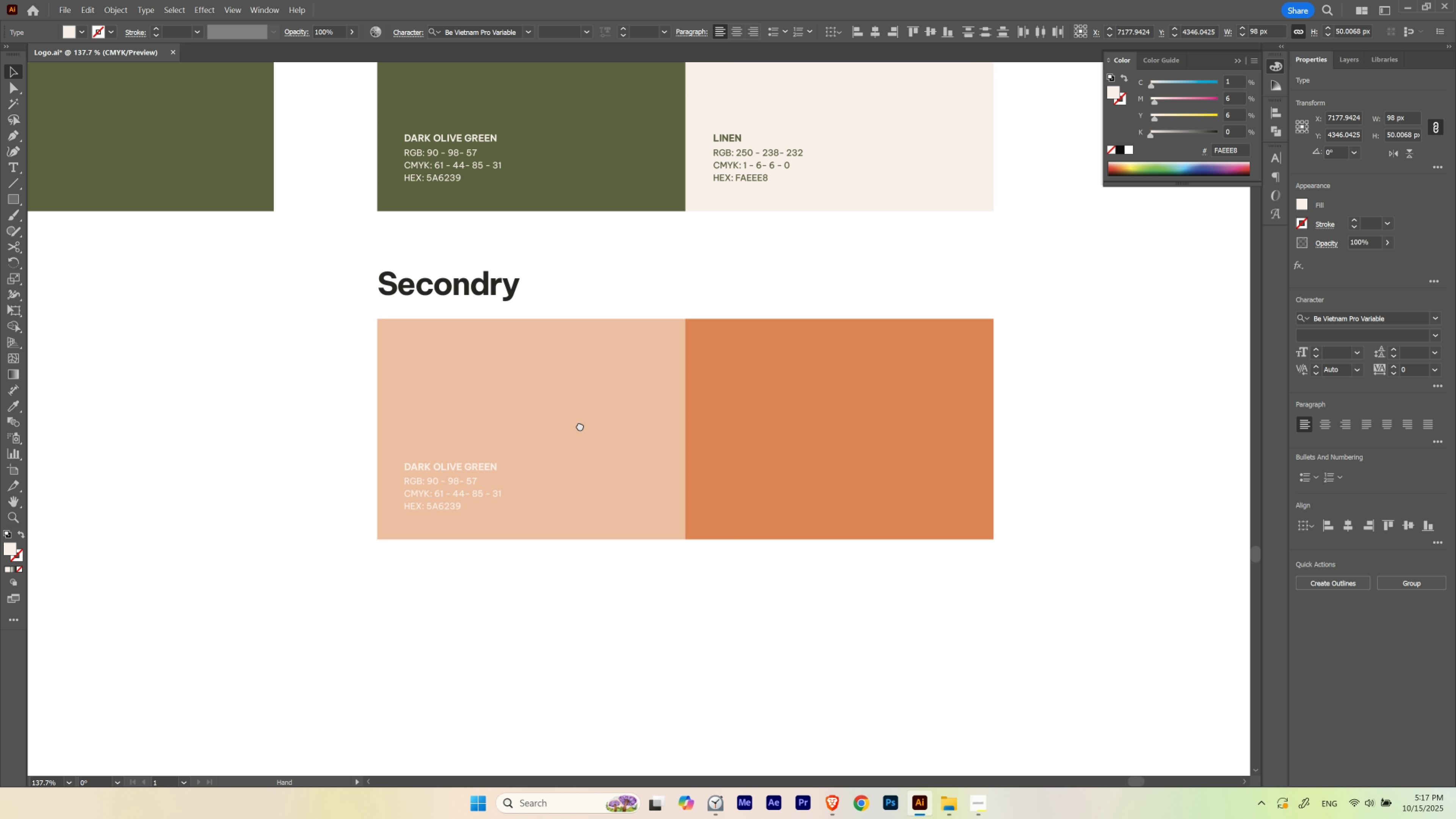 
left_click_drag(start_coordinate=[580, 426], to_coordinate=[577, 444])
 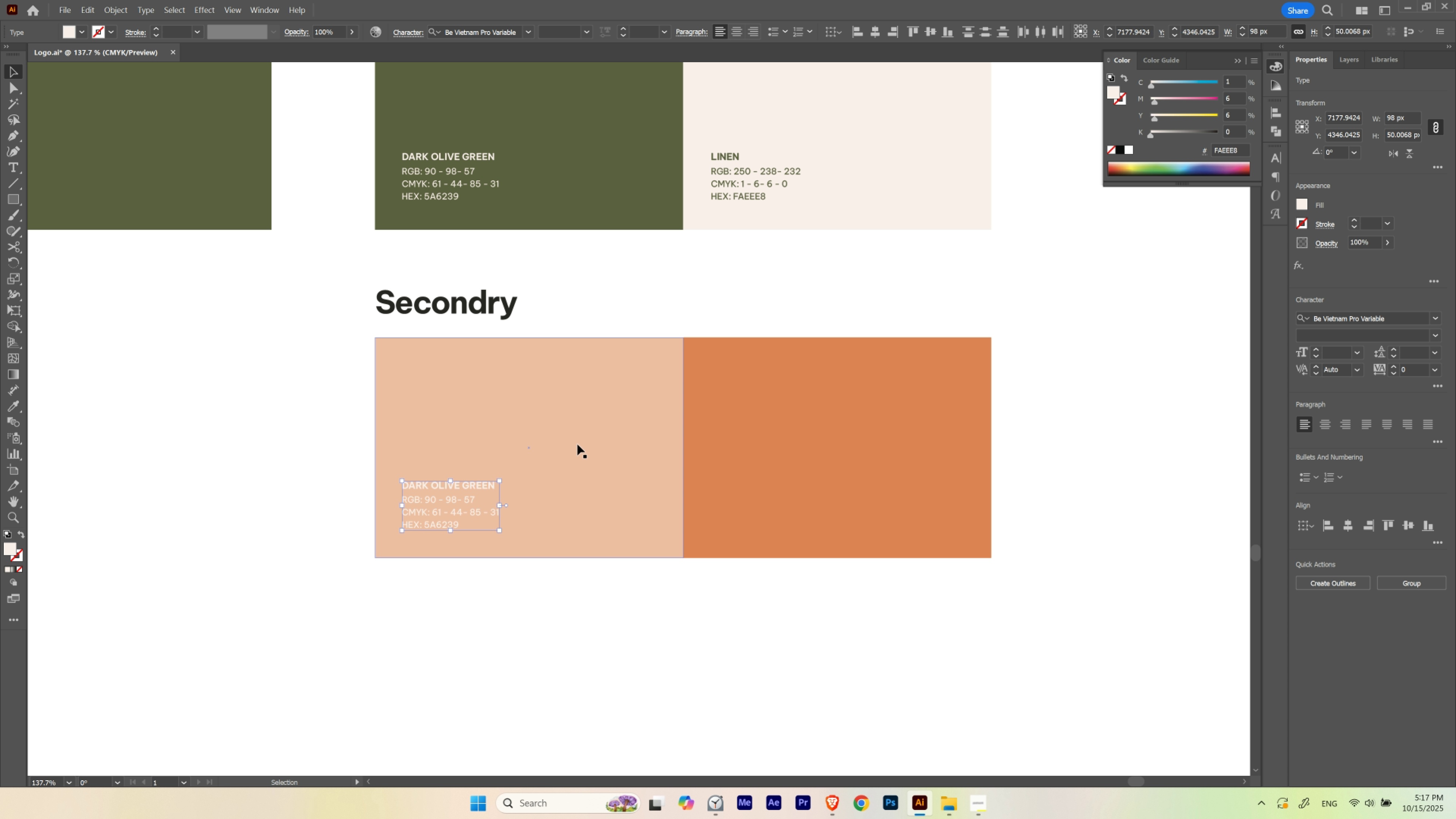 
key(I)
 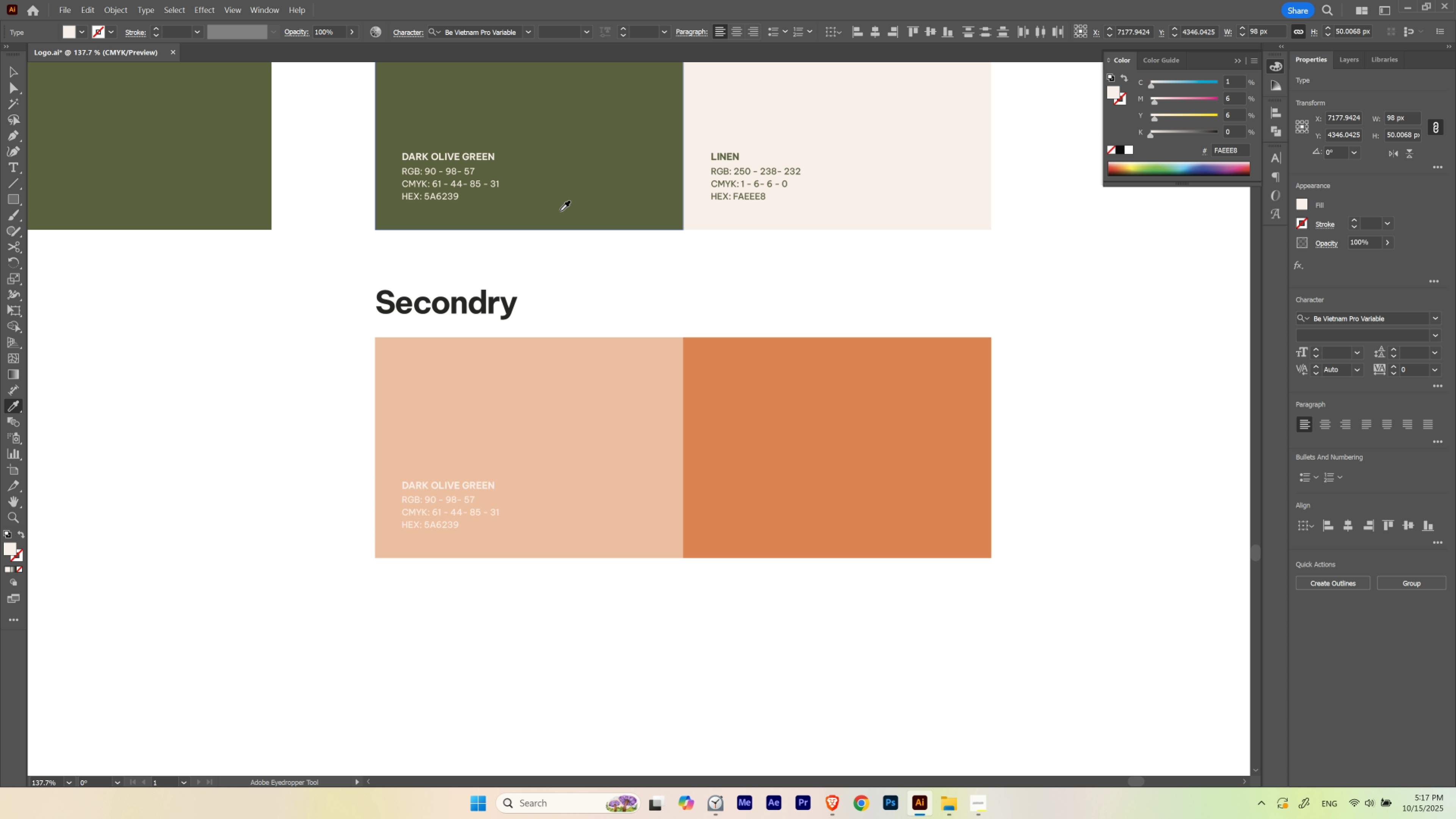 
left_click([560, 211])
 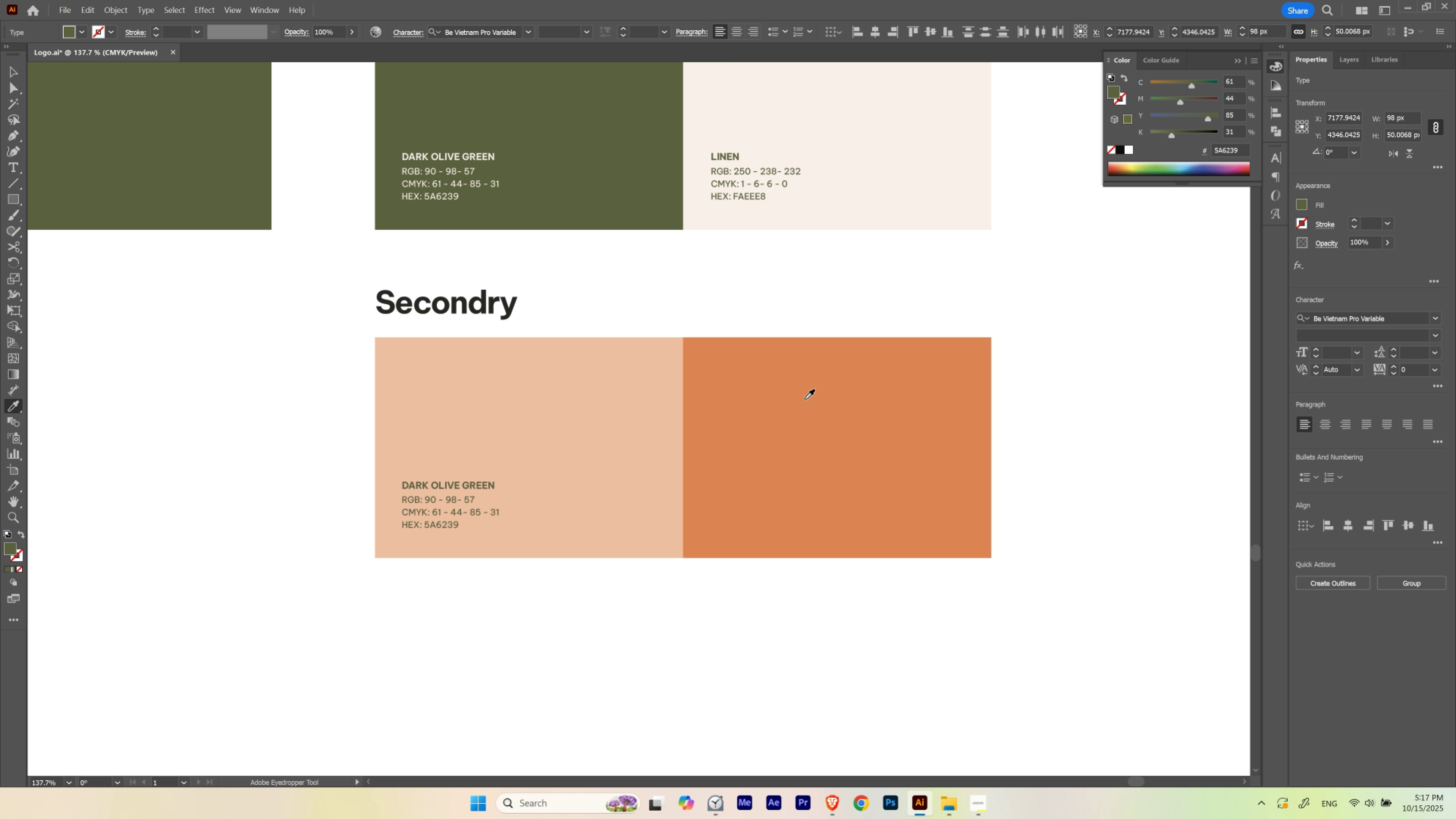 
left_click([804, 399])
 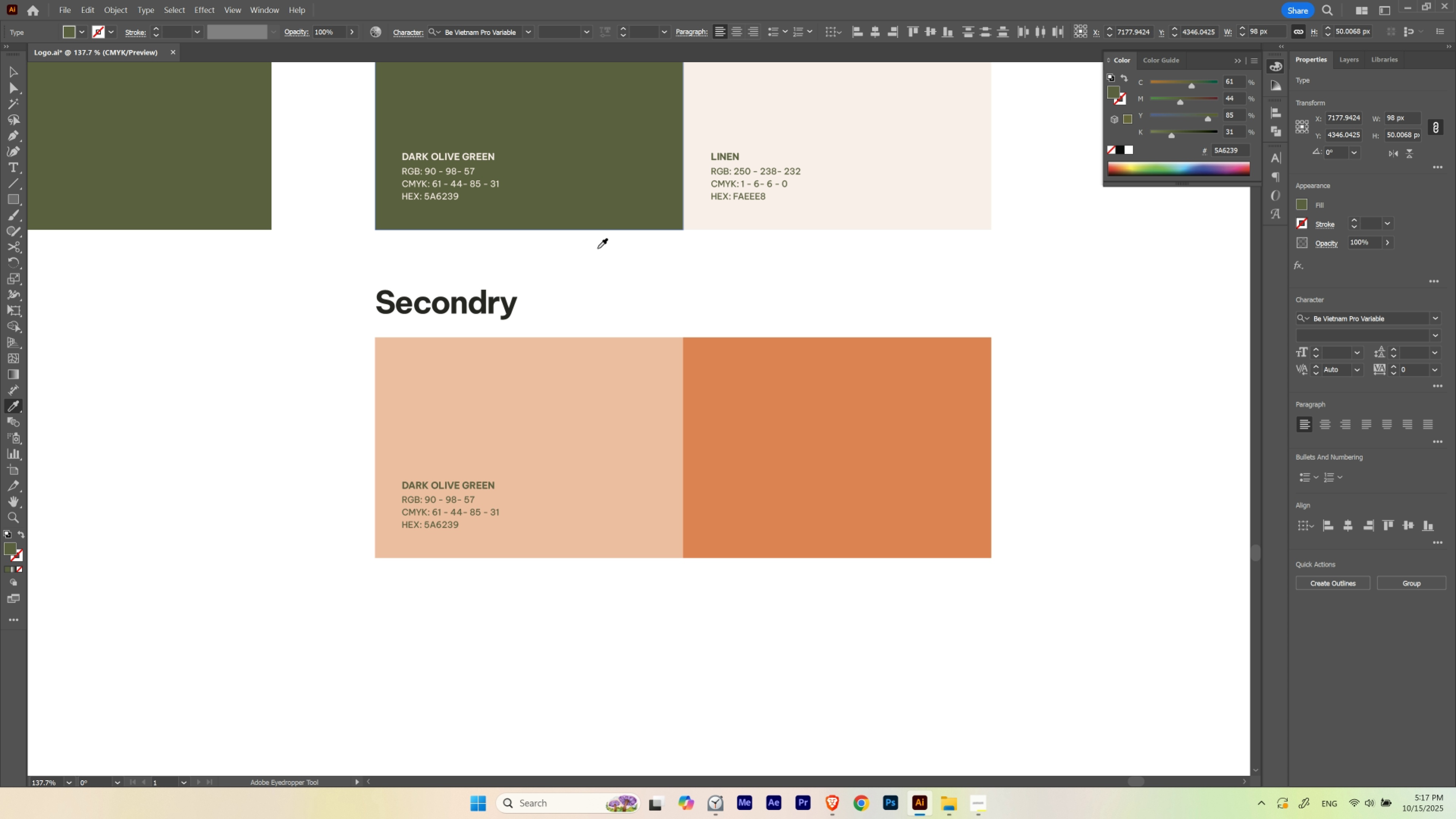 
hold_key(key=ControlLeft, duration=0.88)
 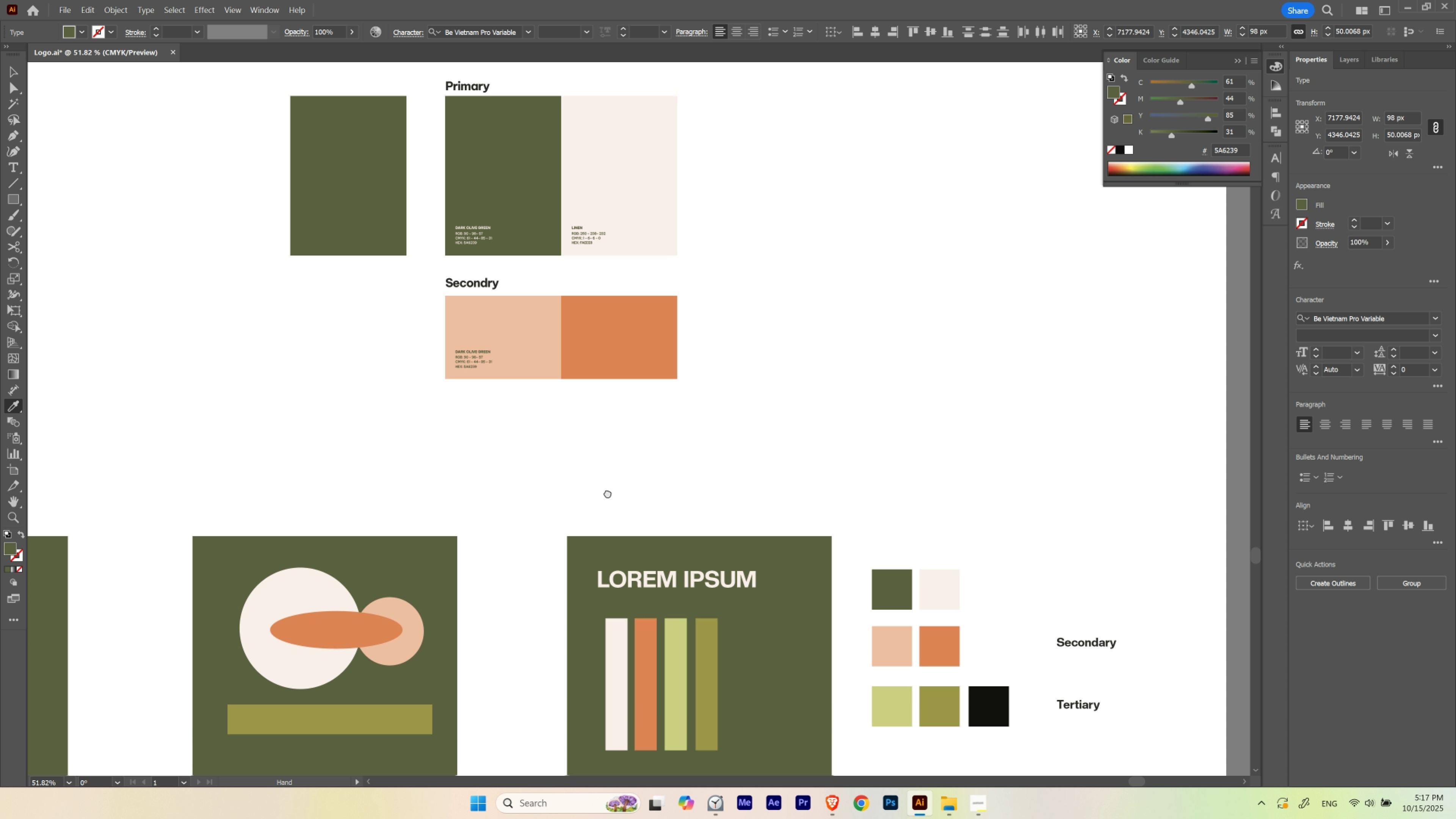 
hold_key(key=Space, duration=1.53)
 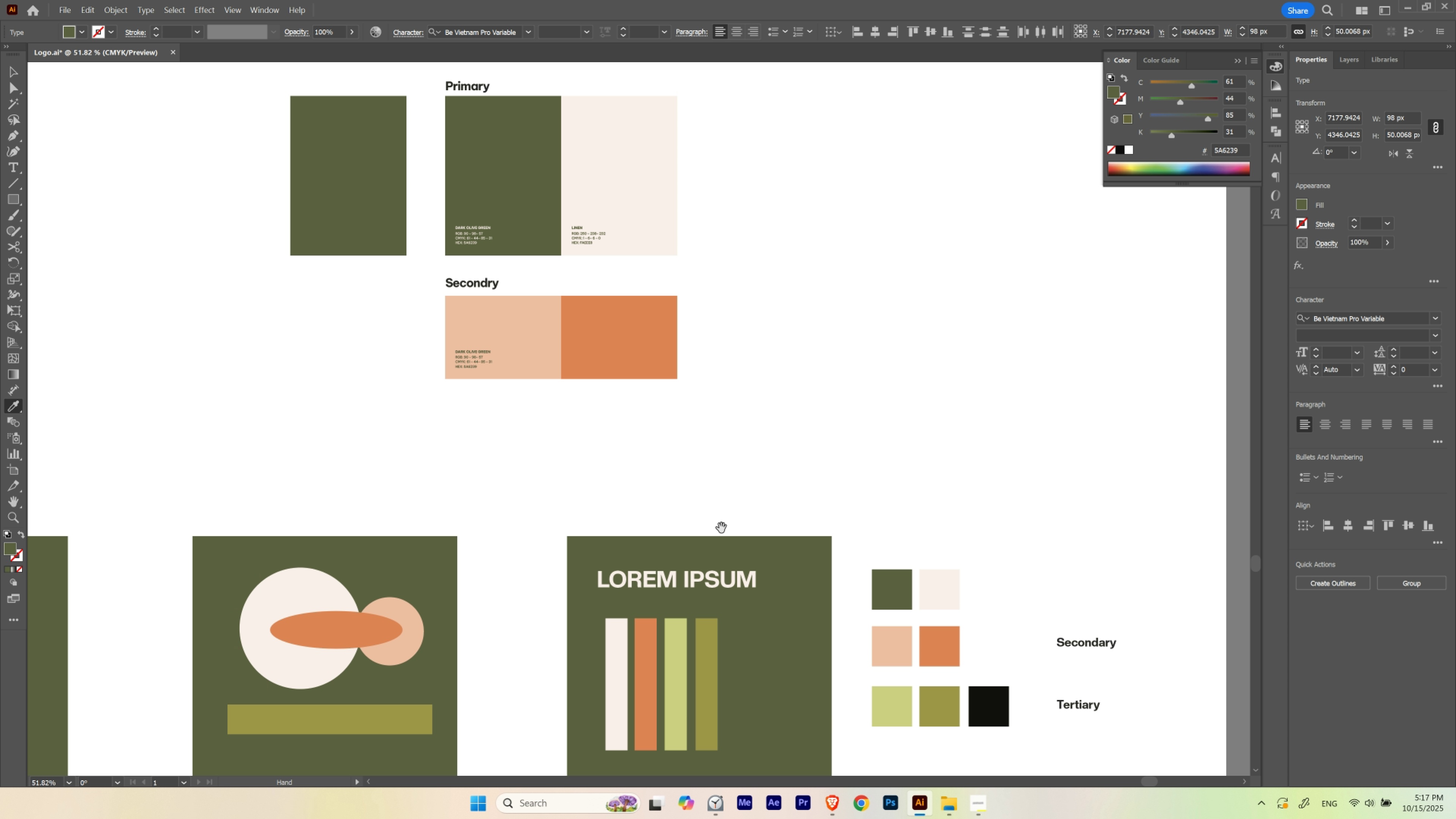 
left_click_drag(start_coordinate=[627, 386], to_coordinate=[520, 424])
 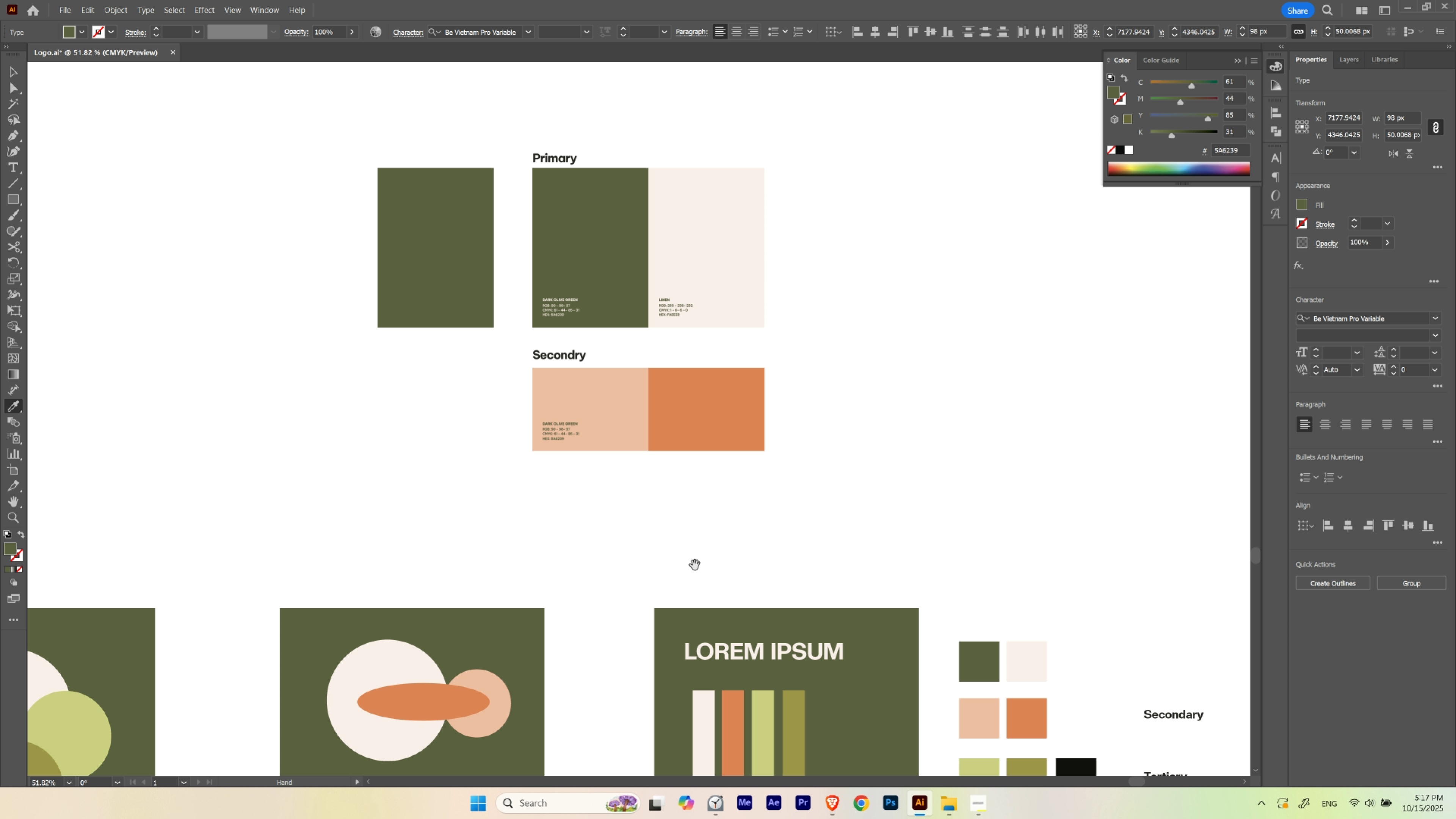 
left_click_drag(start_coordinate=[695, 565], to_coordinate=[608, 493])
 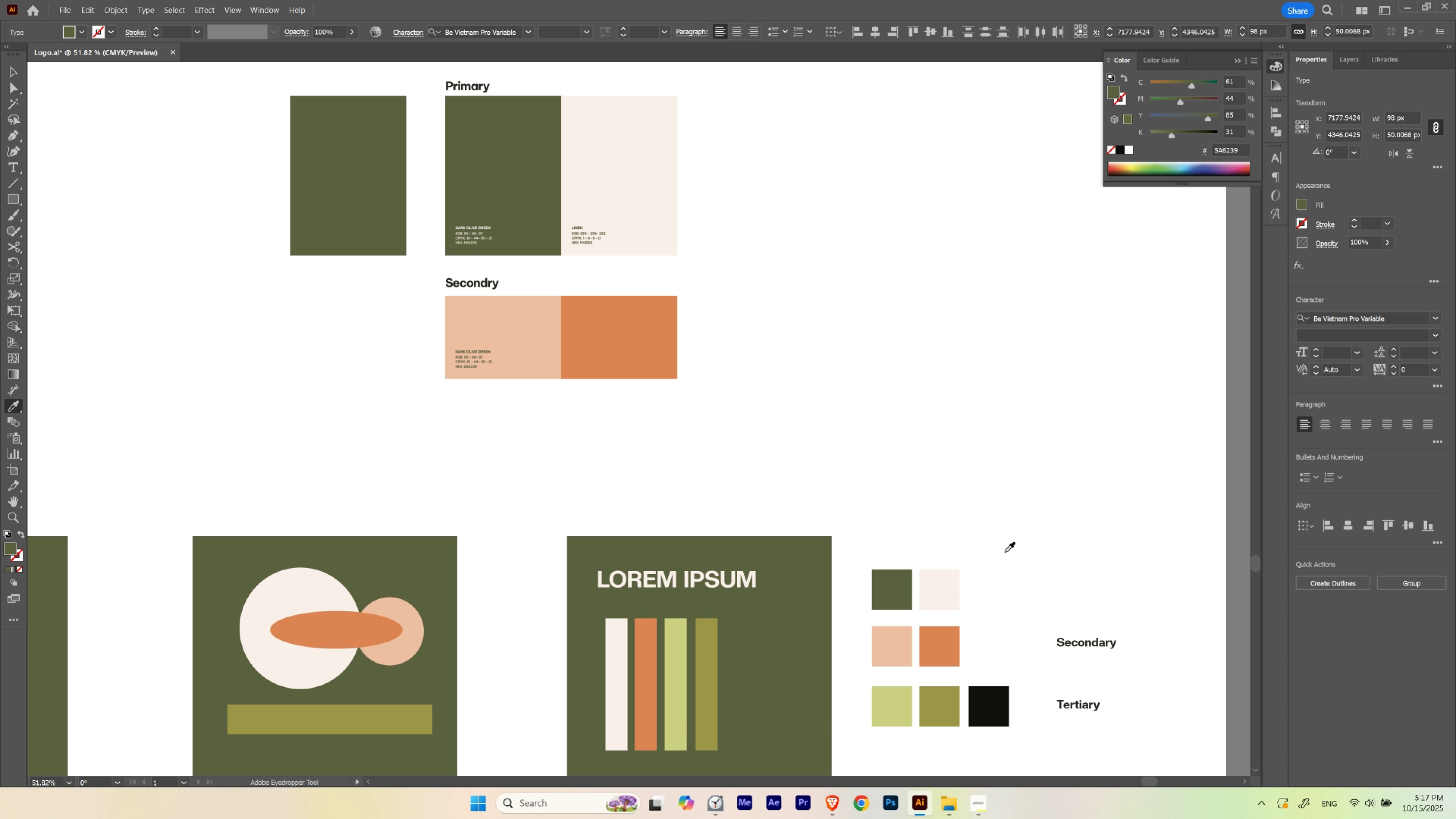 
hold_key(key=Space, duration=0.61)
 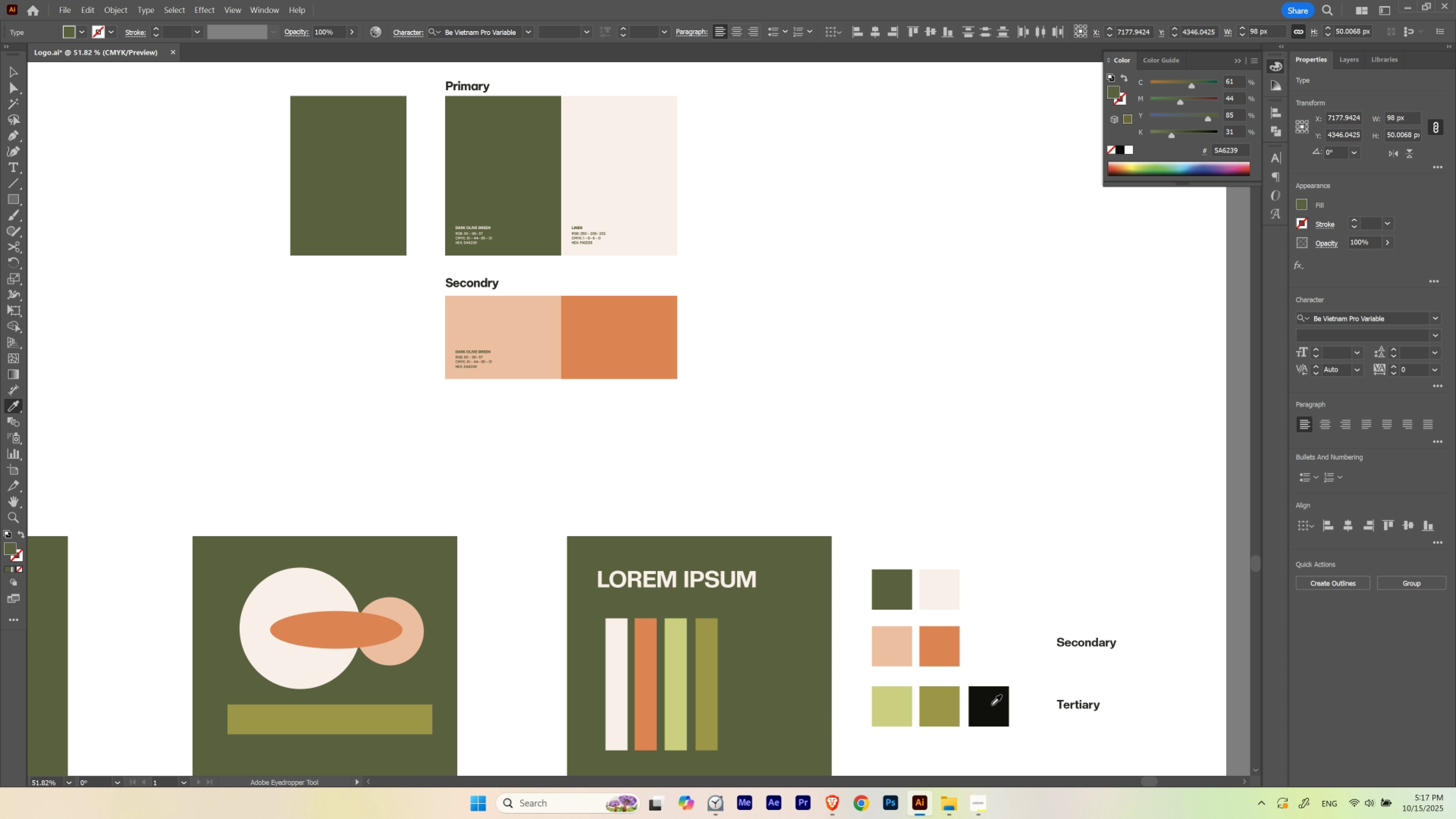 
left_click([991, 705])
 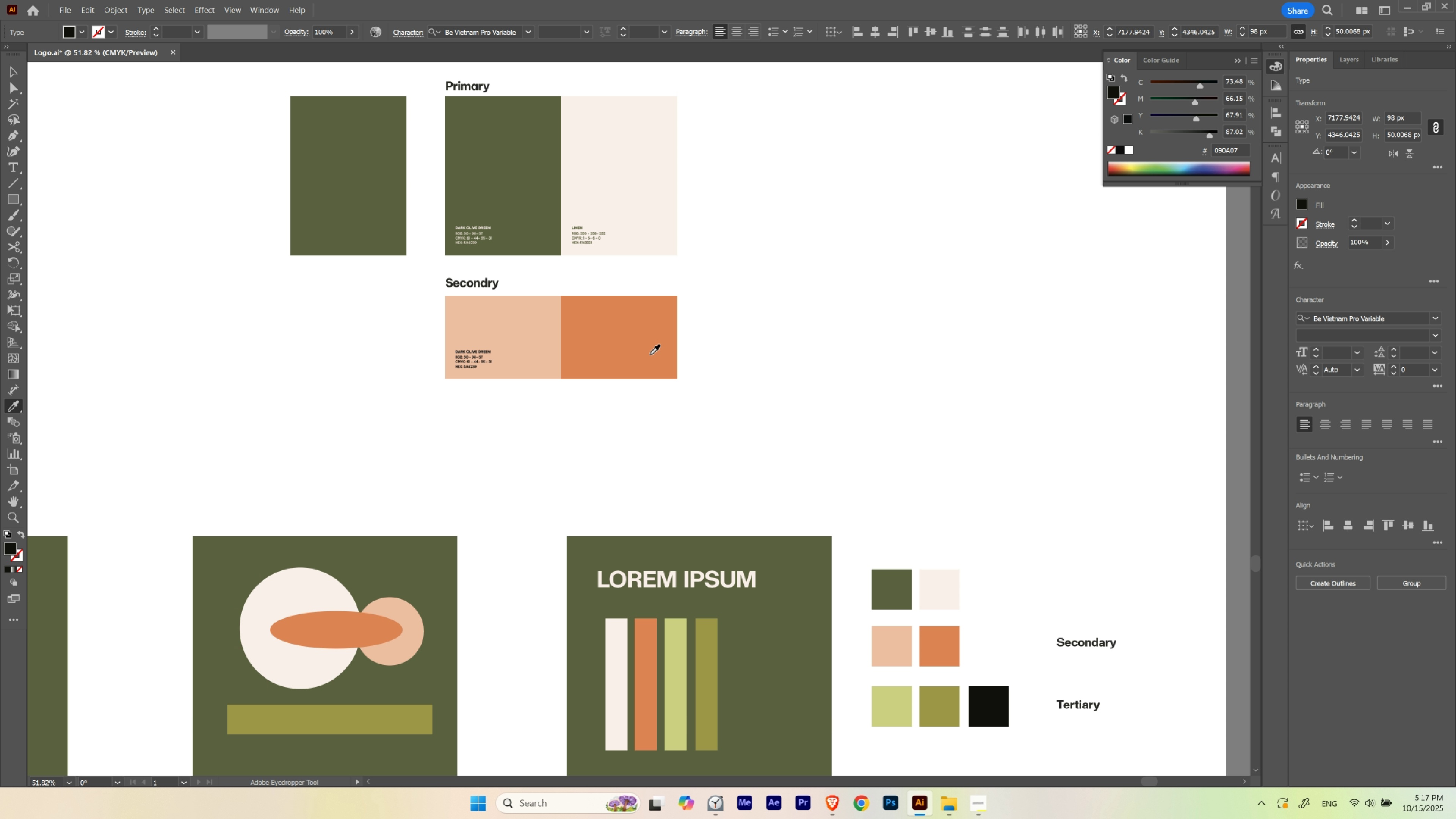 
hold_key(key=Space, duration=1.54)
 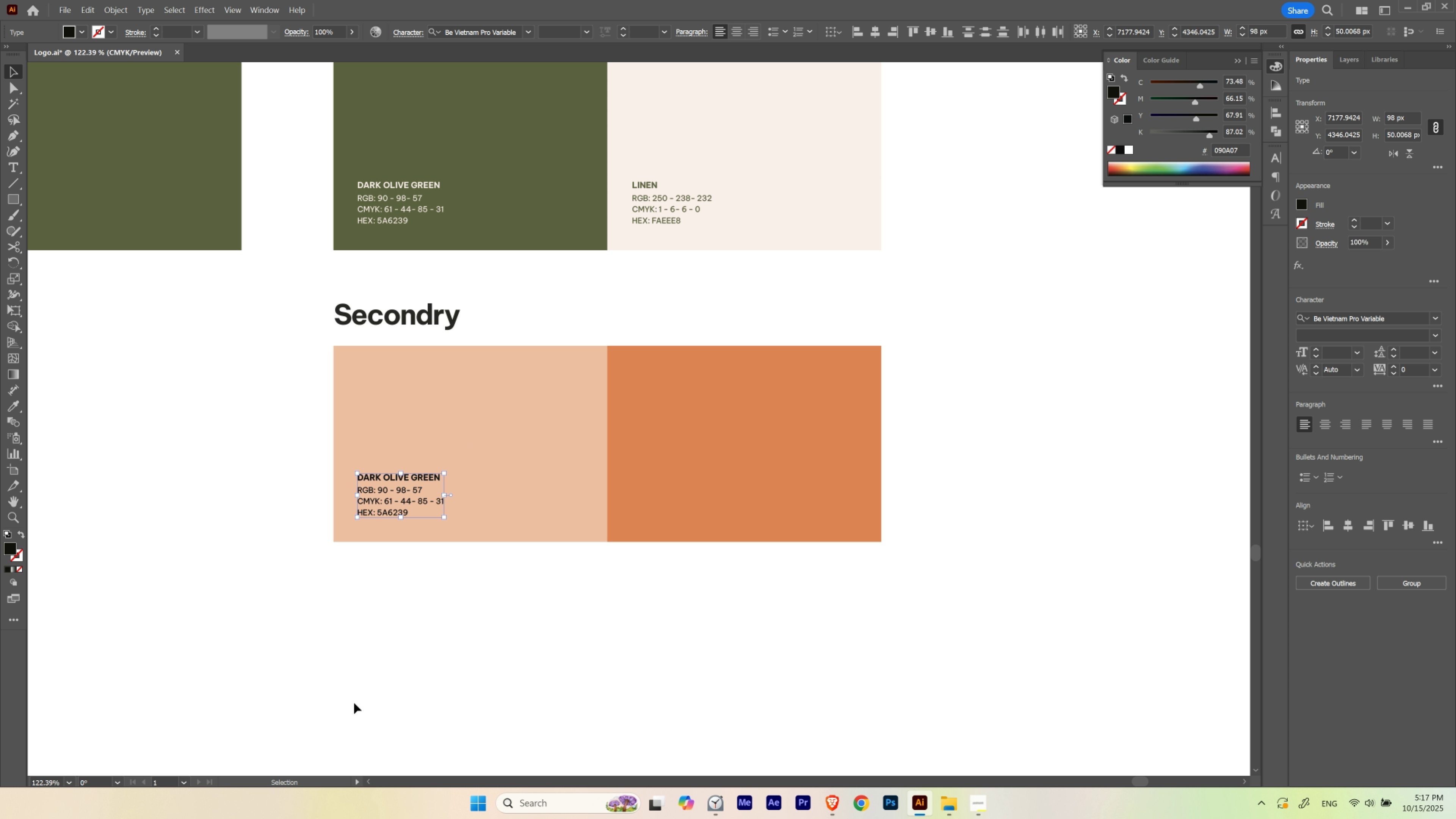 
hold_key(key=ControlLeft, duration=0.85)
left_click_drag(start_coordinate=[521, 308], to_coordinate=[615, 328])
 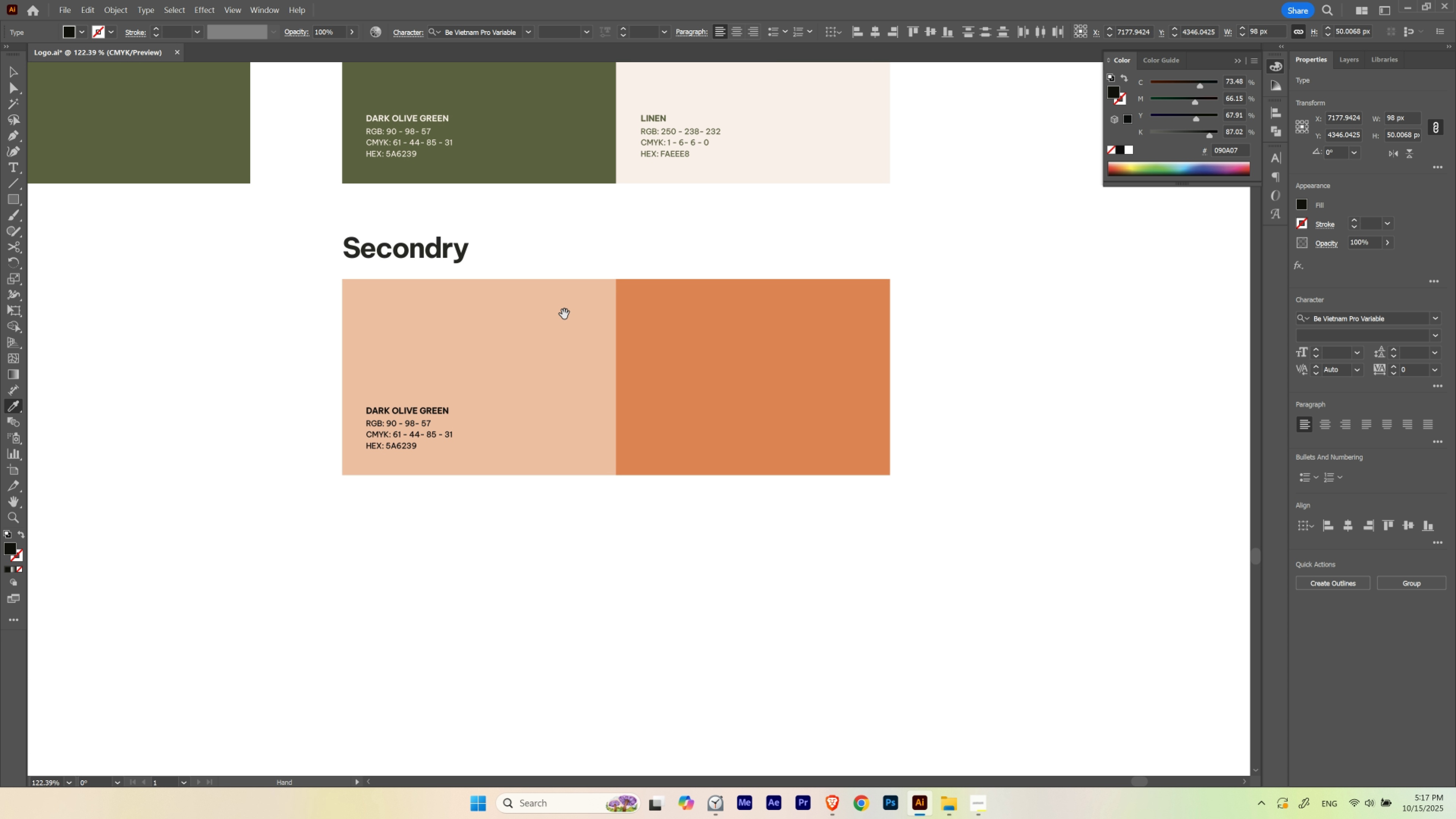 
left_click_drag(start_coordinate=[564, 314], to_coordinate=[555, 381])
 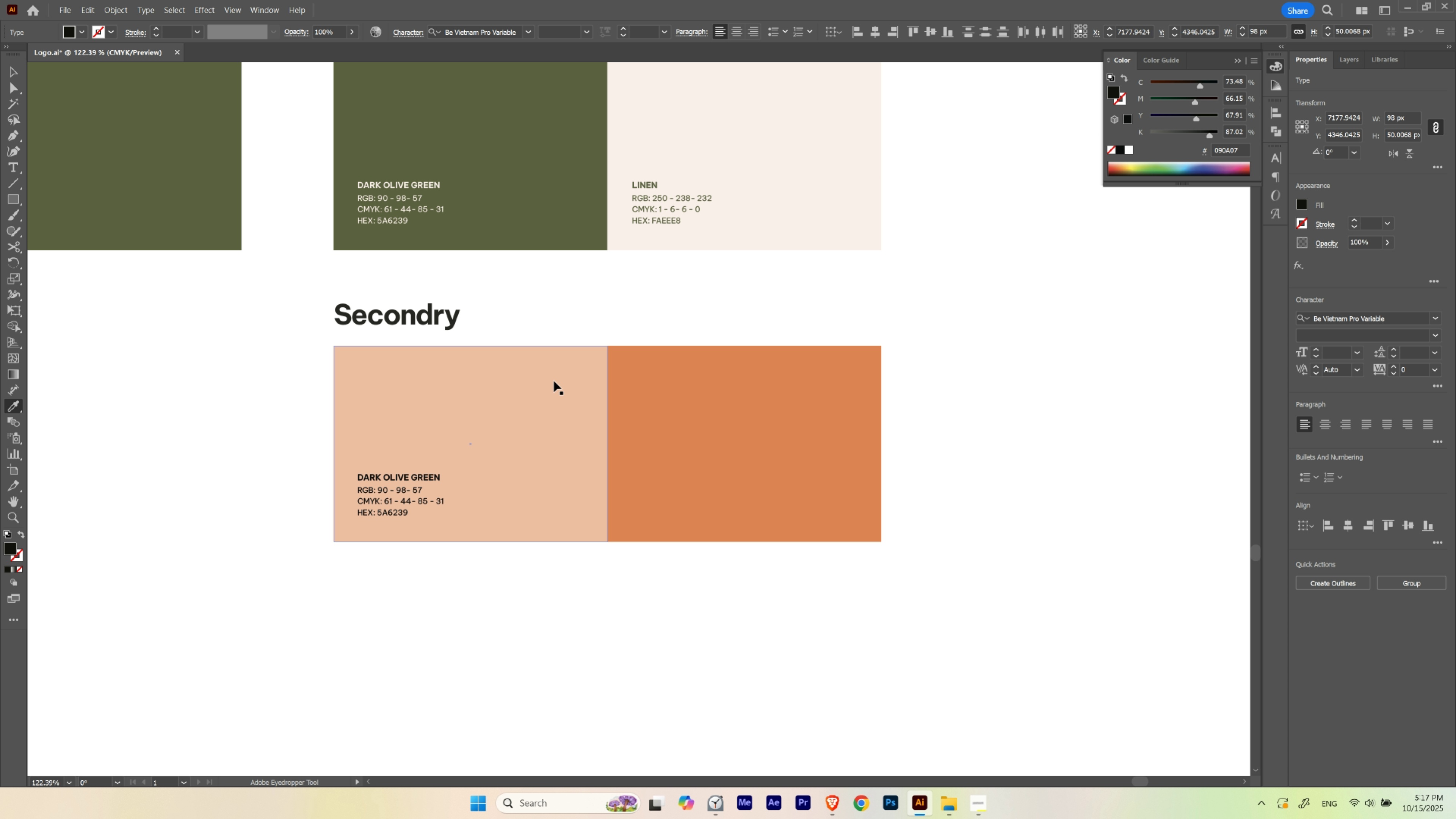 
key(V)
 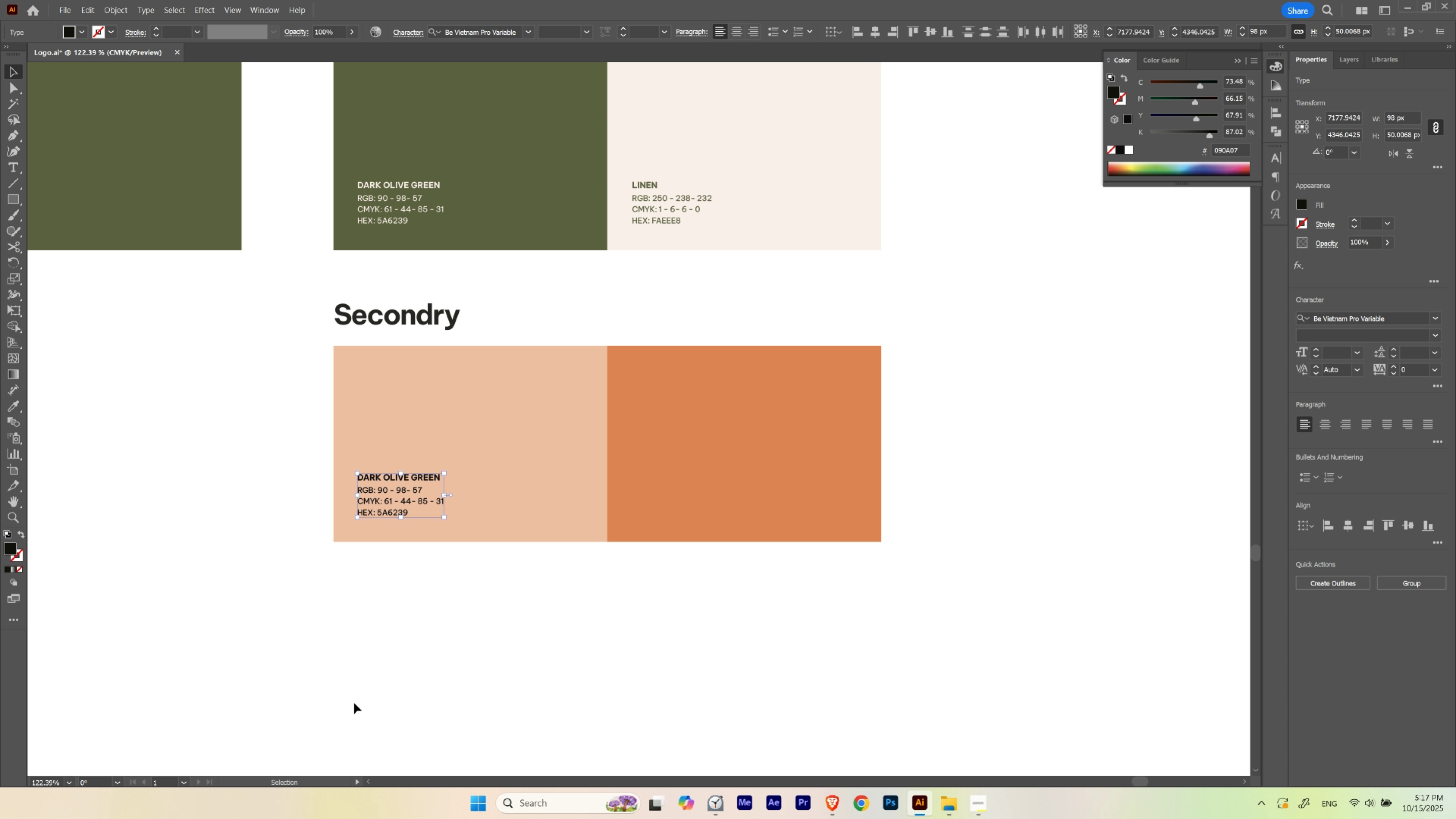 
left_click([354, 703])
 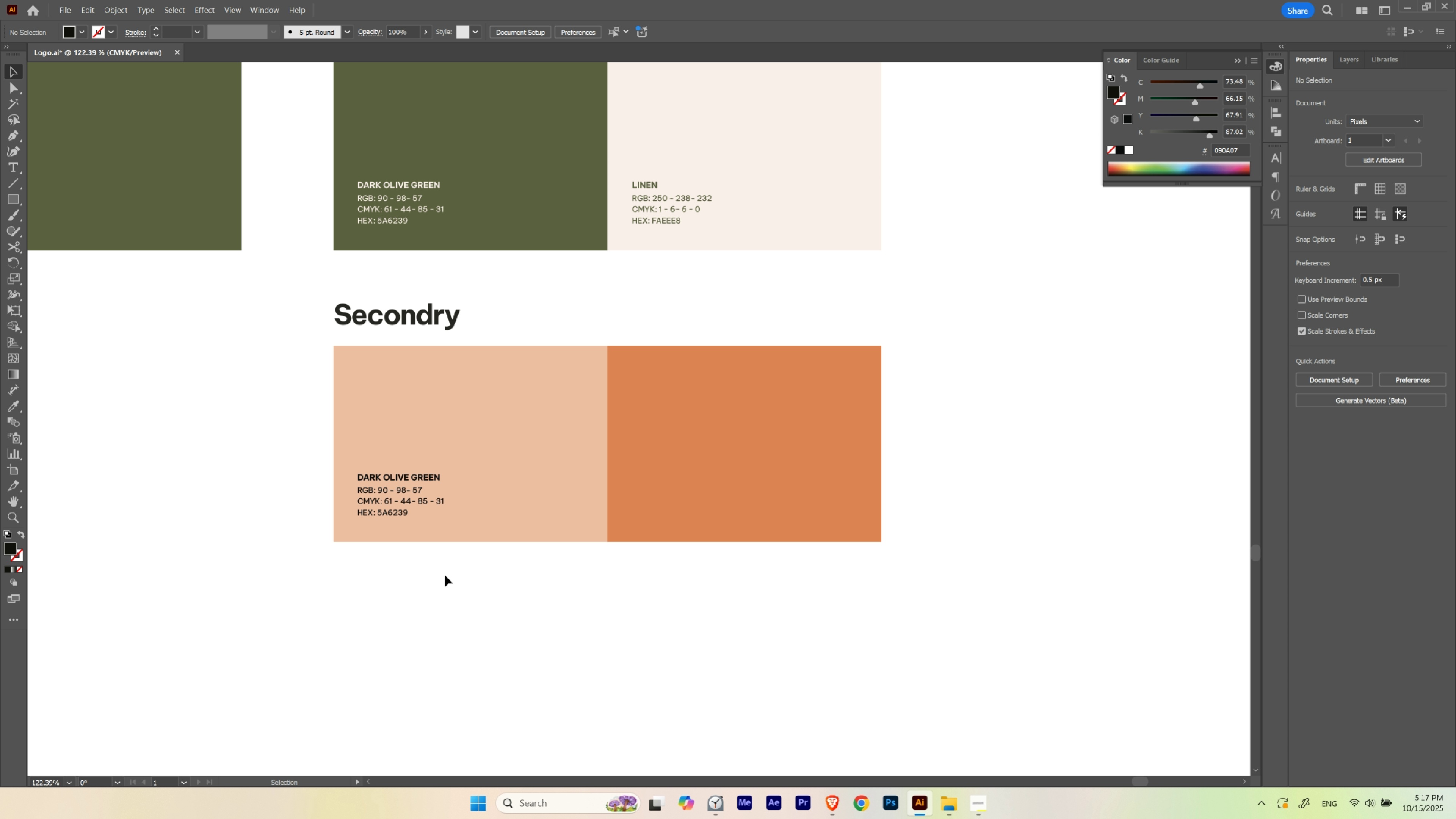 
hold_key(key=Space, duration=0.74)
 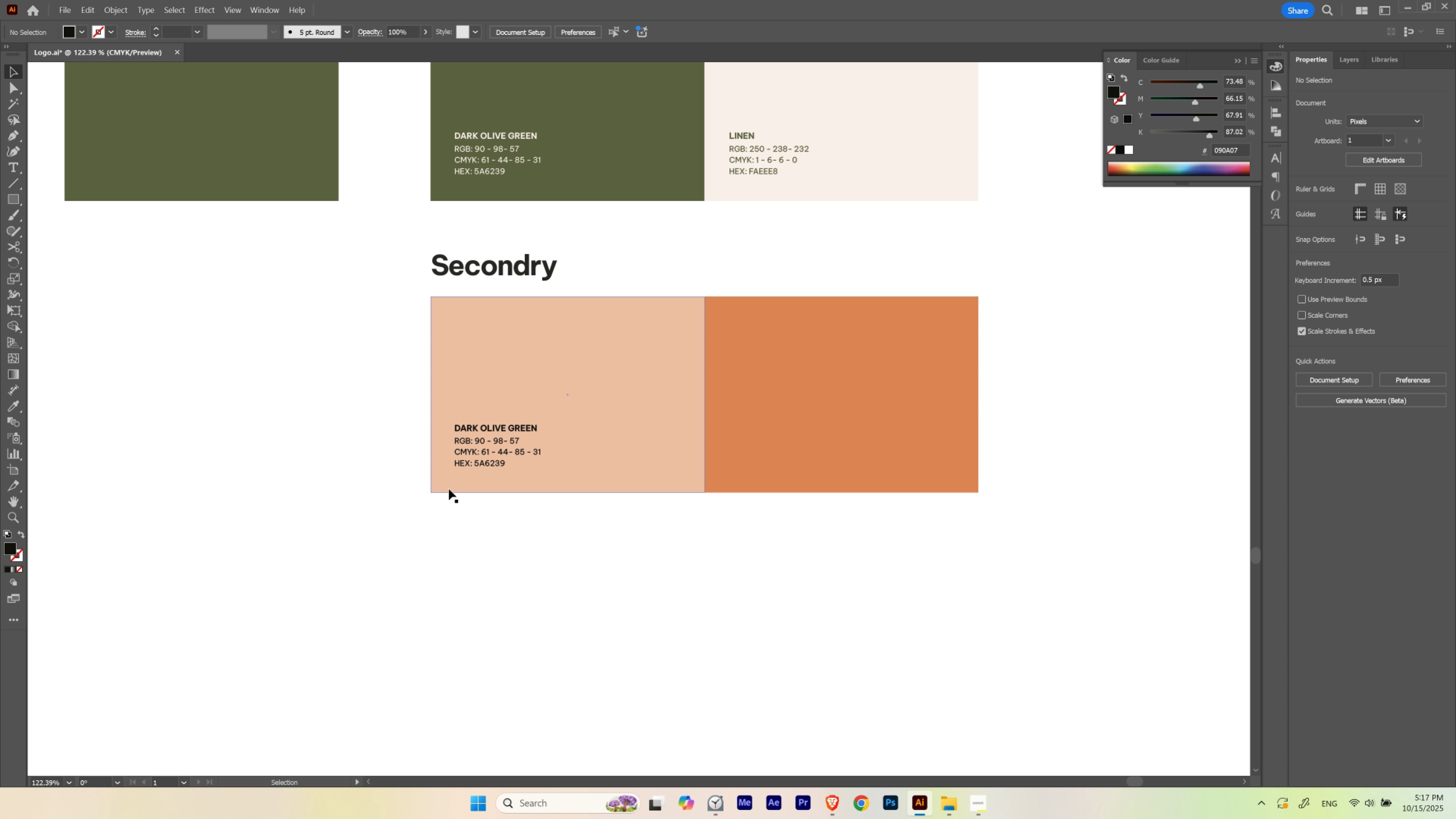 
left_click_drag(start_coordinate=[388, 525], to_coordinate=[485, 475])
 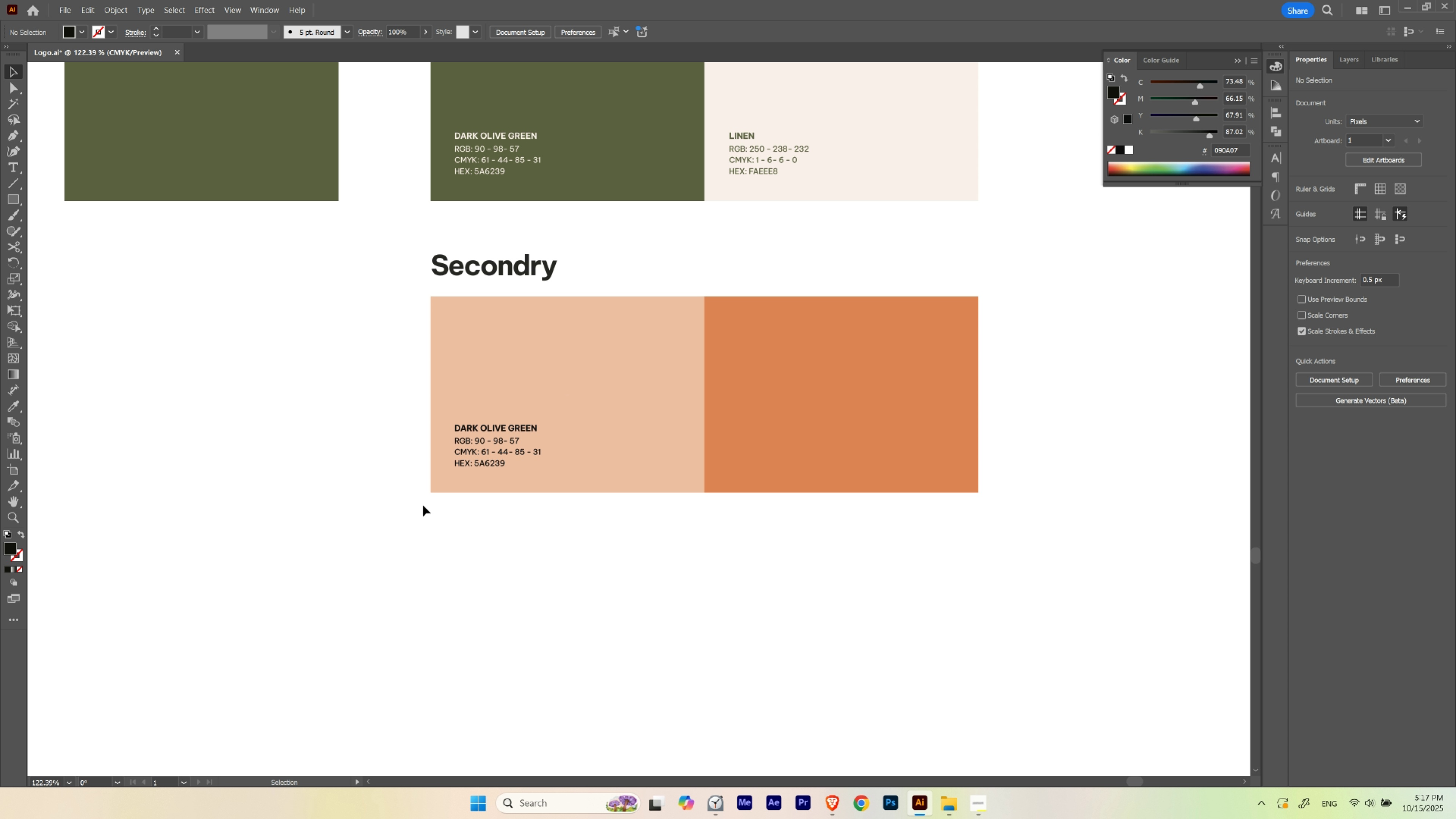 
left_click_drag(start_coordinate=[407, 518], to_coordinate=[575, 404])
 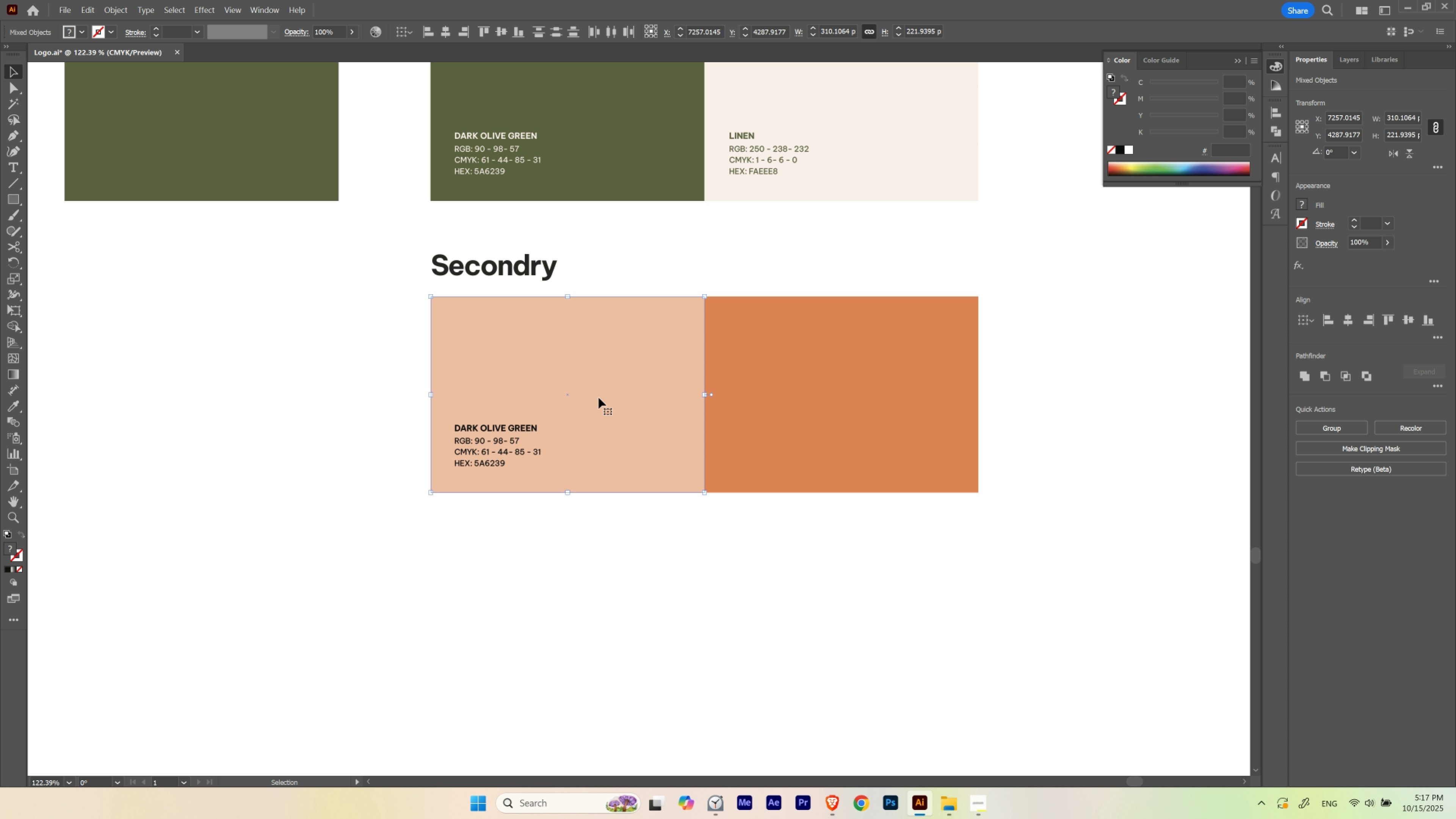 
key(I)
 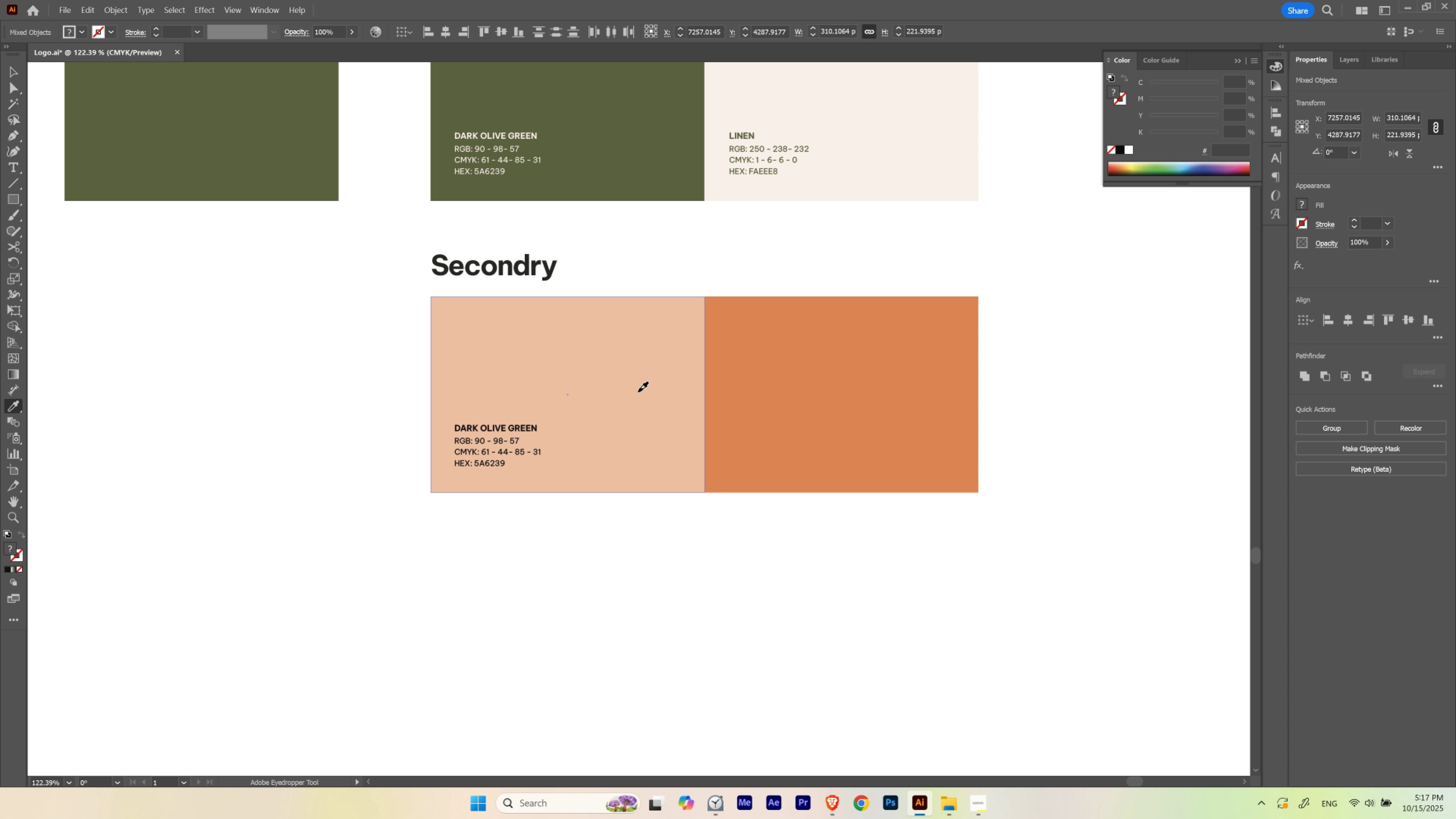 
left_click([638, 391])
 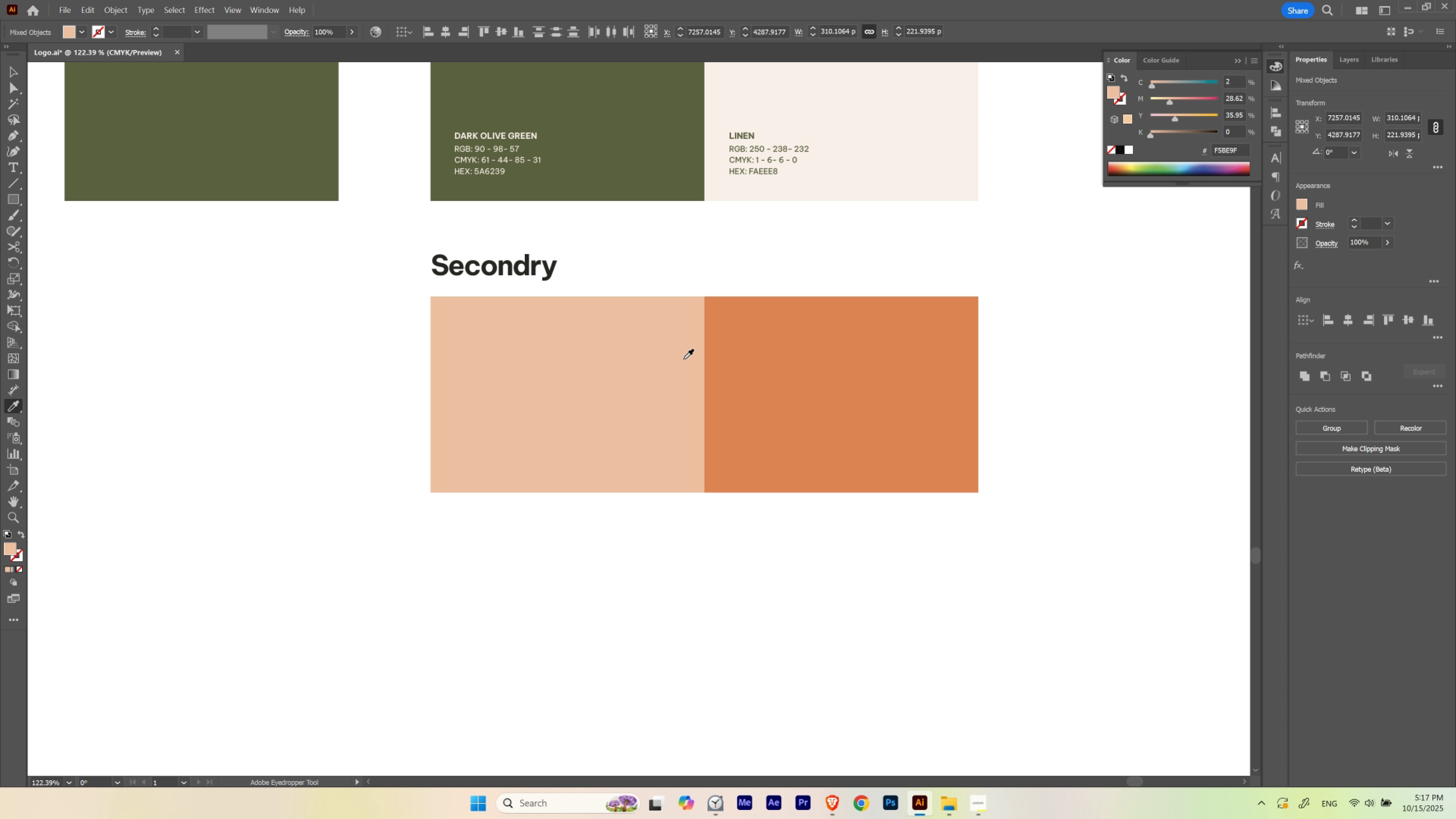 
left_click([684, 358])
 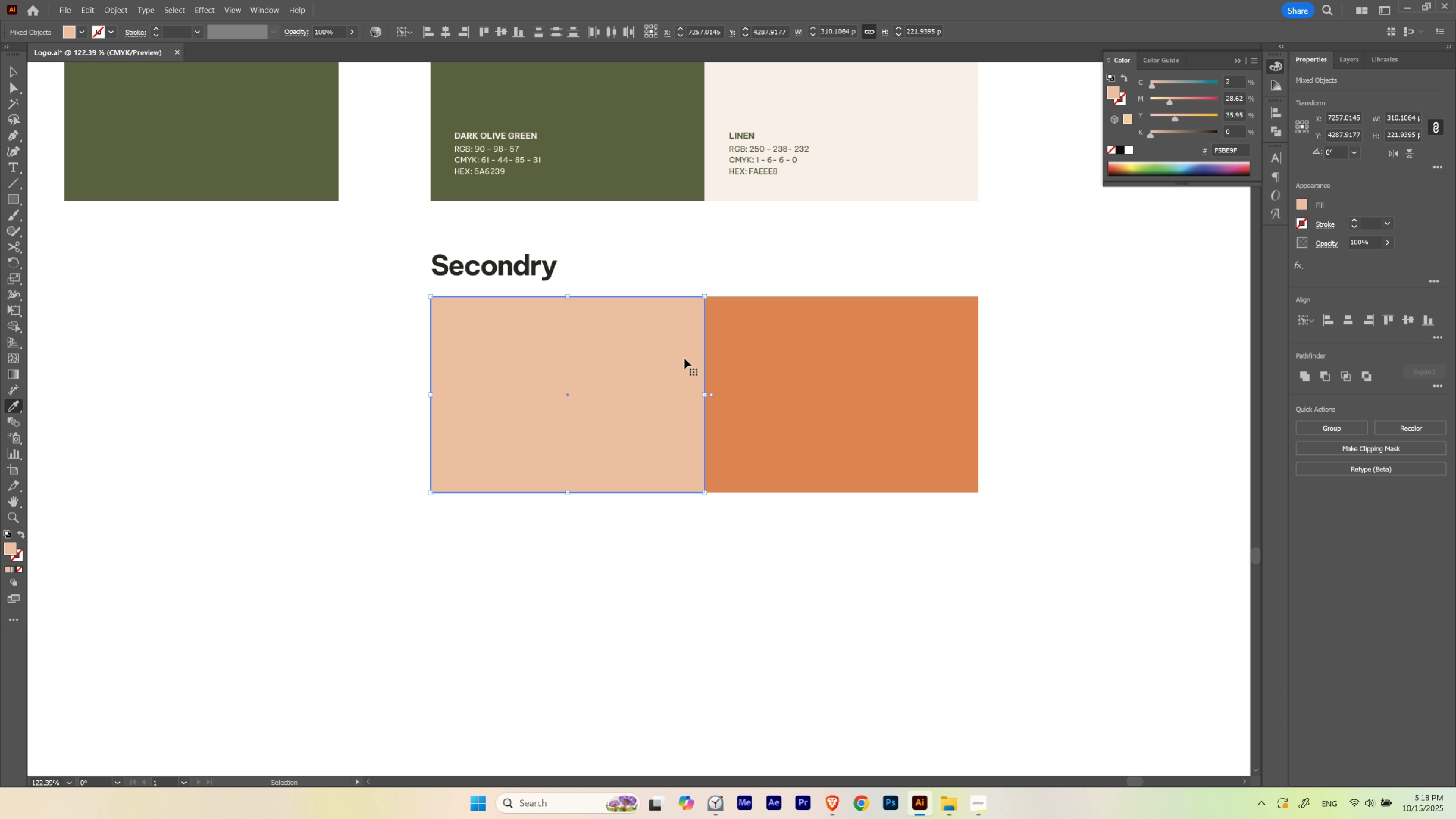 
key(Control+3)
 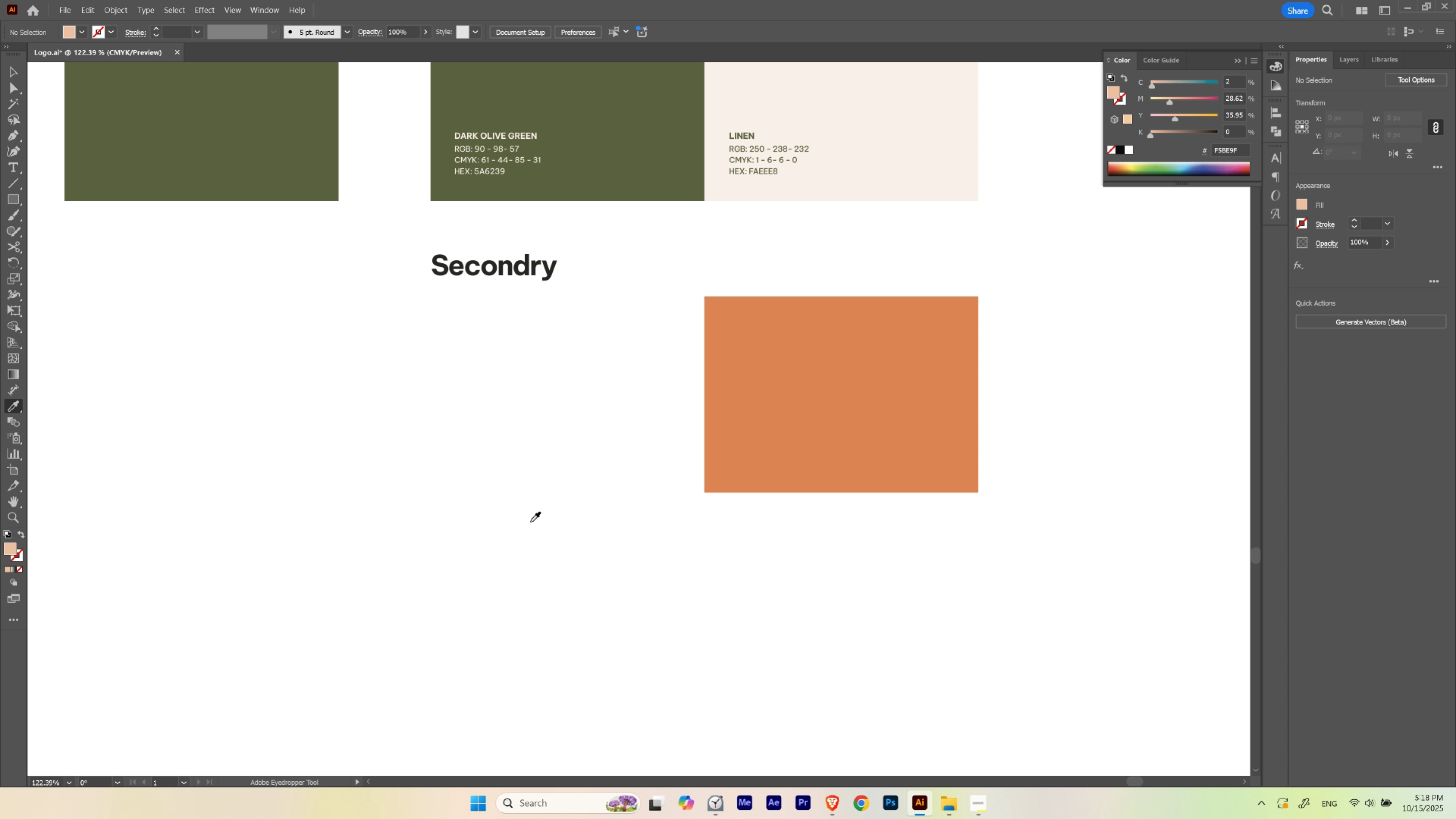 
hold_key(key=Space, duration=0.5)
 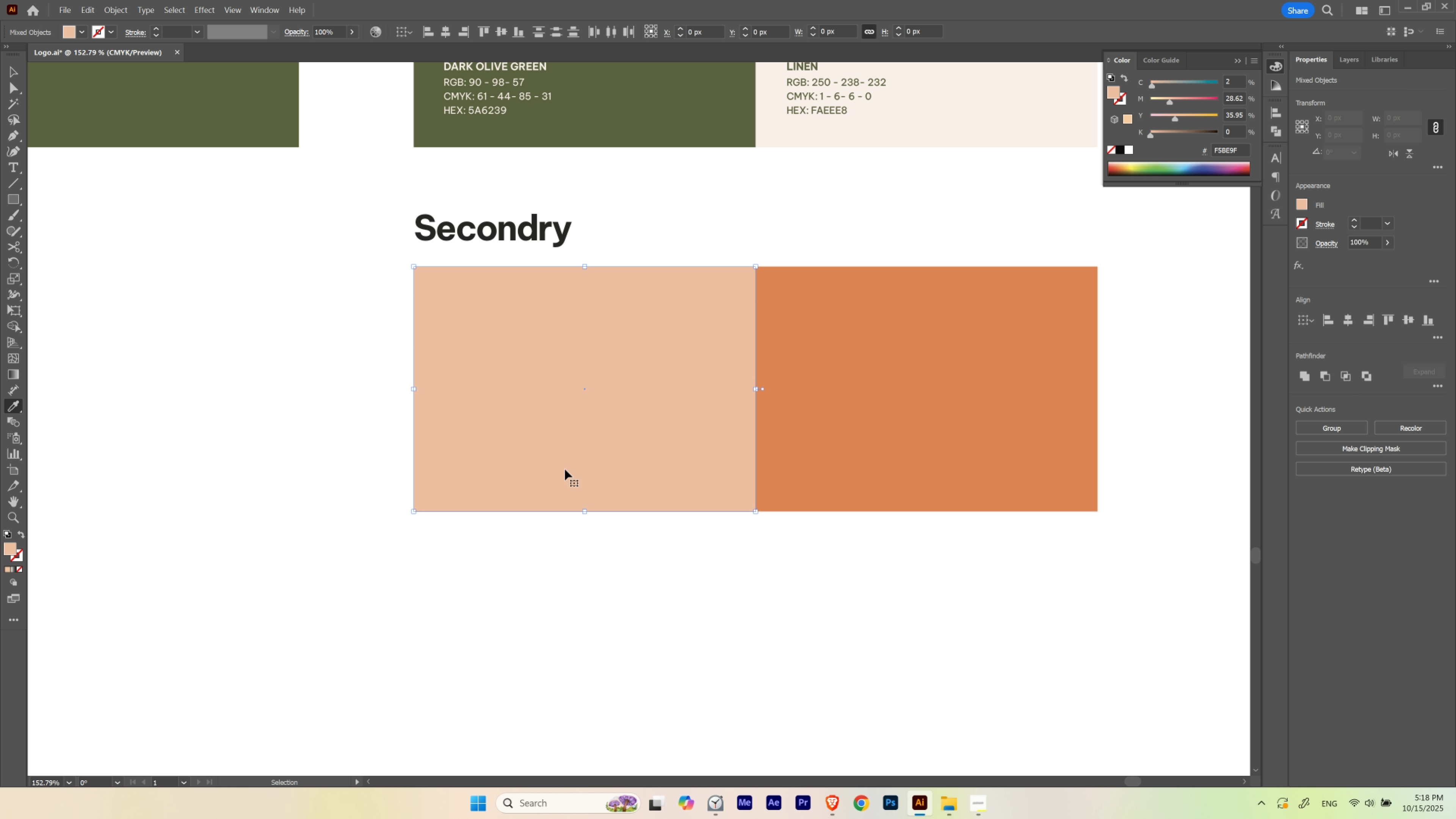 
left_click_drag(start_coordinate=[498, 417], to_coordinate=[525, 435])
 